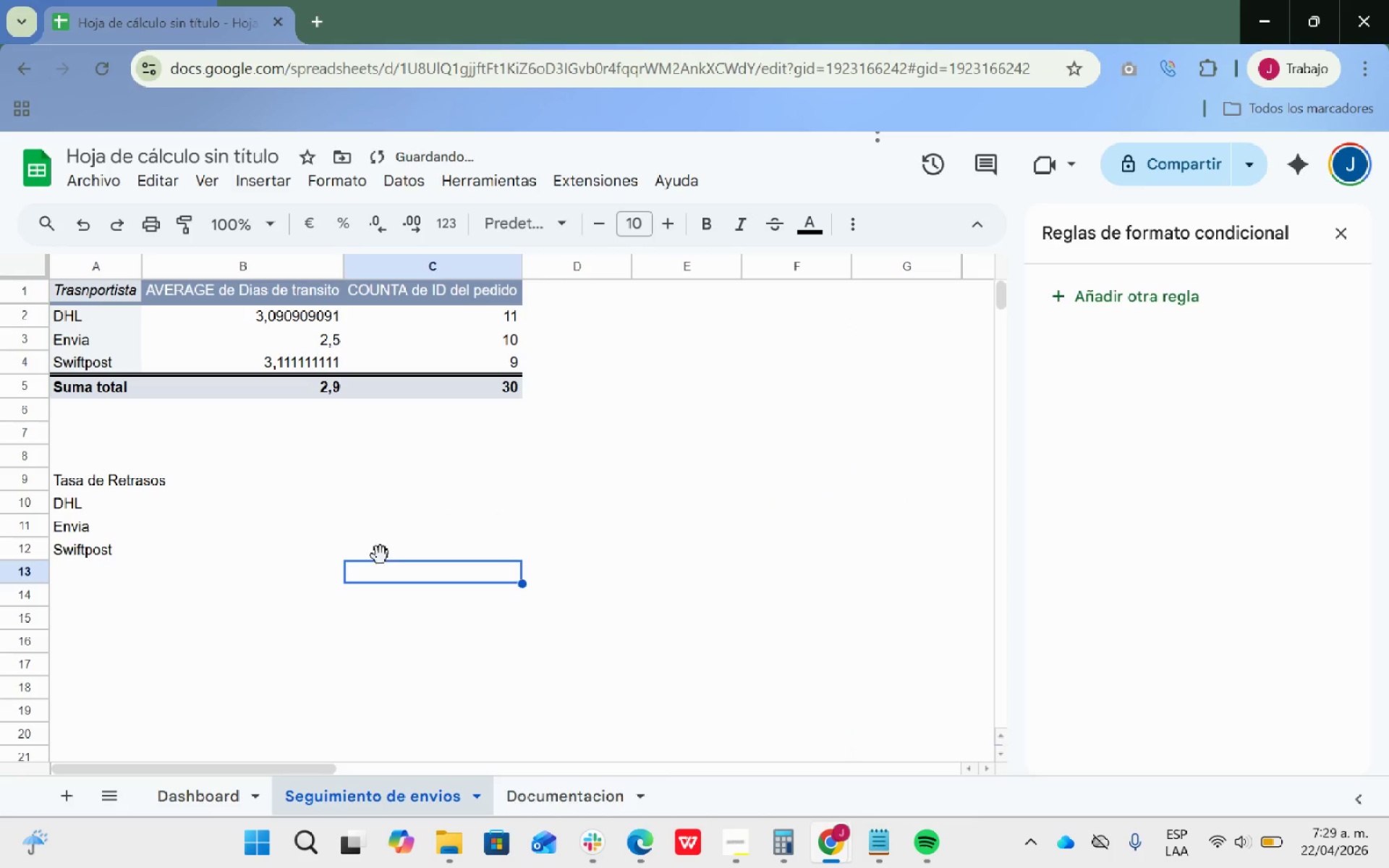 
left_click([254, 490])
 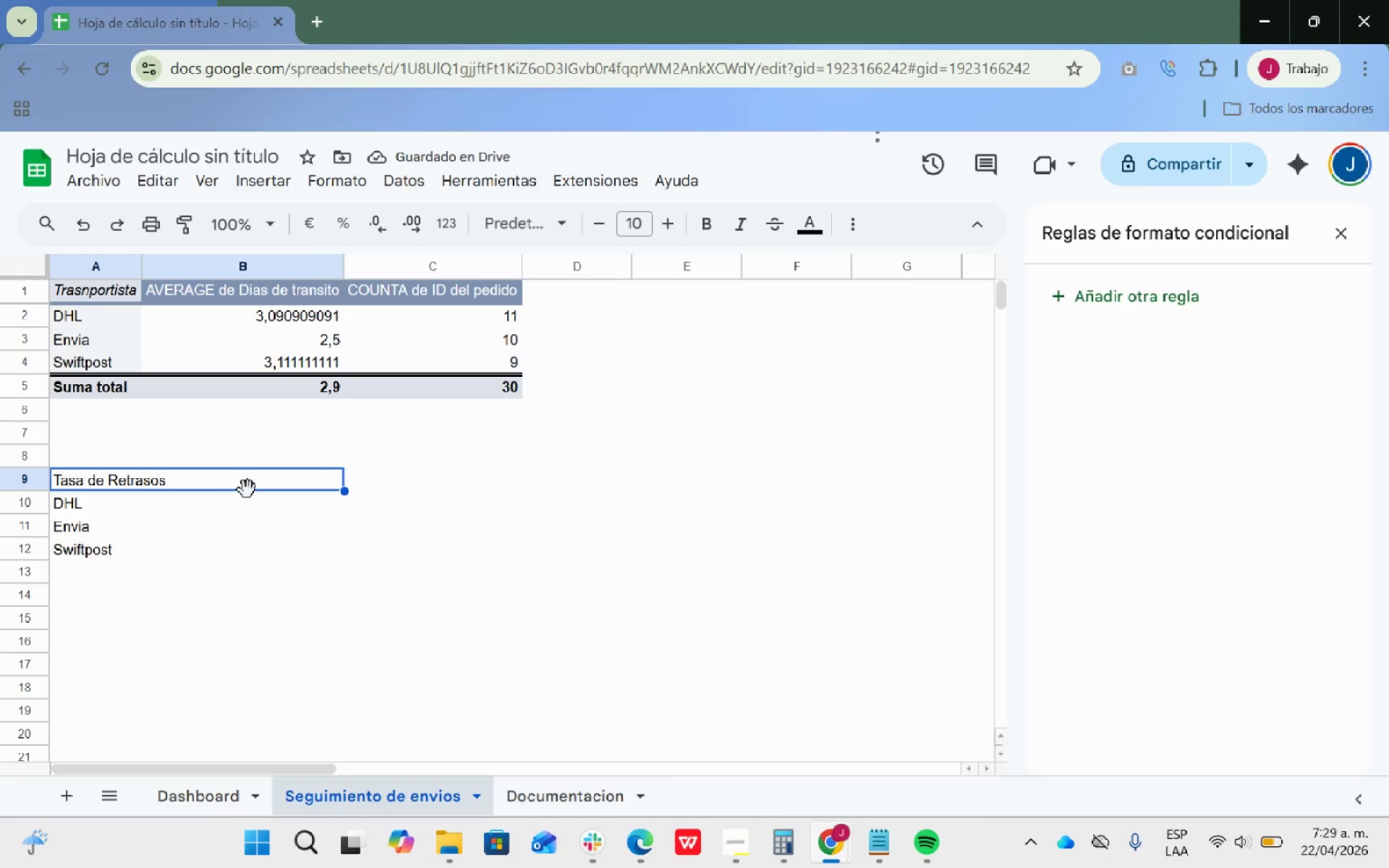 
double_click([247, 489])
 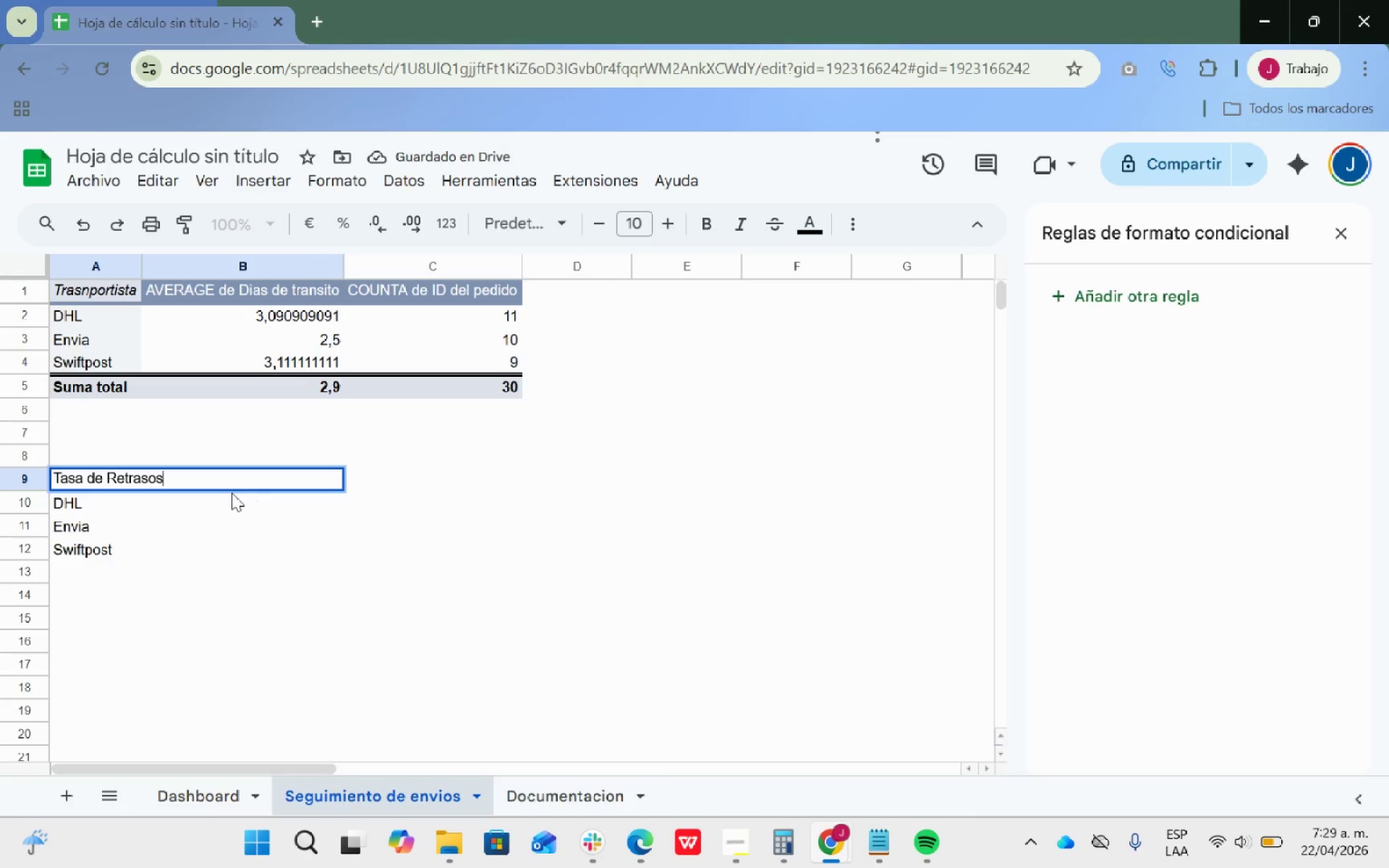 
left_click([221, 508])
 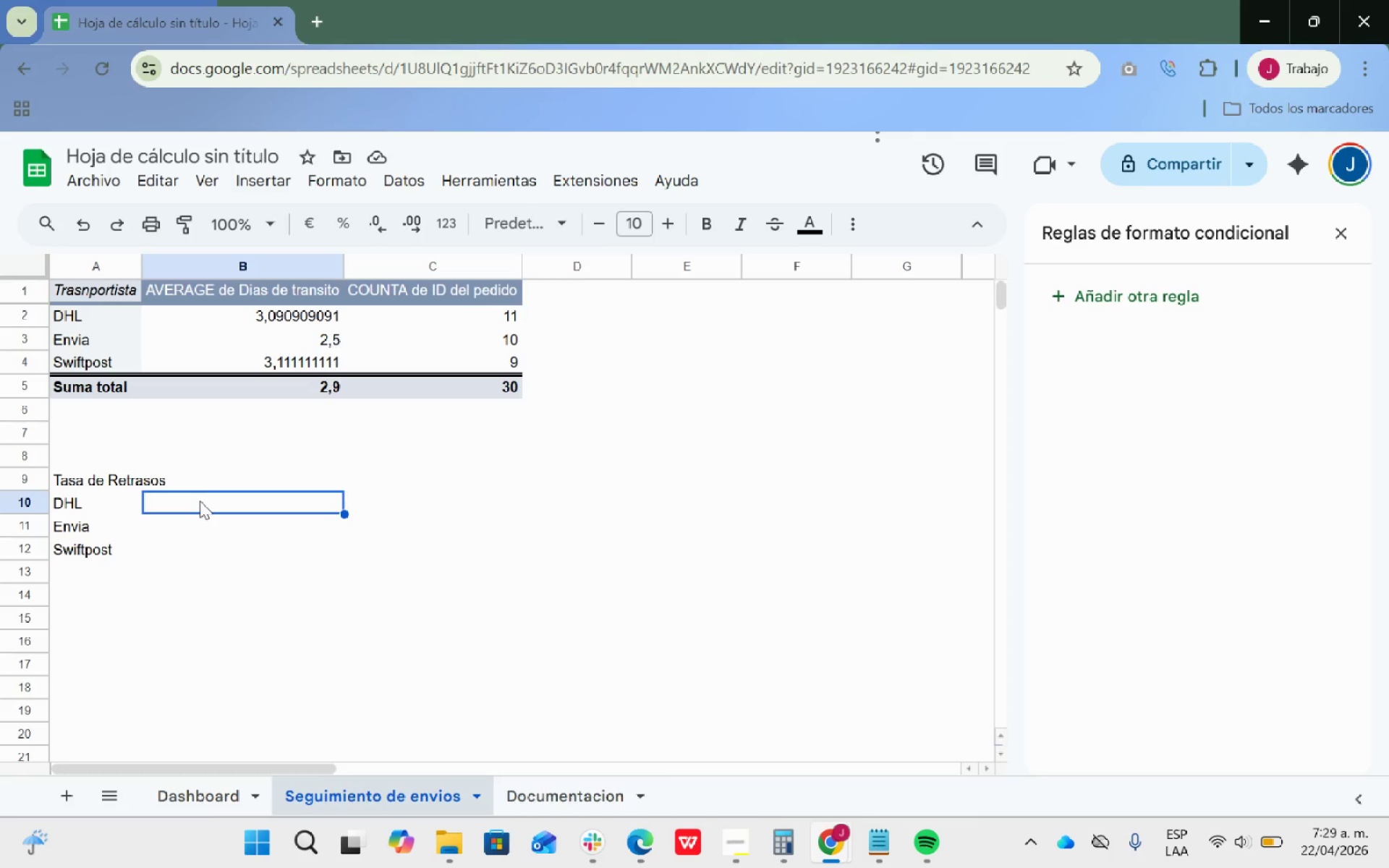 
double_click([197, 501])
 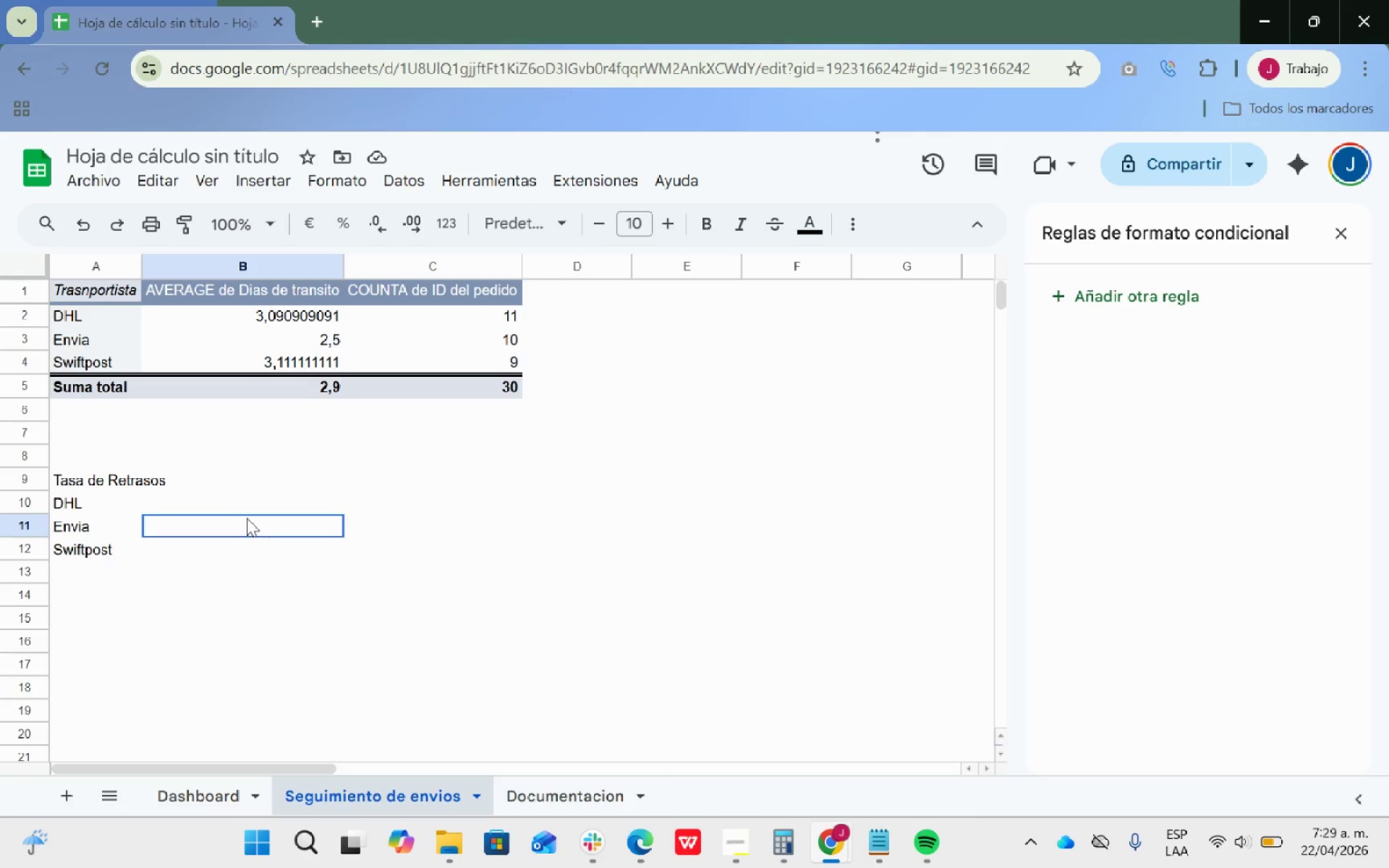 
left_click_drag(start_coordinate=[105, 483], to_coordinate=[175, 547])
 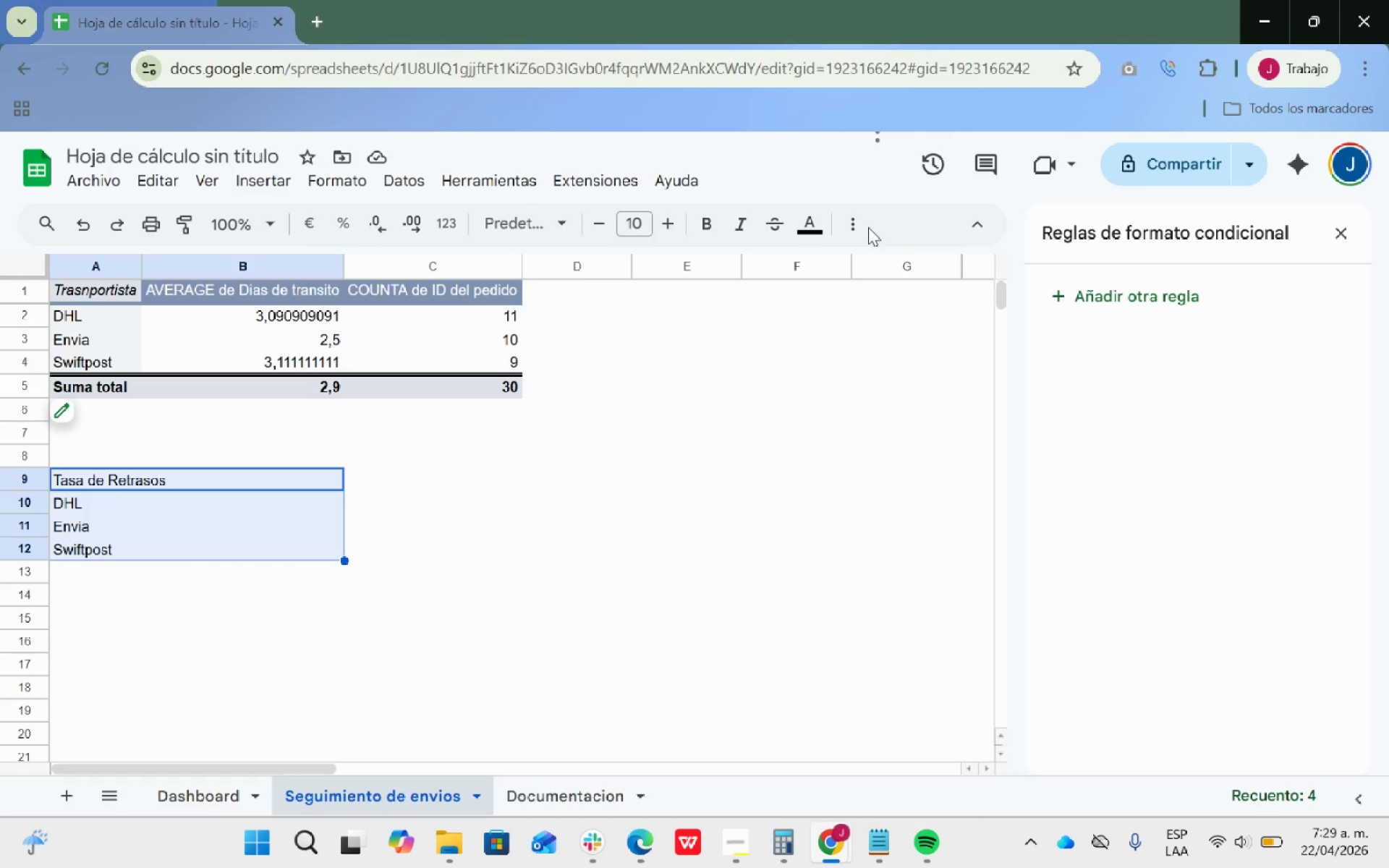 
left_click([846, 223])
 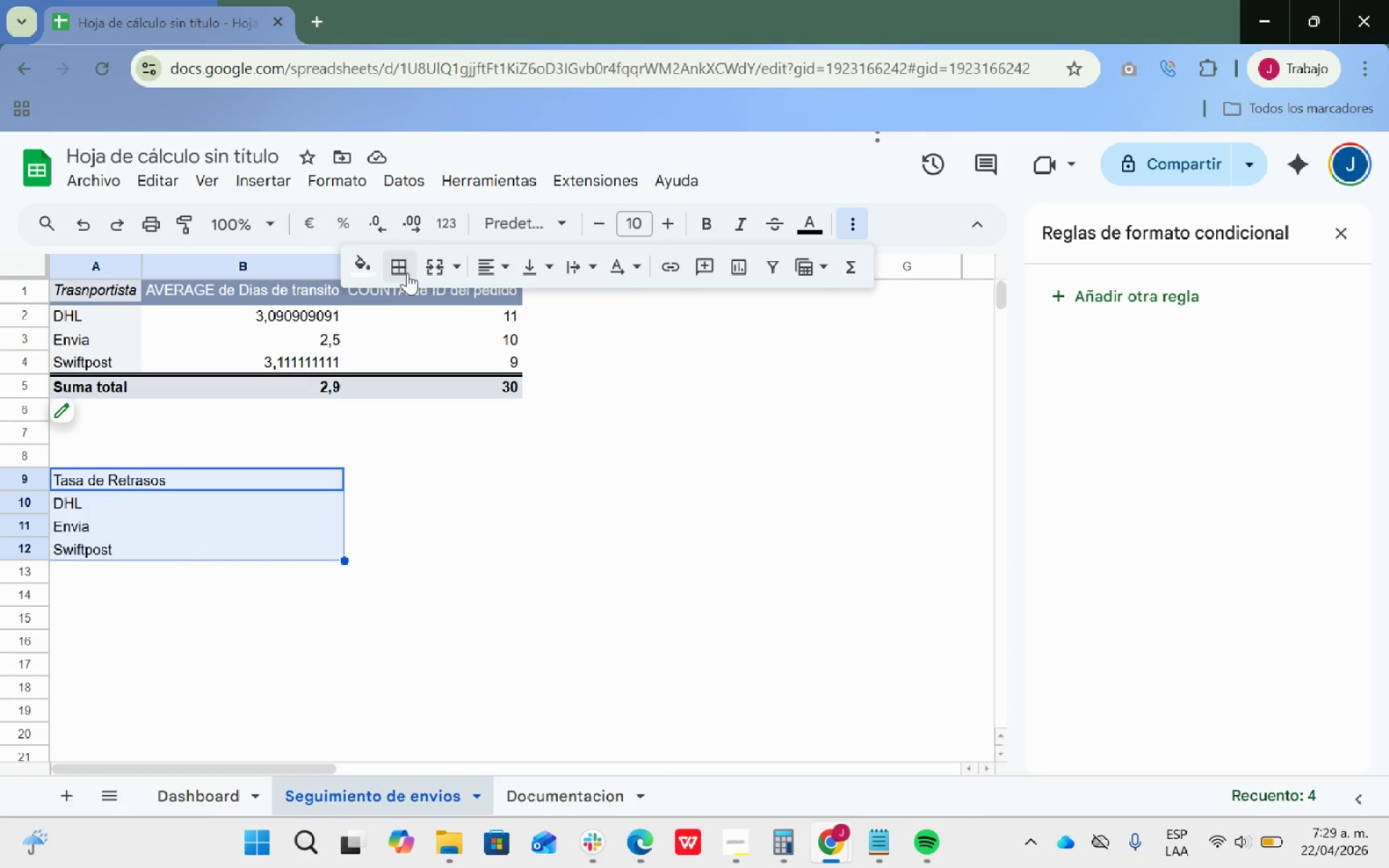 
left_click([399, 264])
 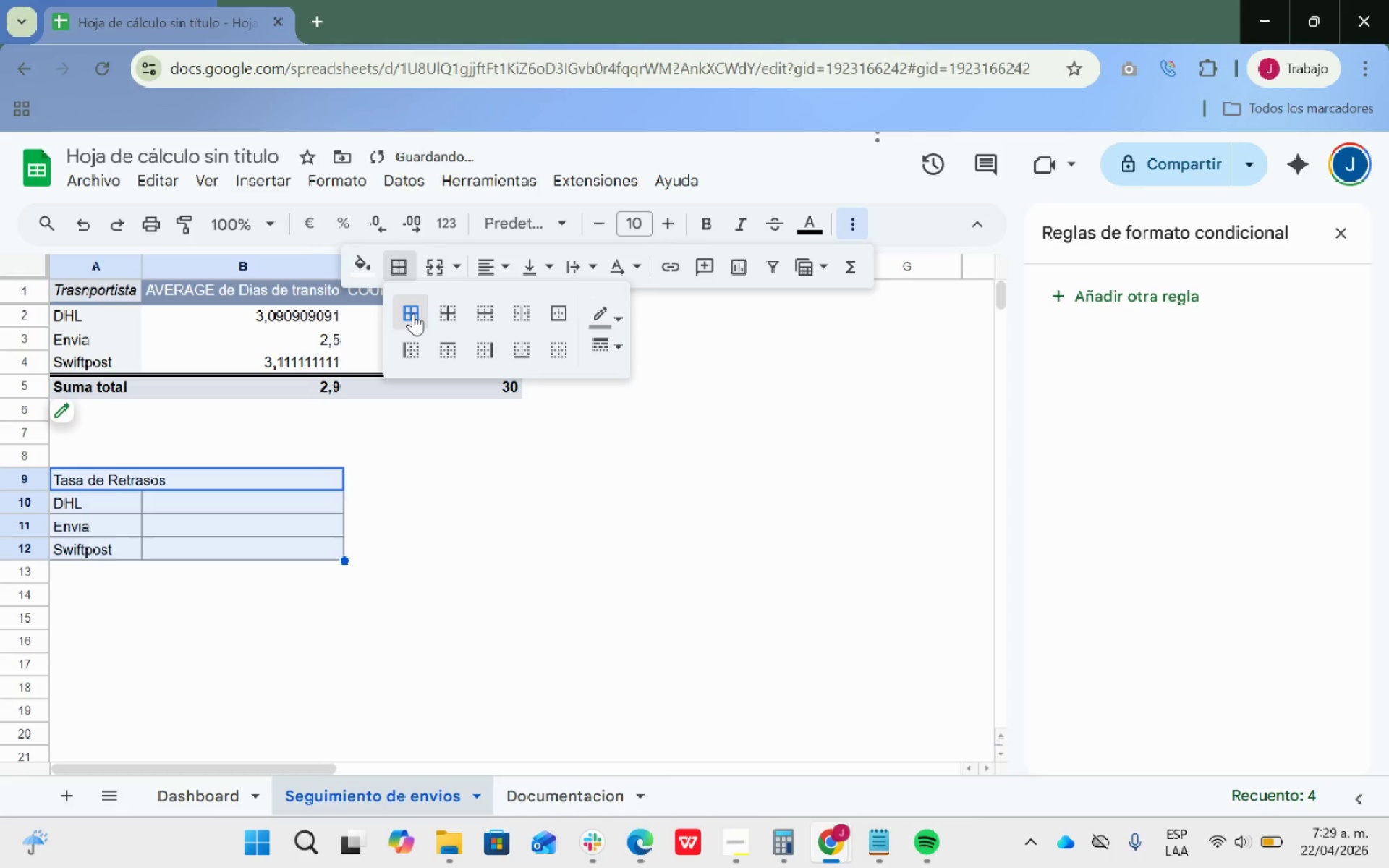 
left_click([464, 491])
 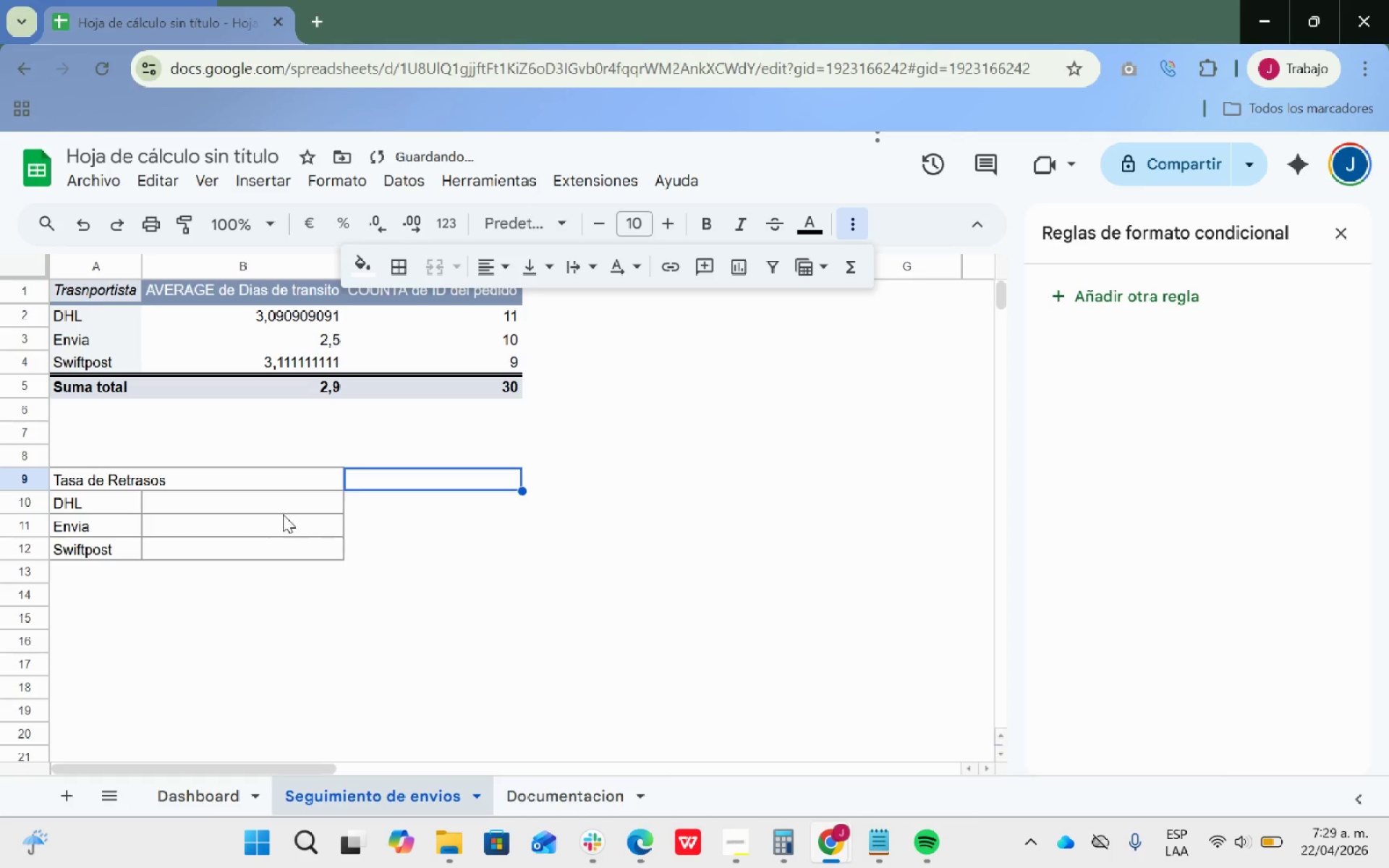 
left_click([272, 509])
 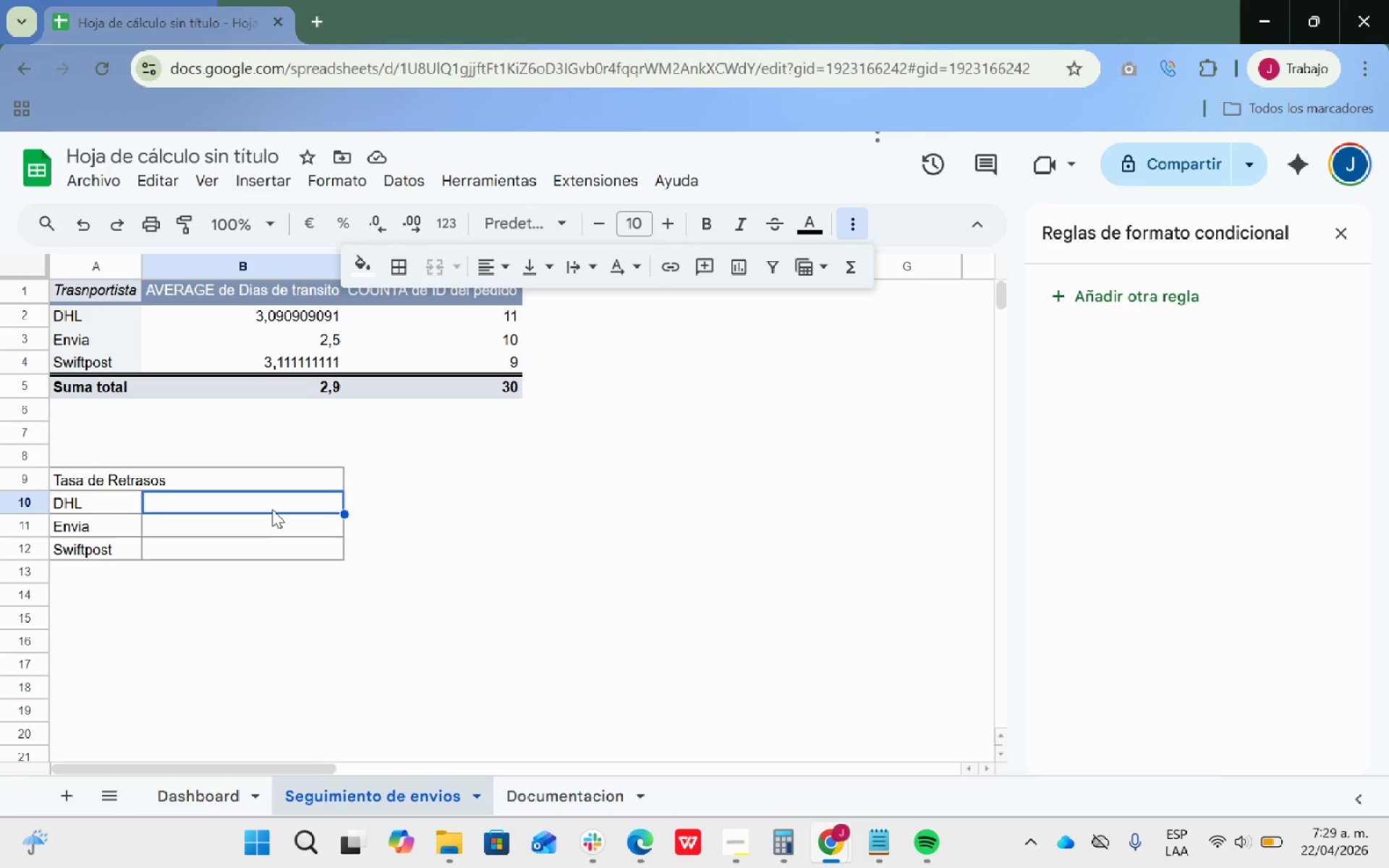 
wait(14.8)
 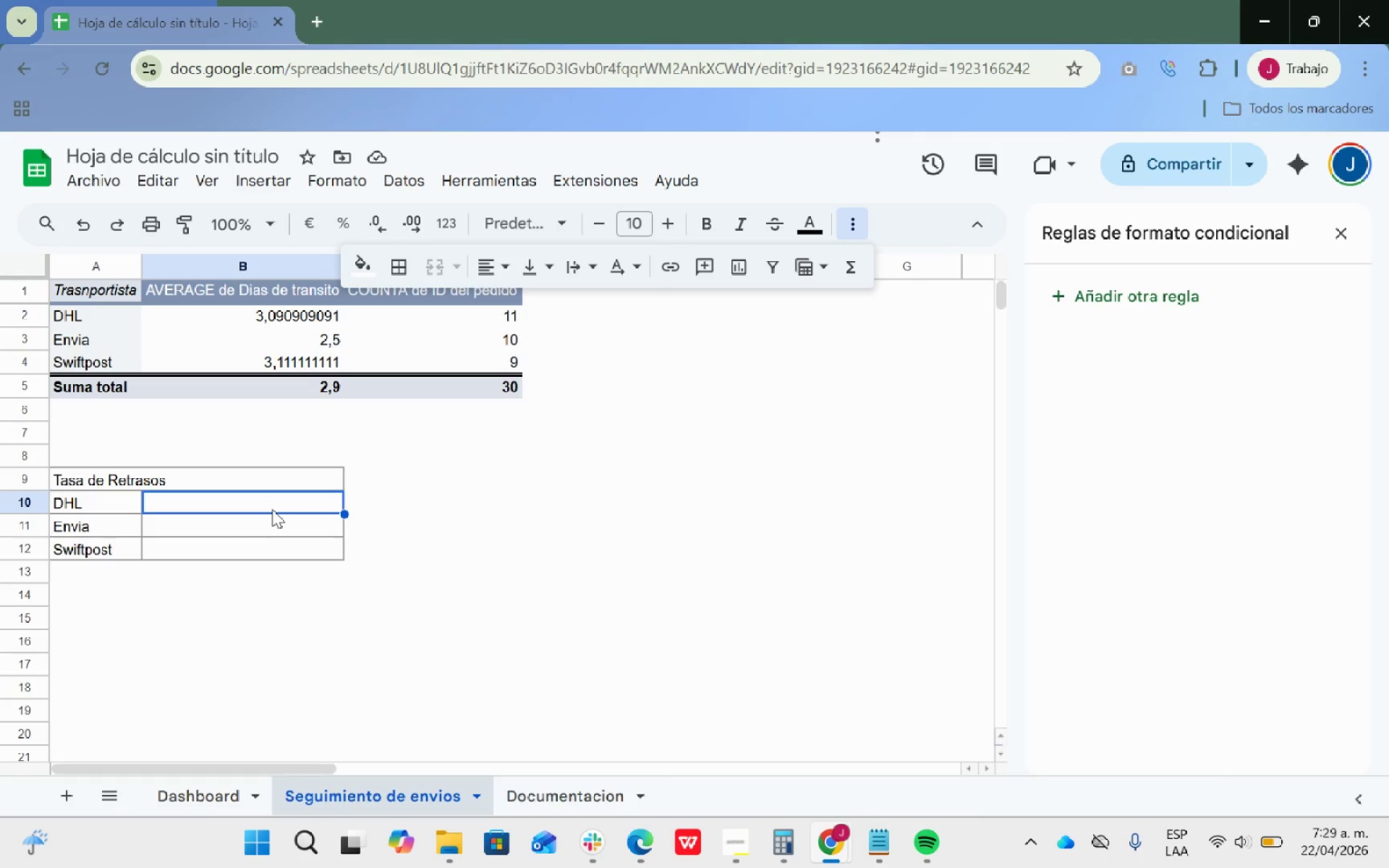 
key(Alt+Tab)
 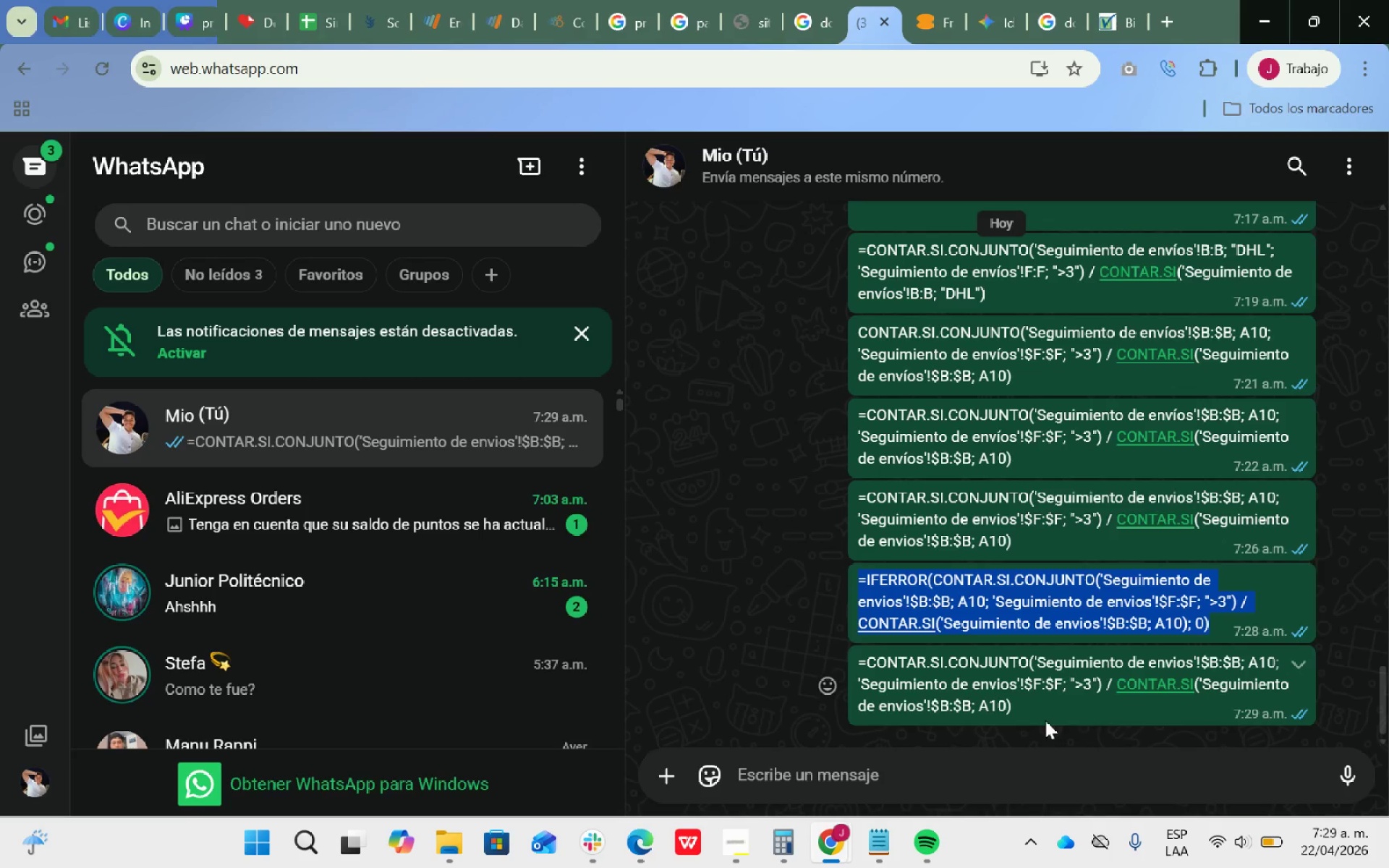 
left_click_drag(start_coordinate=[1019, 708], to_coordinate=[853, 664])
 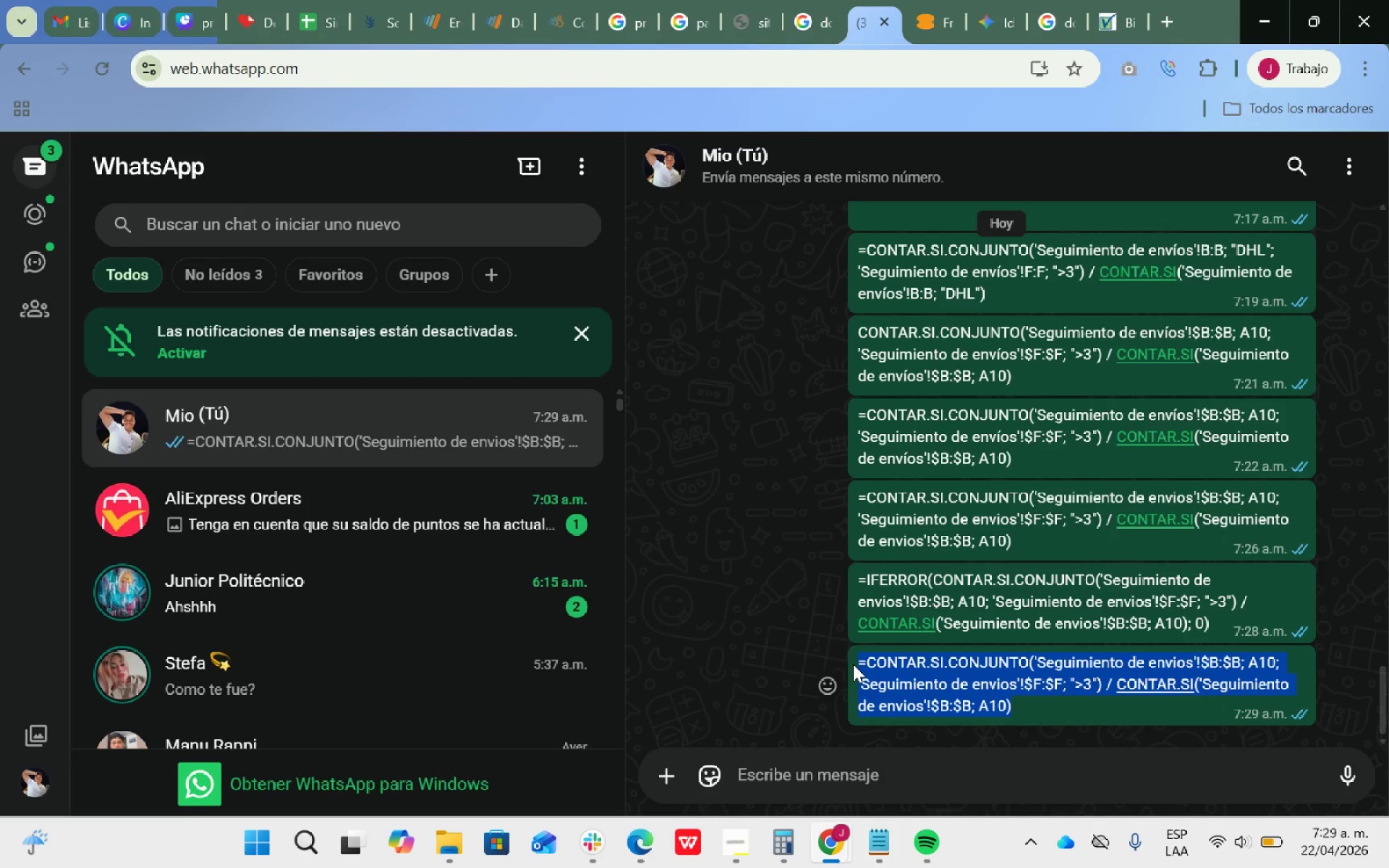 
key(Control+ControlLeft)
 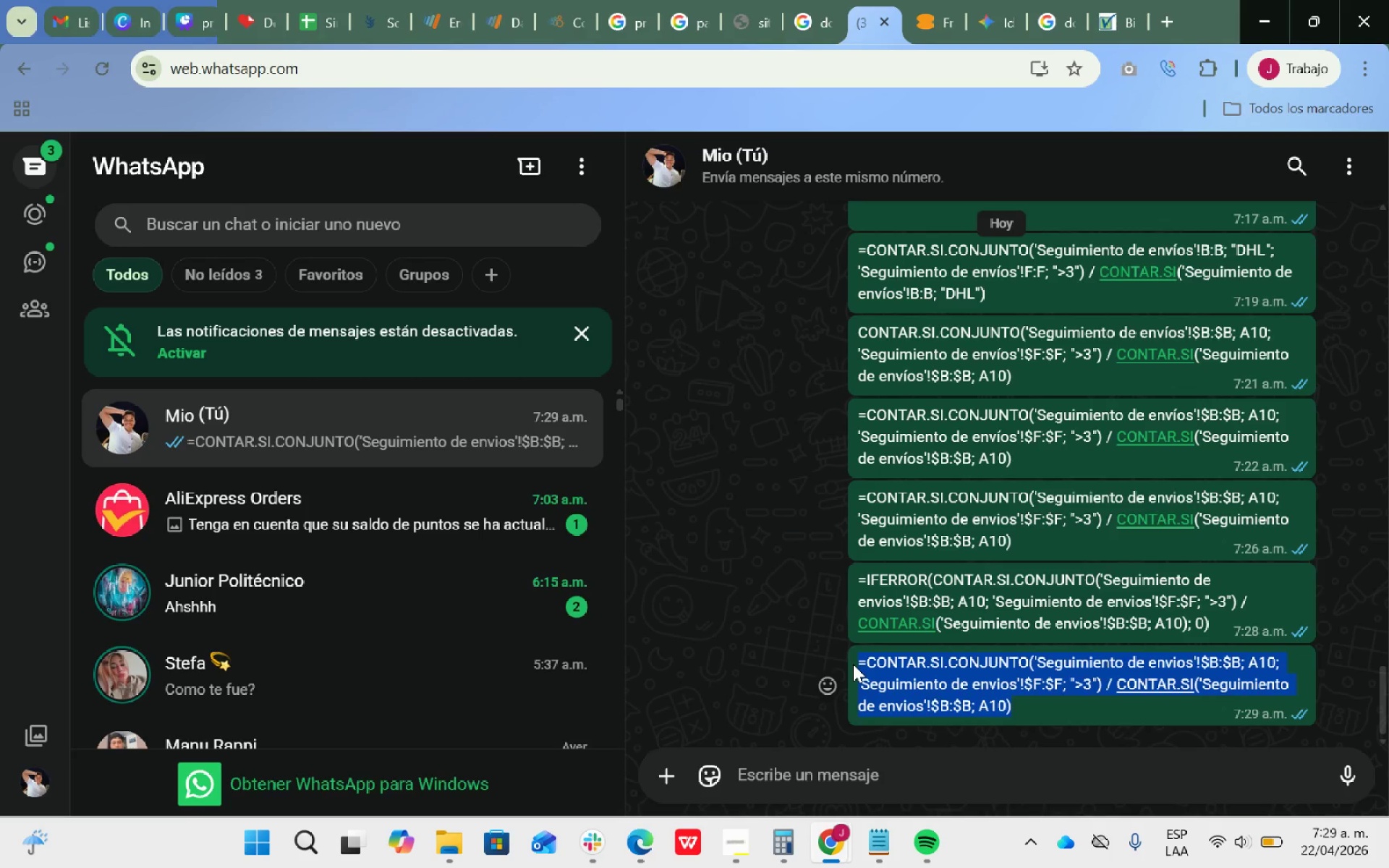 
key(Control+C)
 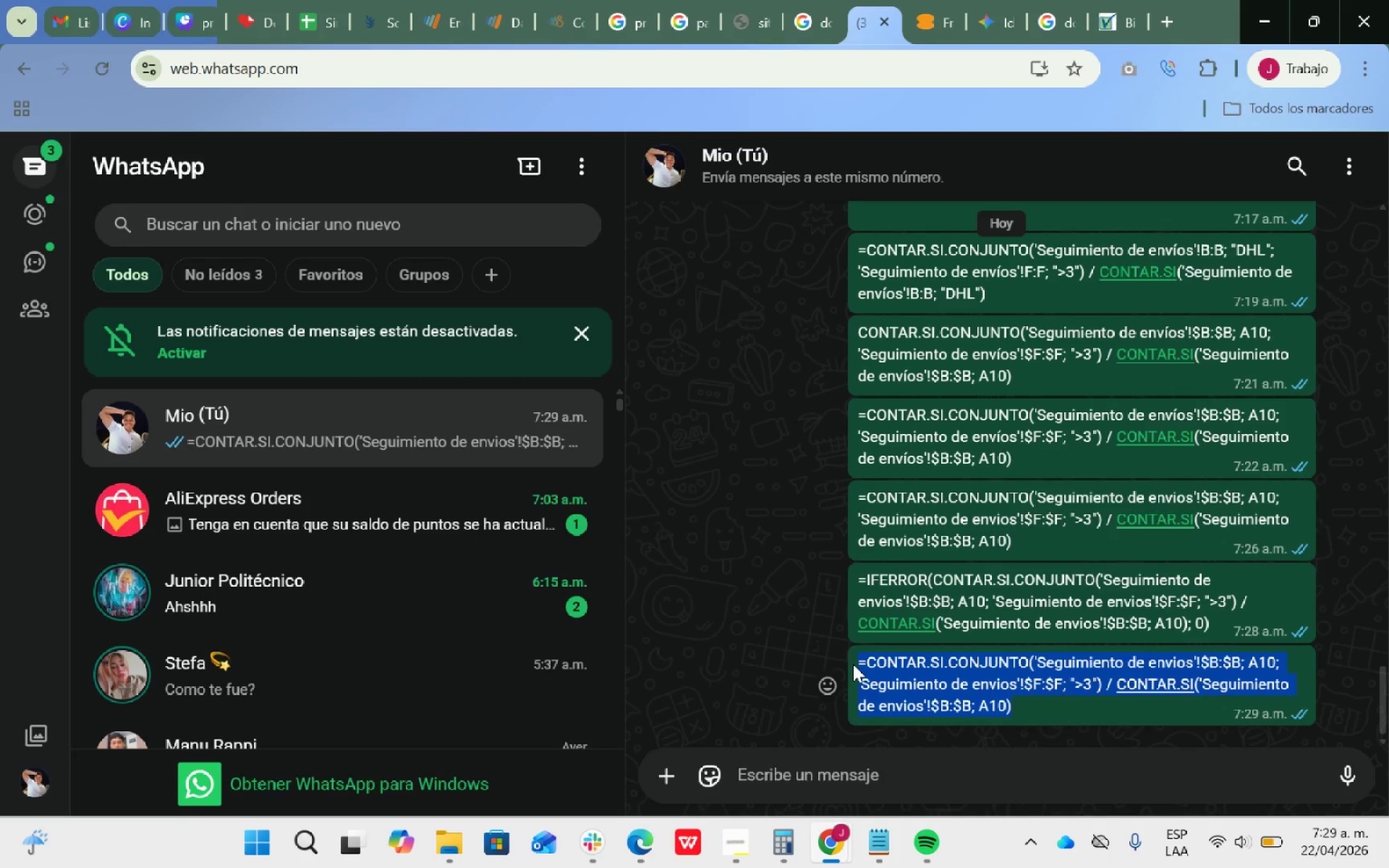 
key(Alt+AltLeft)
 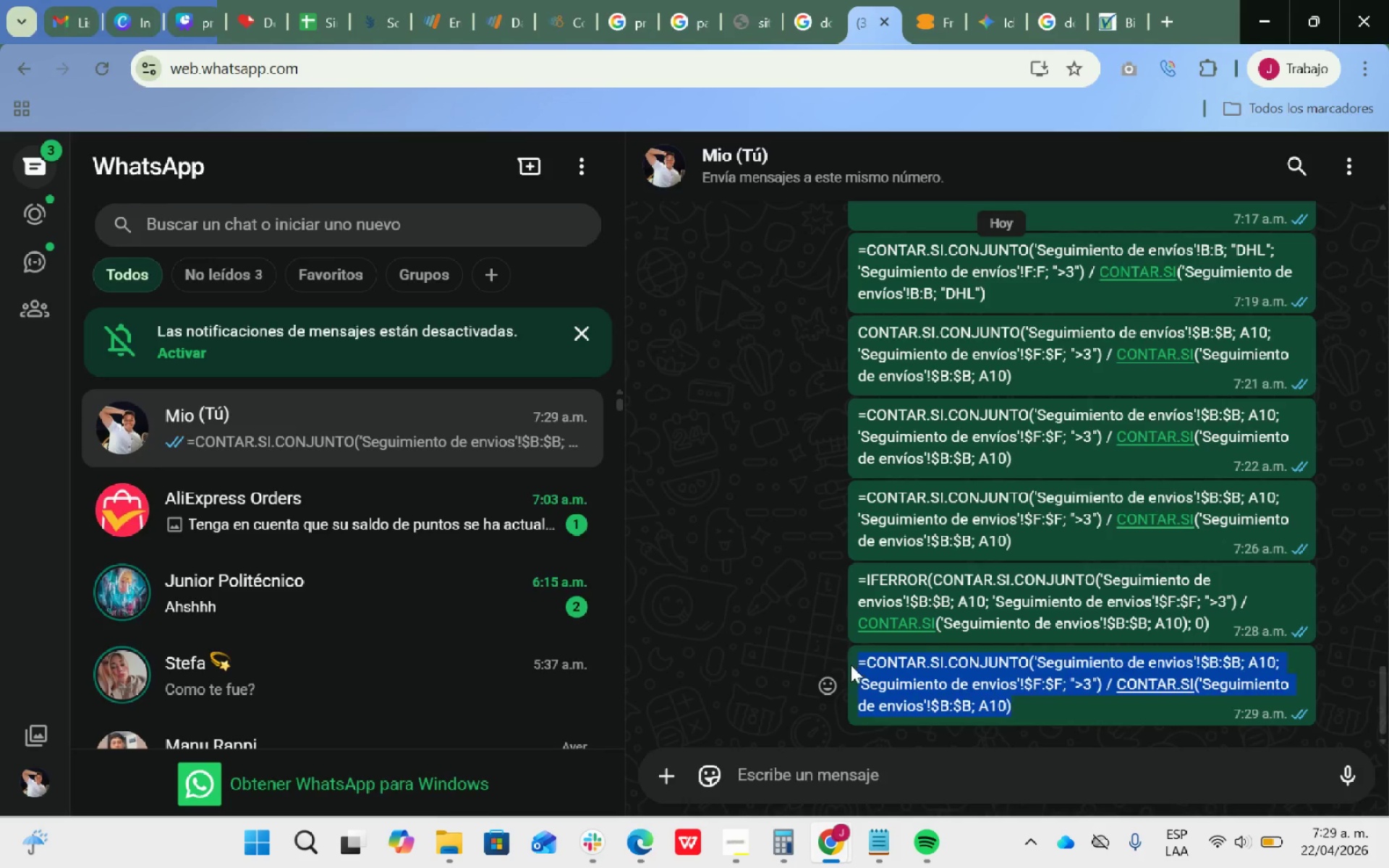 
key(Alt+Tab)
 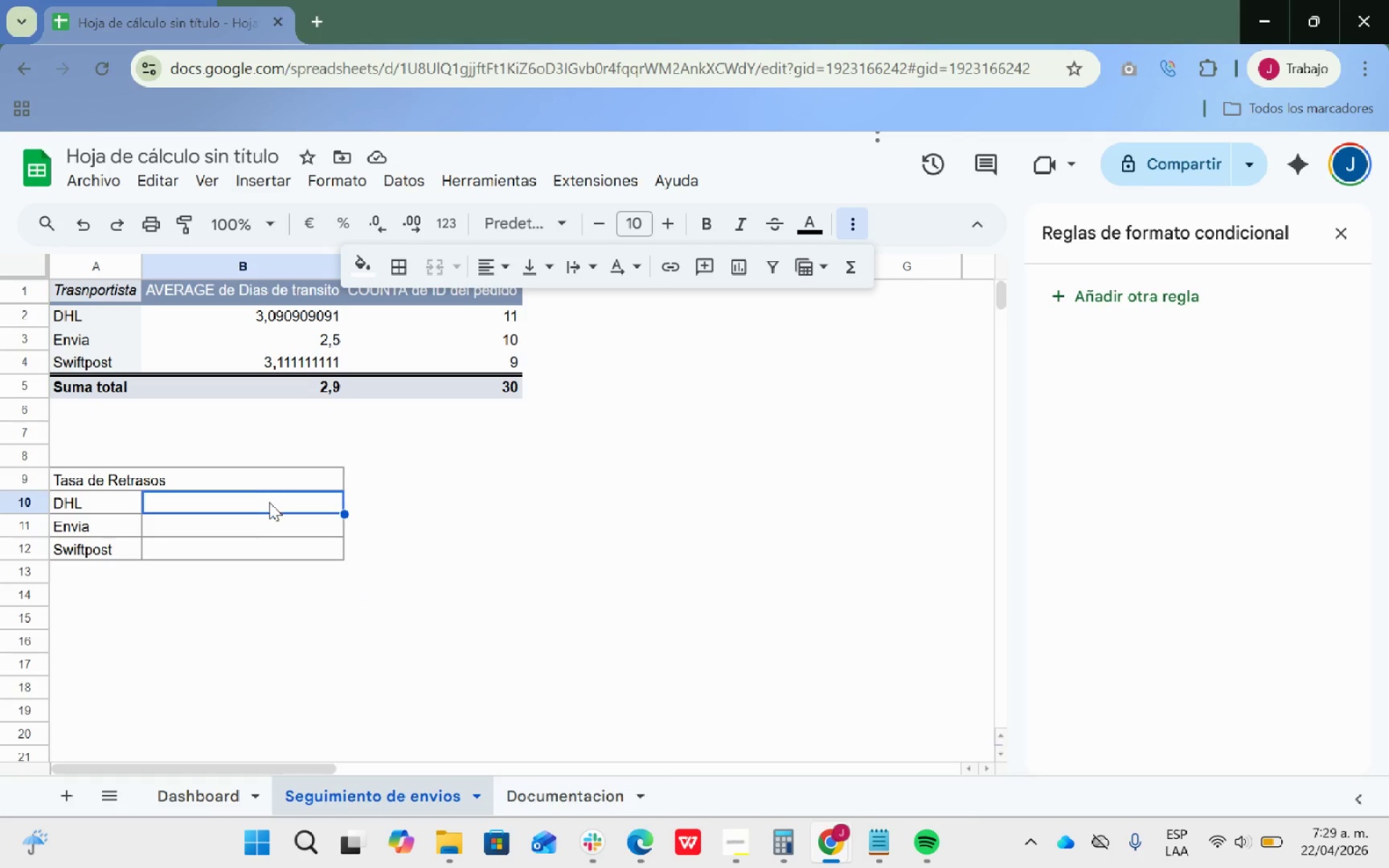 
double_click([269, 502])
 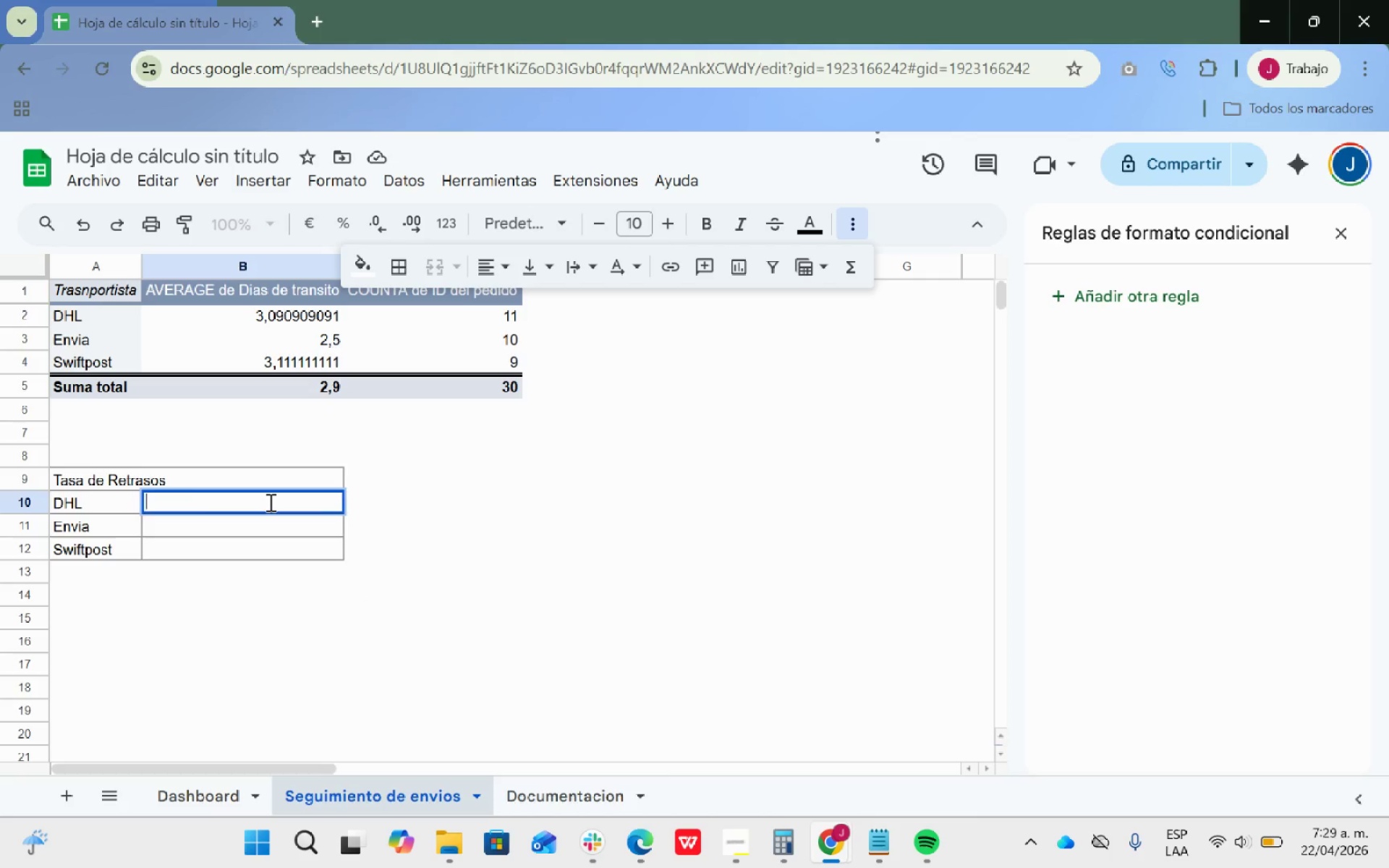 
key(Control+V)
 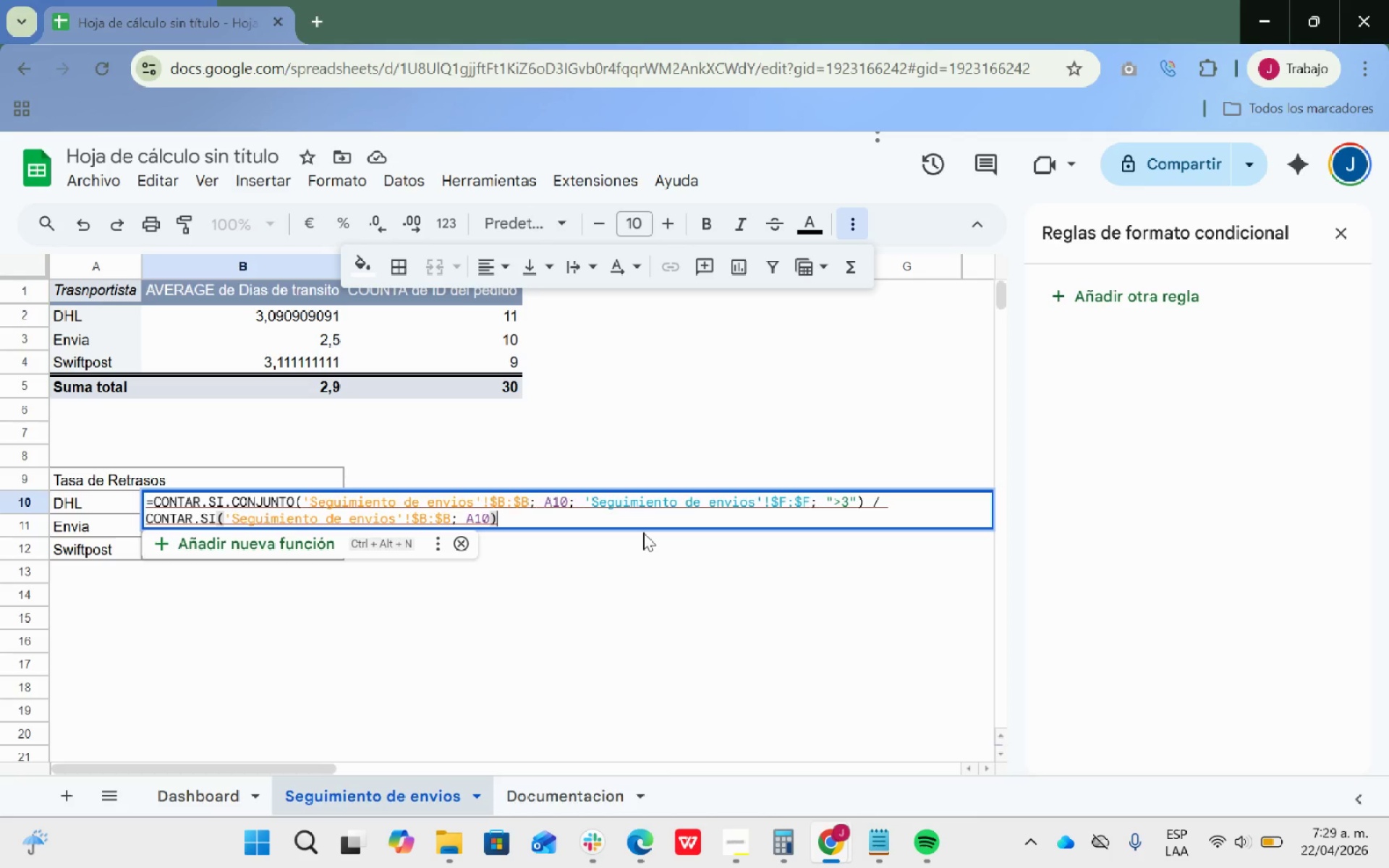 
wait(9.3)
 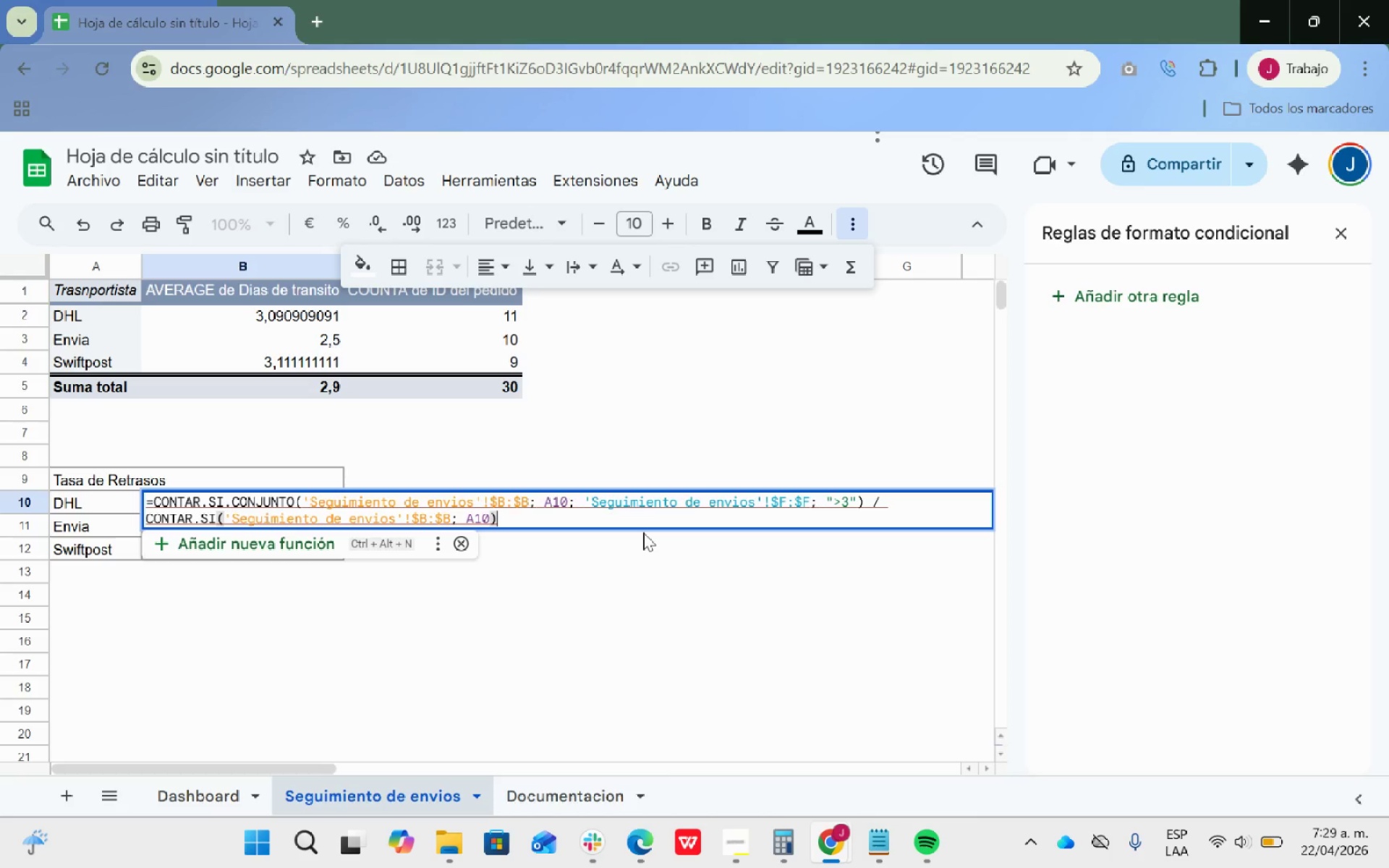 
key(Enter)
 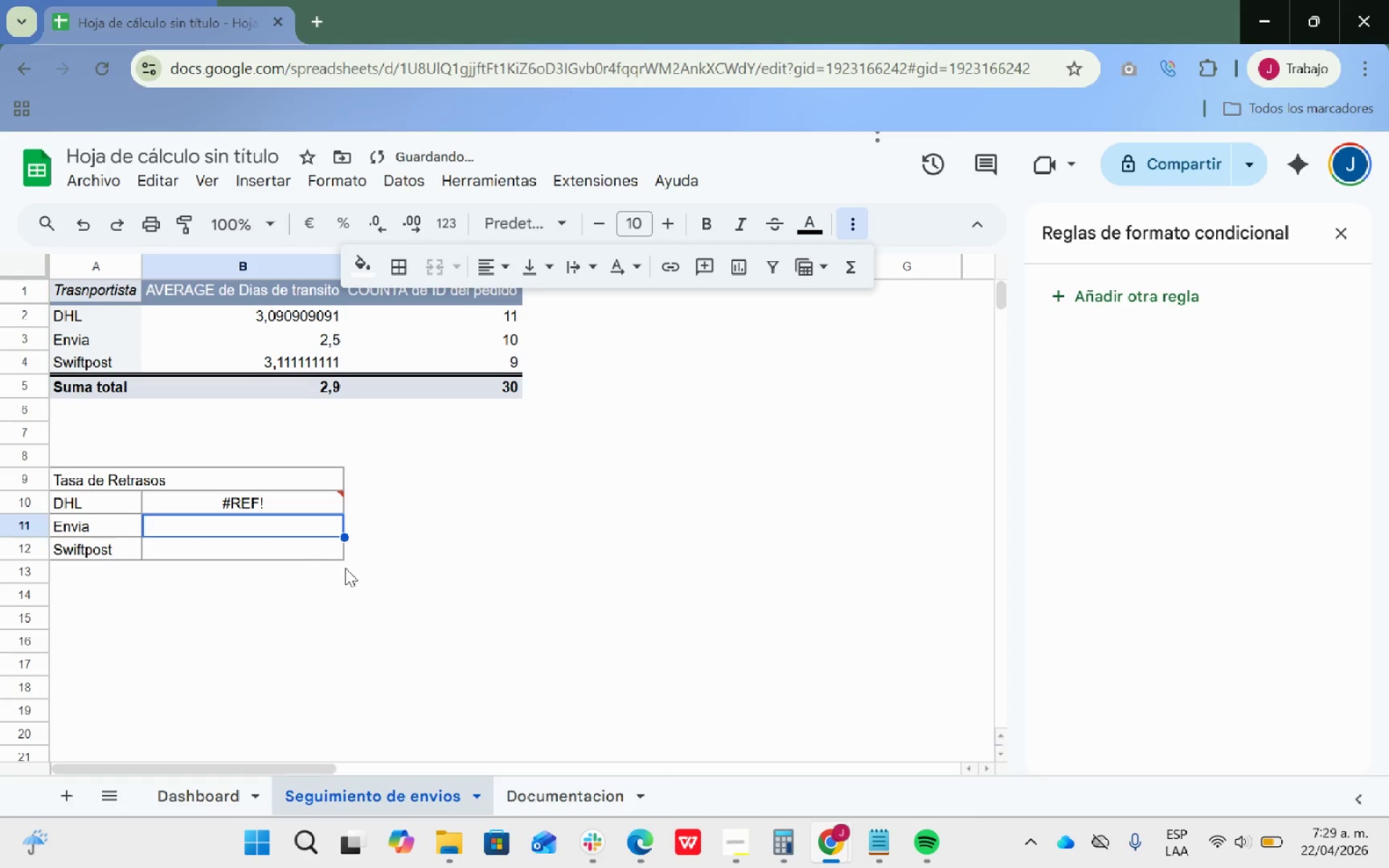 
left_click([284, 498])
 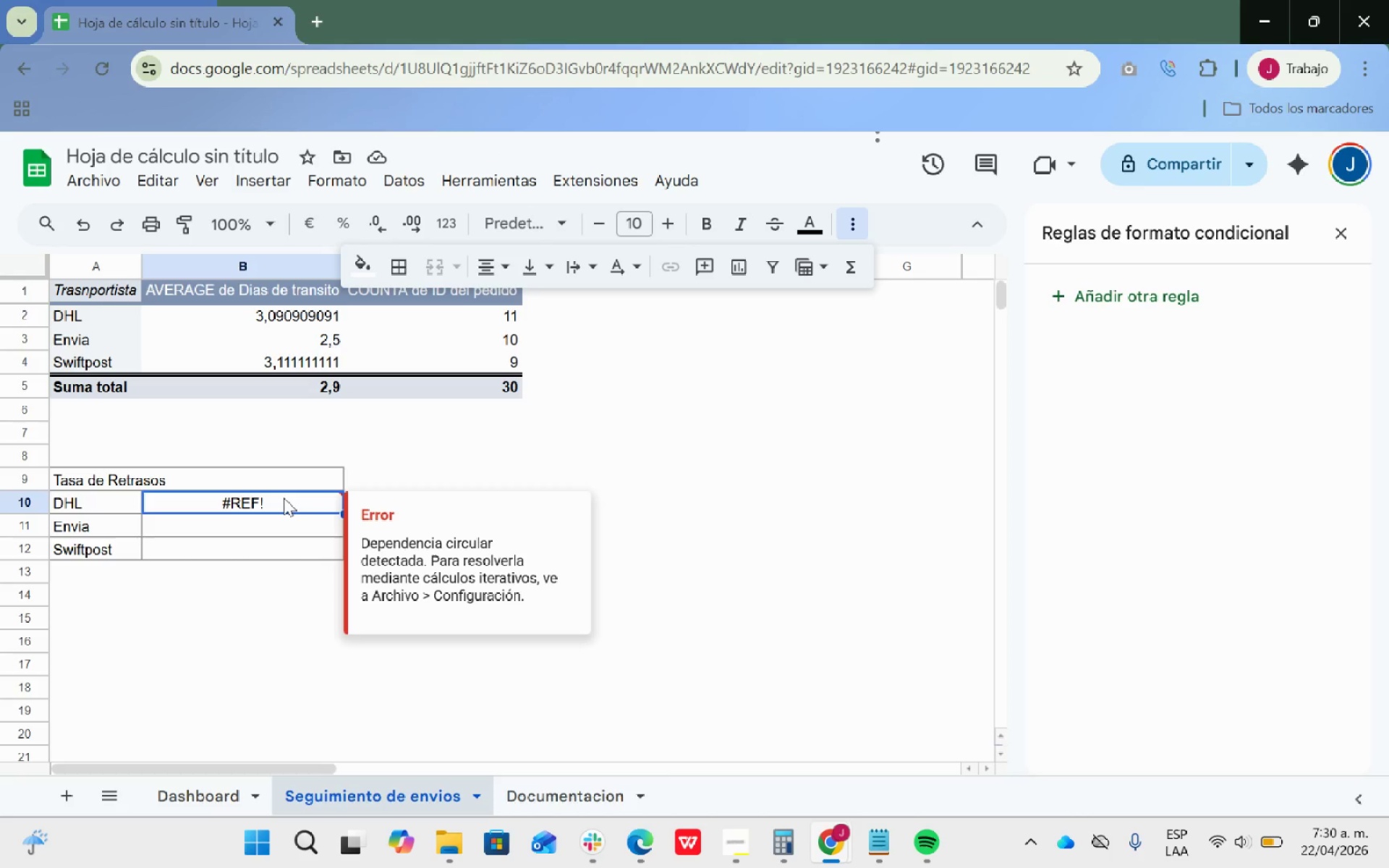 
wait(11.42)
 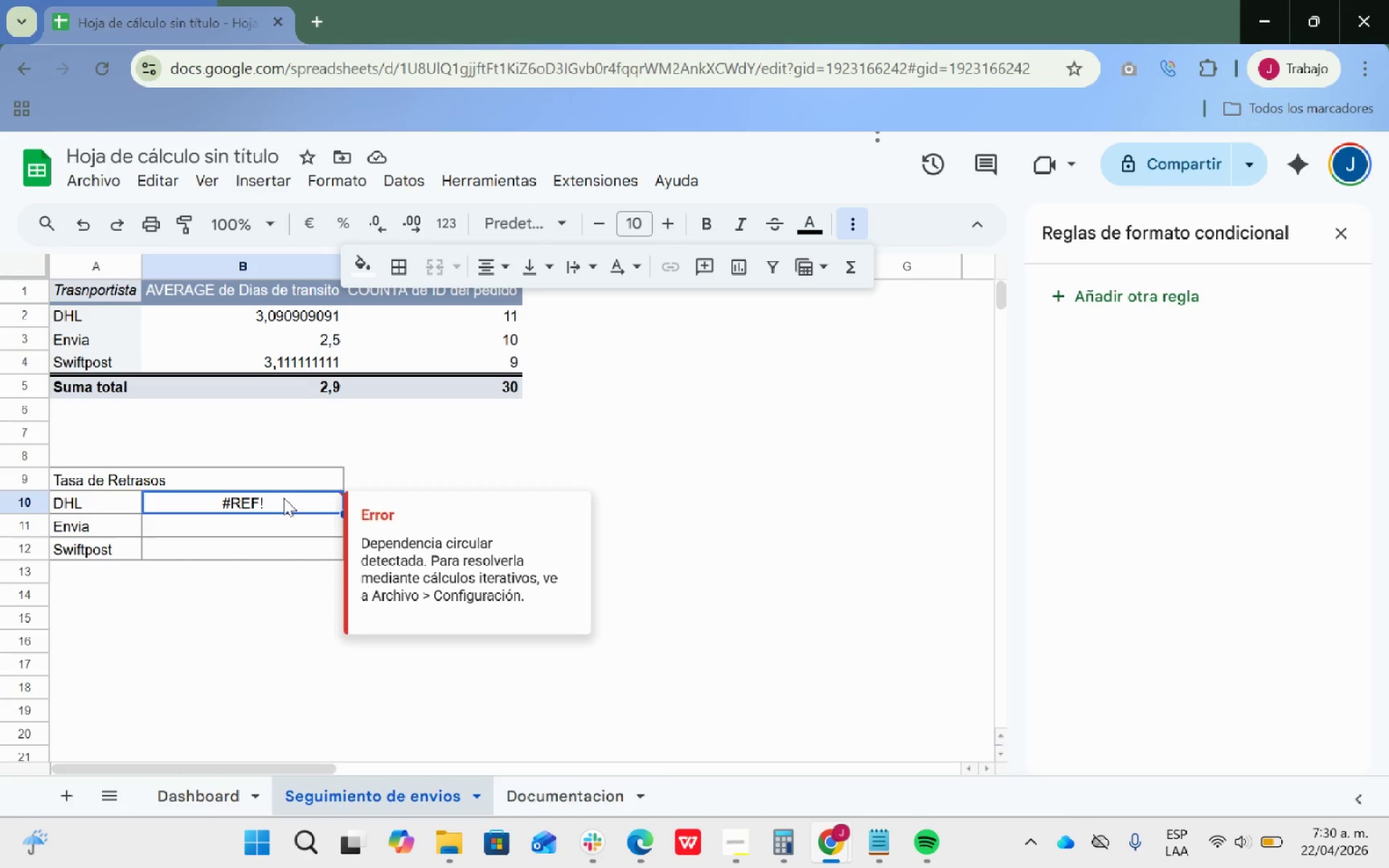 
left_click([107, 188])
 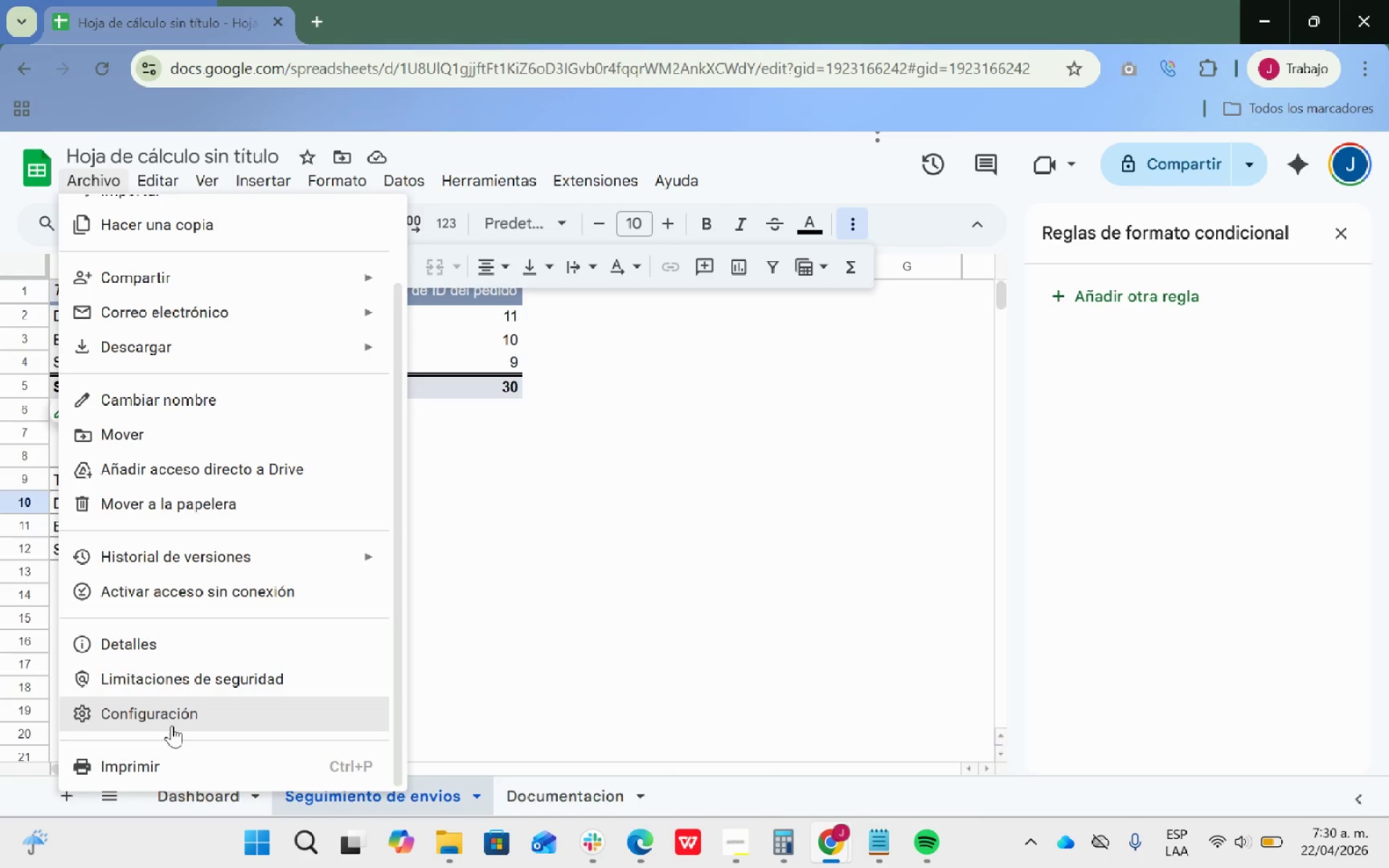 
double_click([171, 723])
 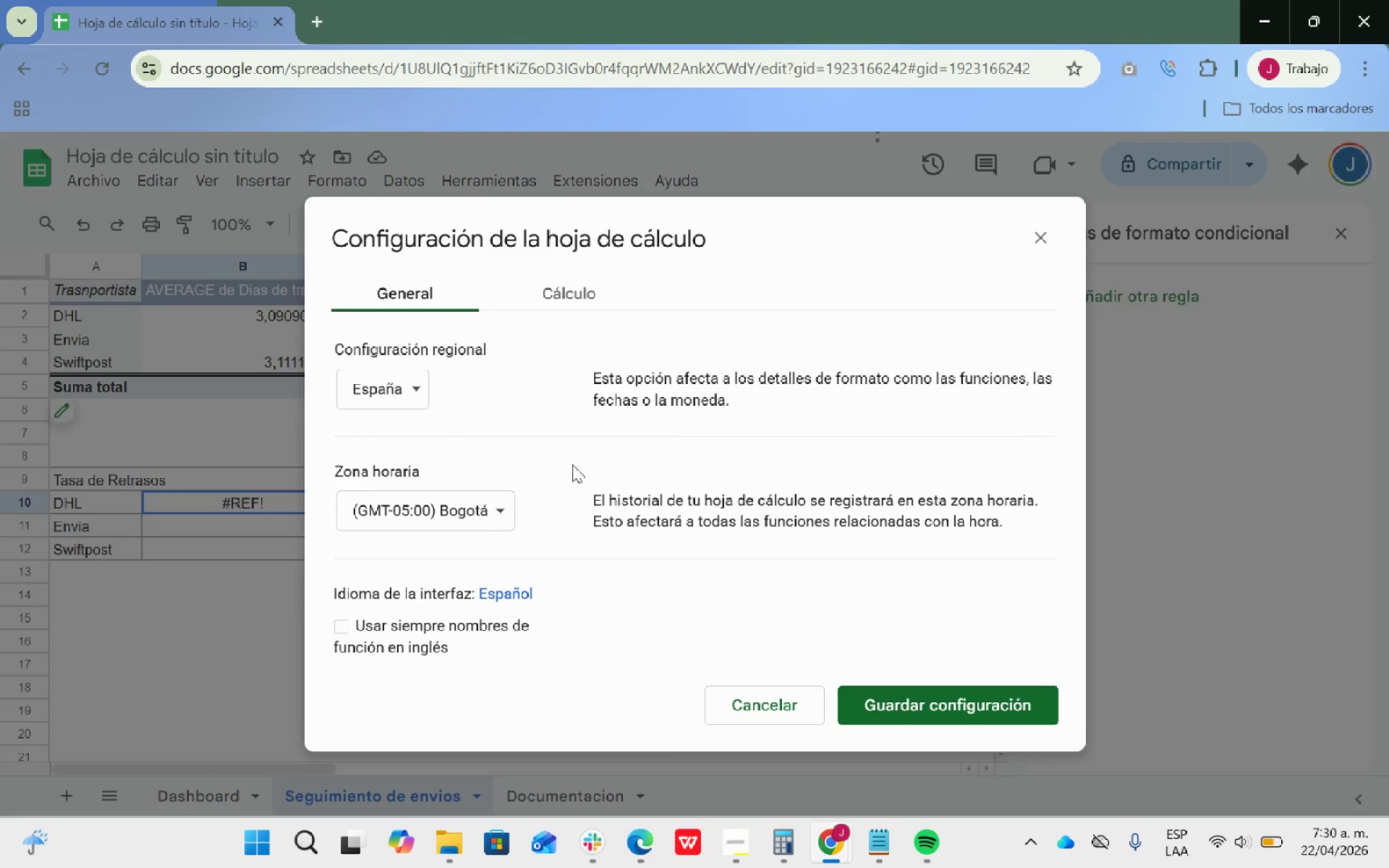 
scroll: coordinate [561, 479], scroll_direction: down, amount: 71.0
 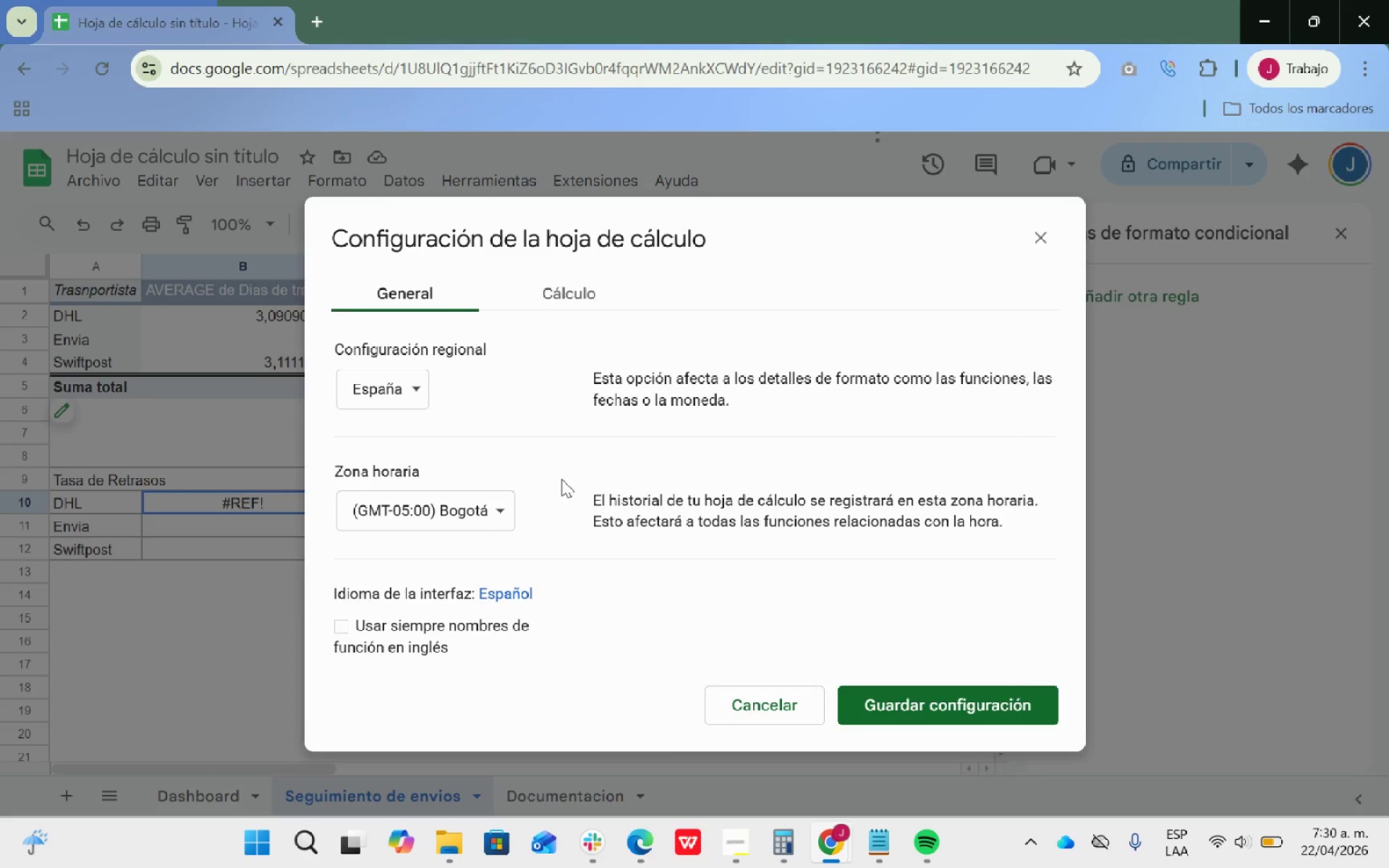 
left_click([552, 299])
 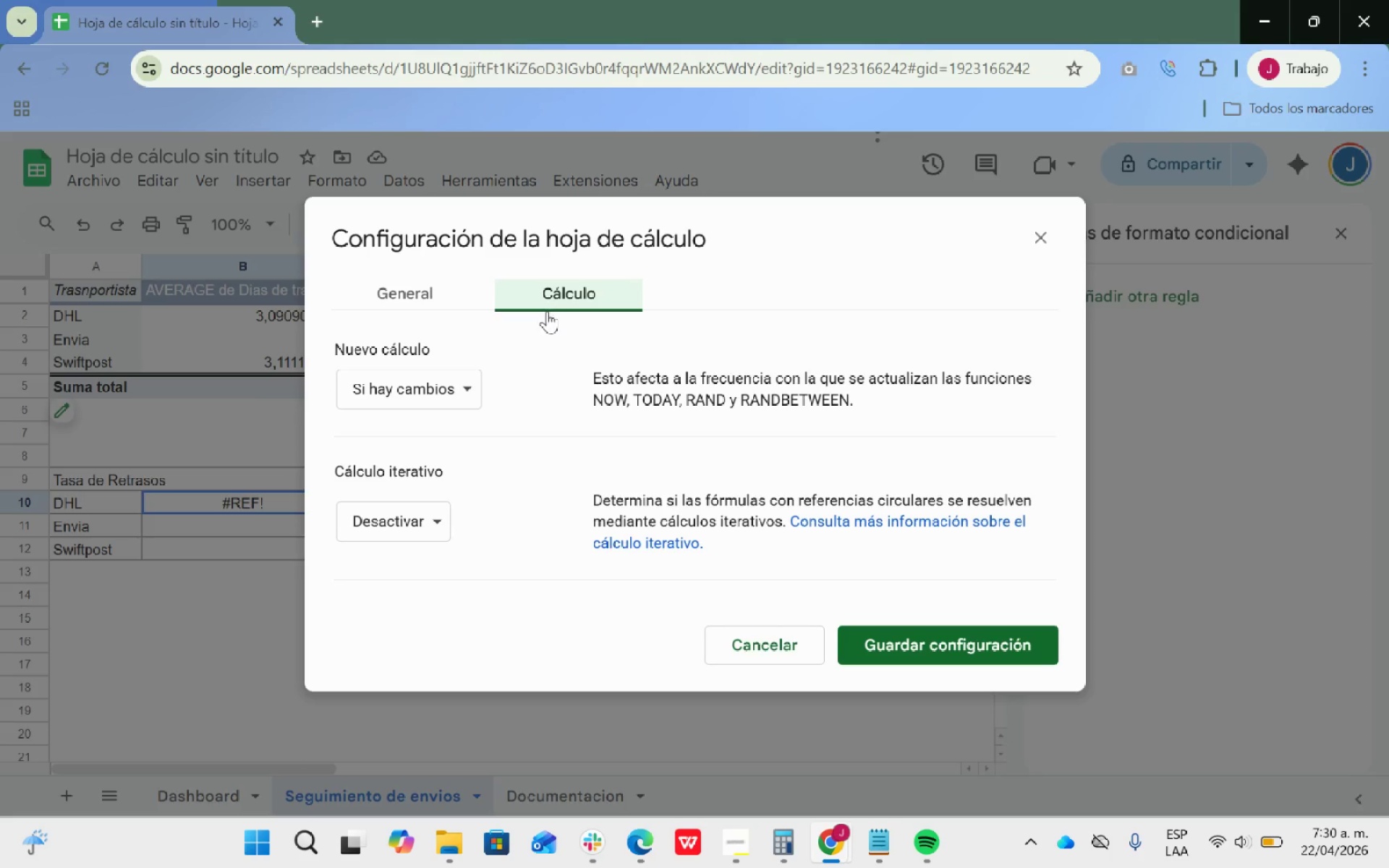 
scroll: coordinate [561, 479], scroll_direction: up, amount: 8.0
 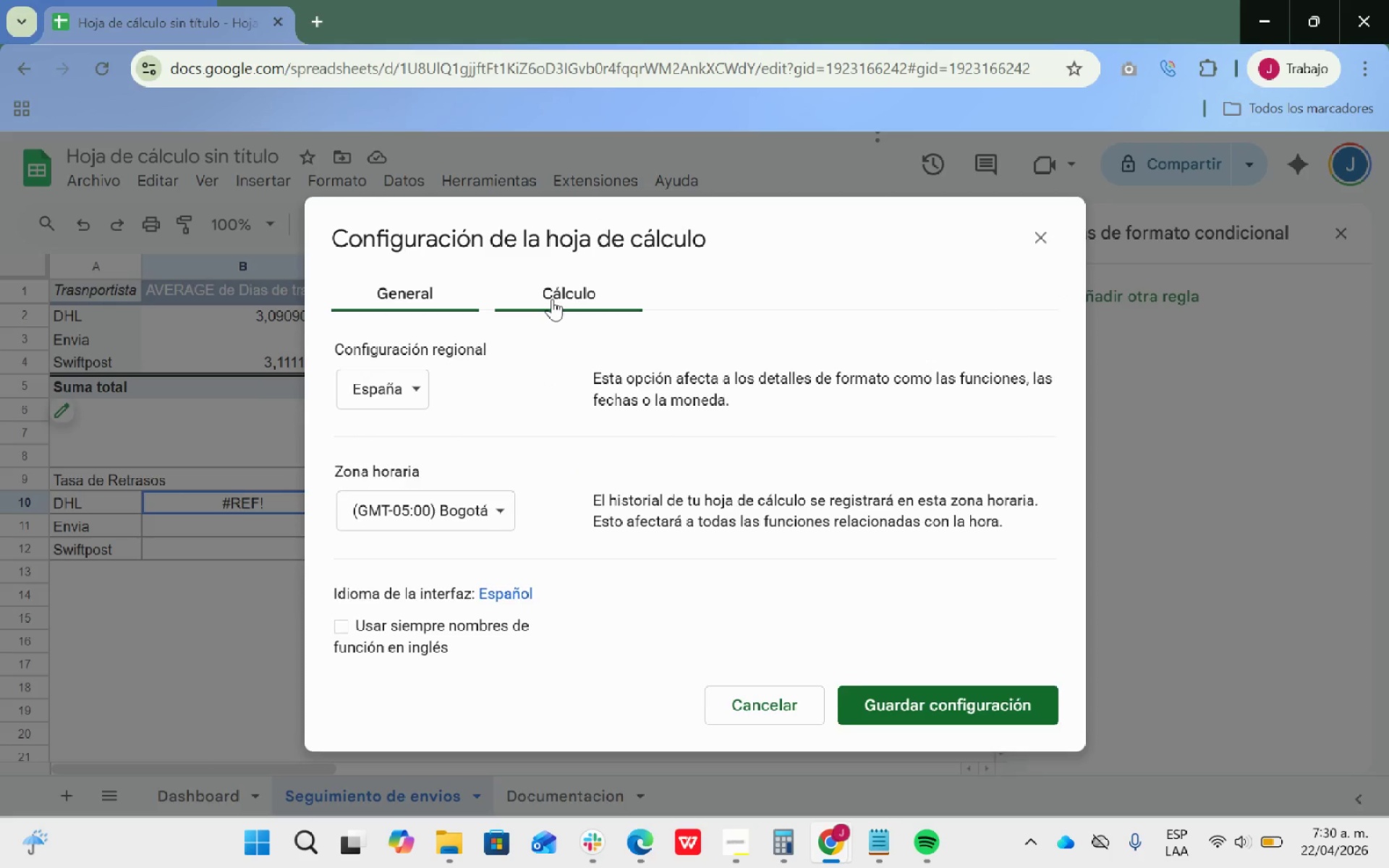 
left_click([433, 521])
 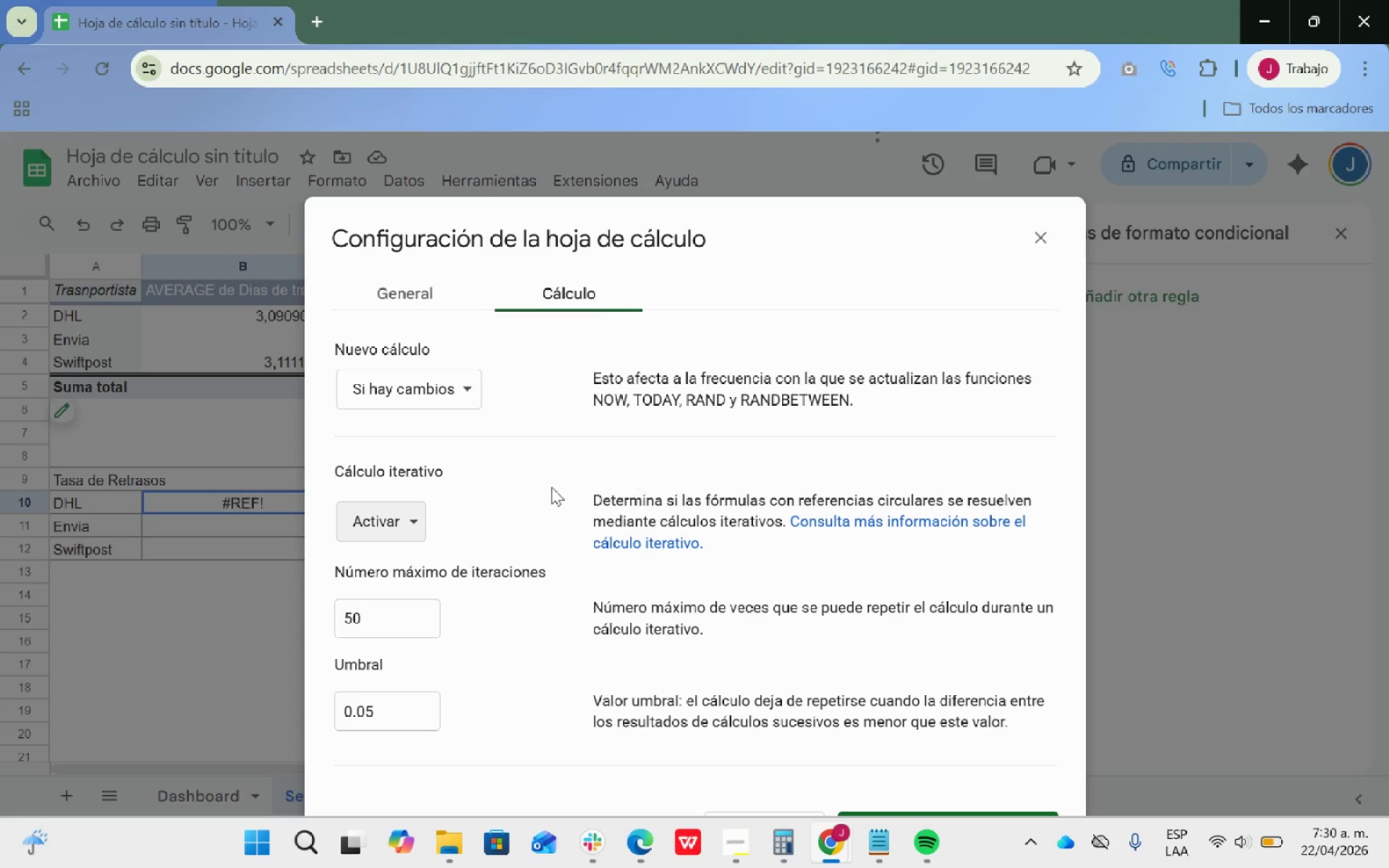 
scroll: coordinate [923, 638], scroll_direction: down, amount: 15.0
 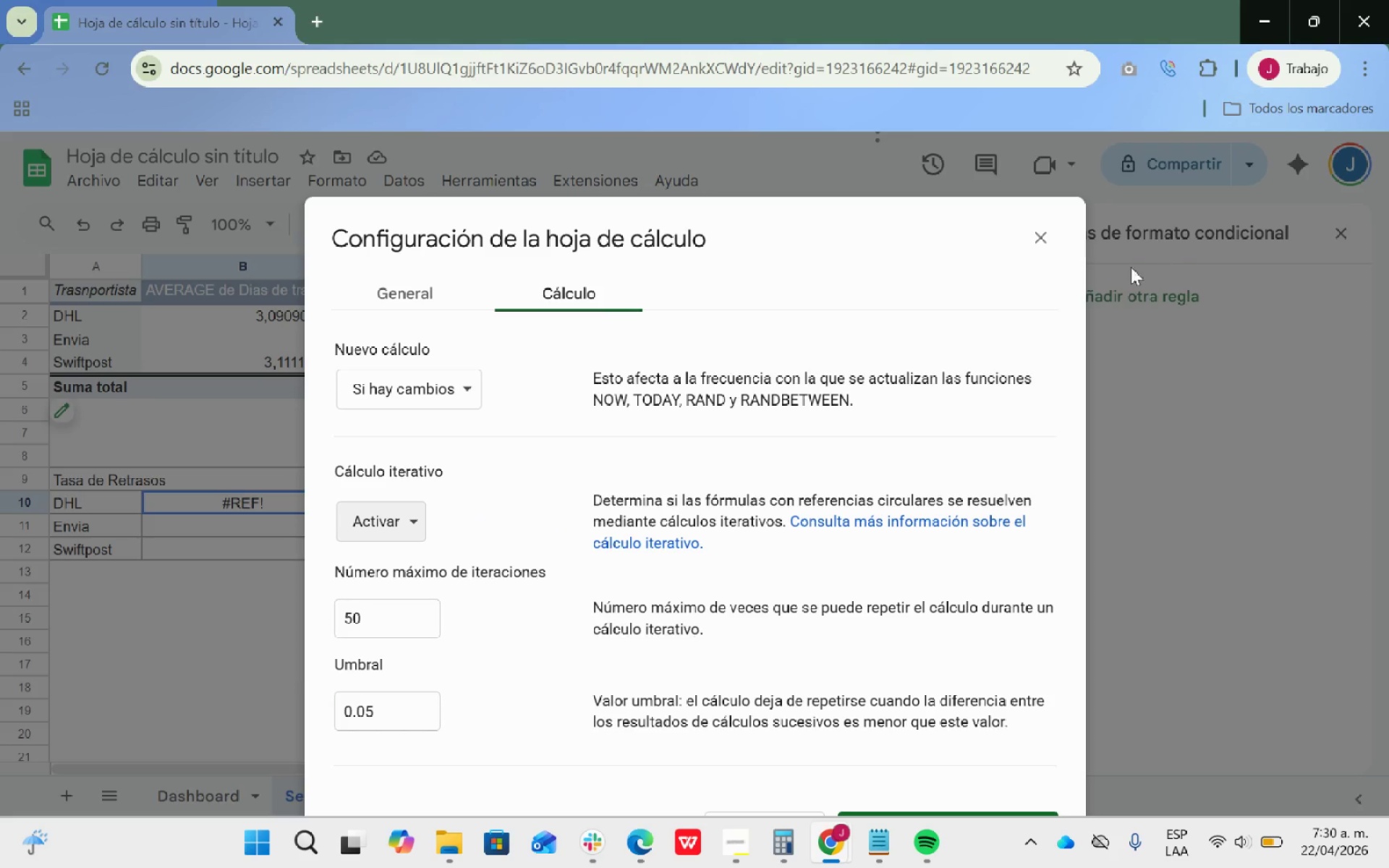 
left_click_drag(start_coordinate=[925, 213], to_coordinate=[925, 190])
 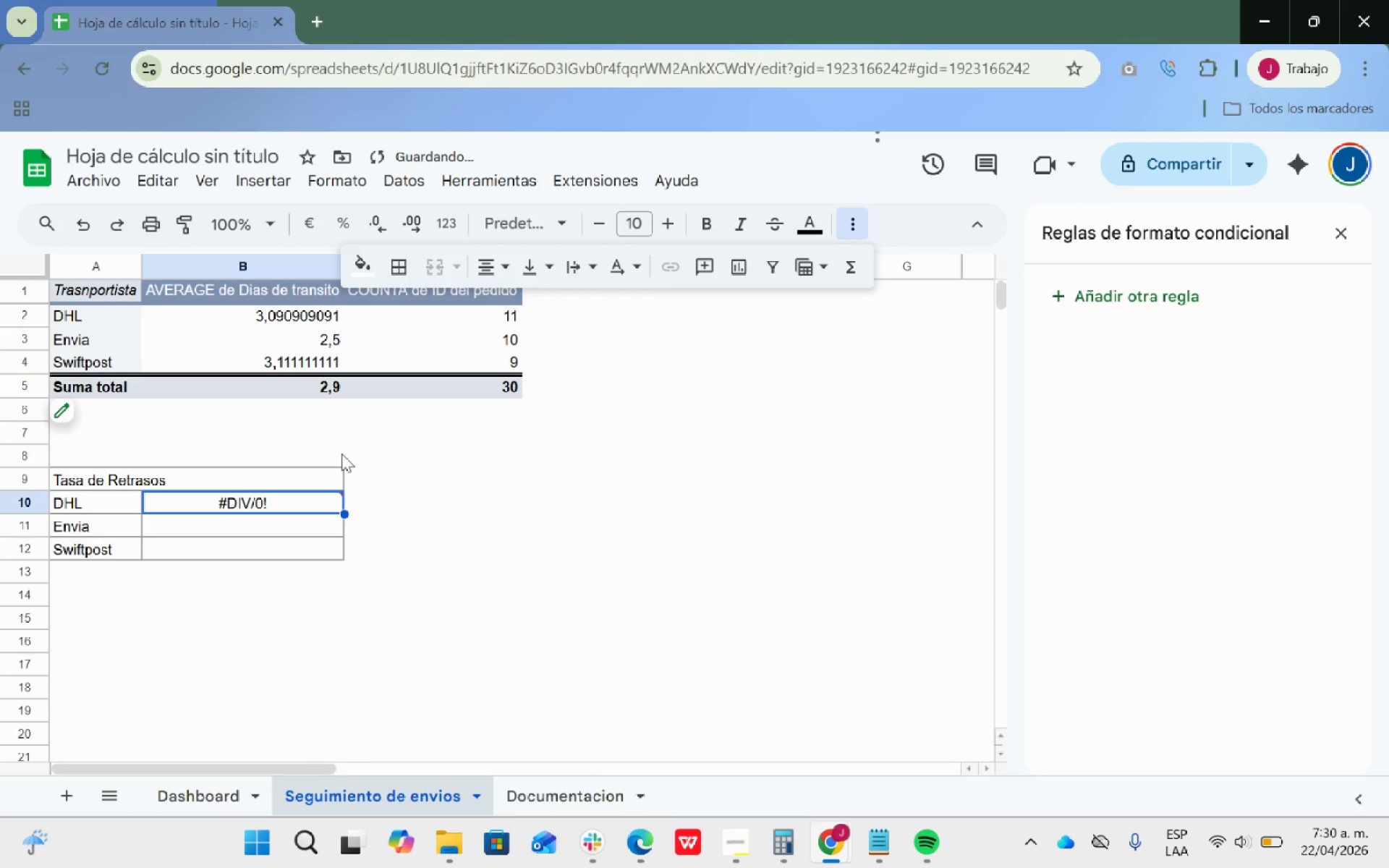 
left_click([402, 496])
 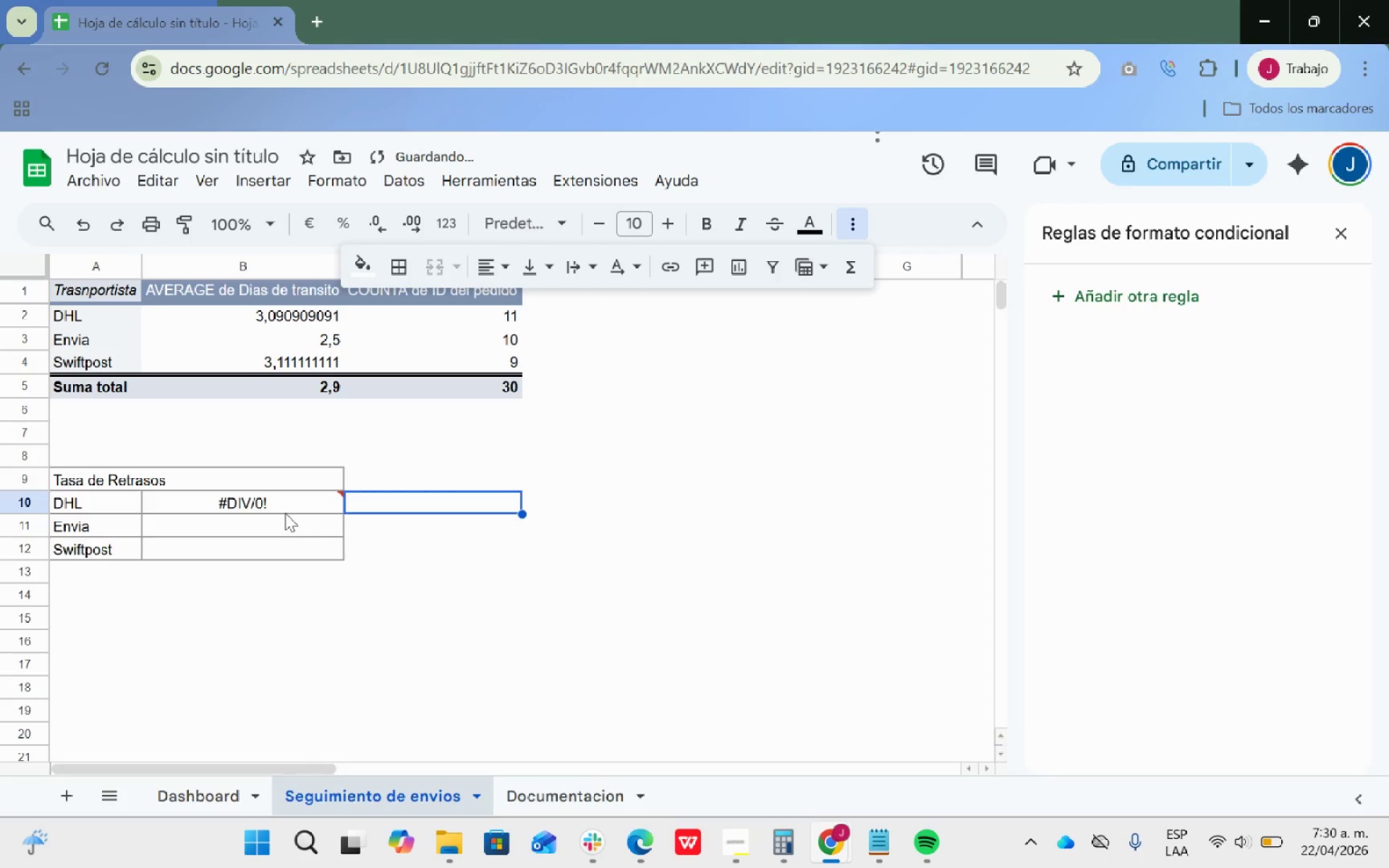 
left_click([284, 512])
 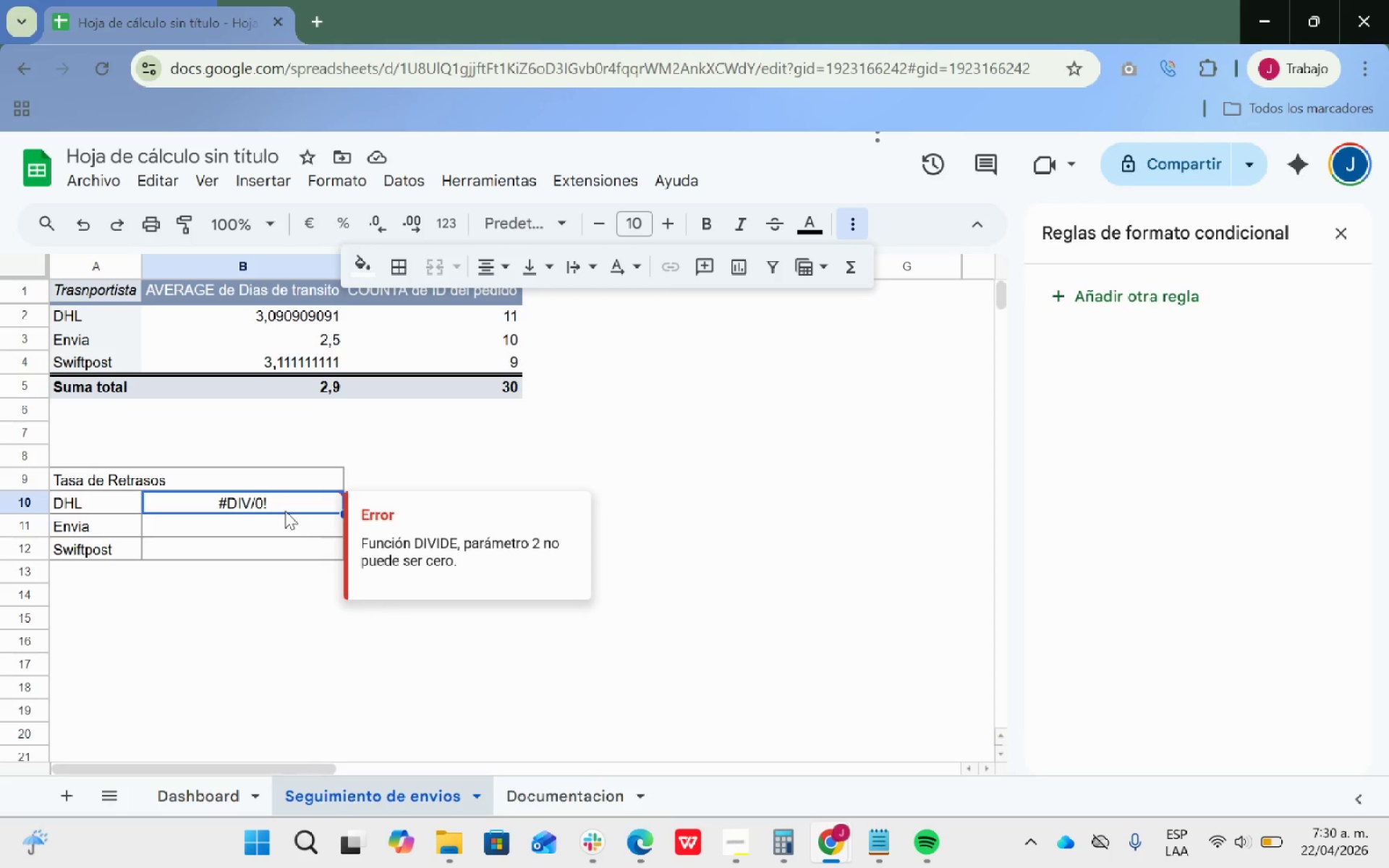 
wait(18.77)
 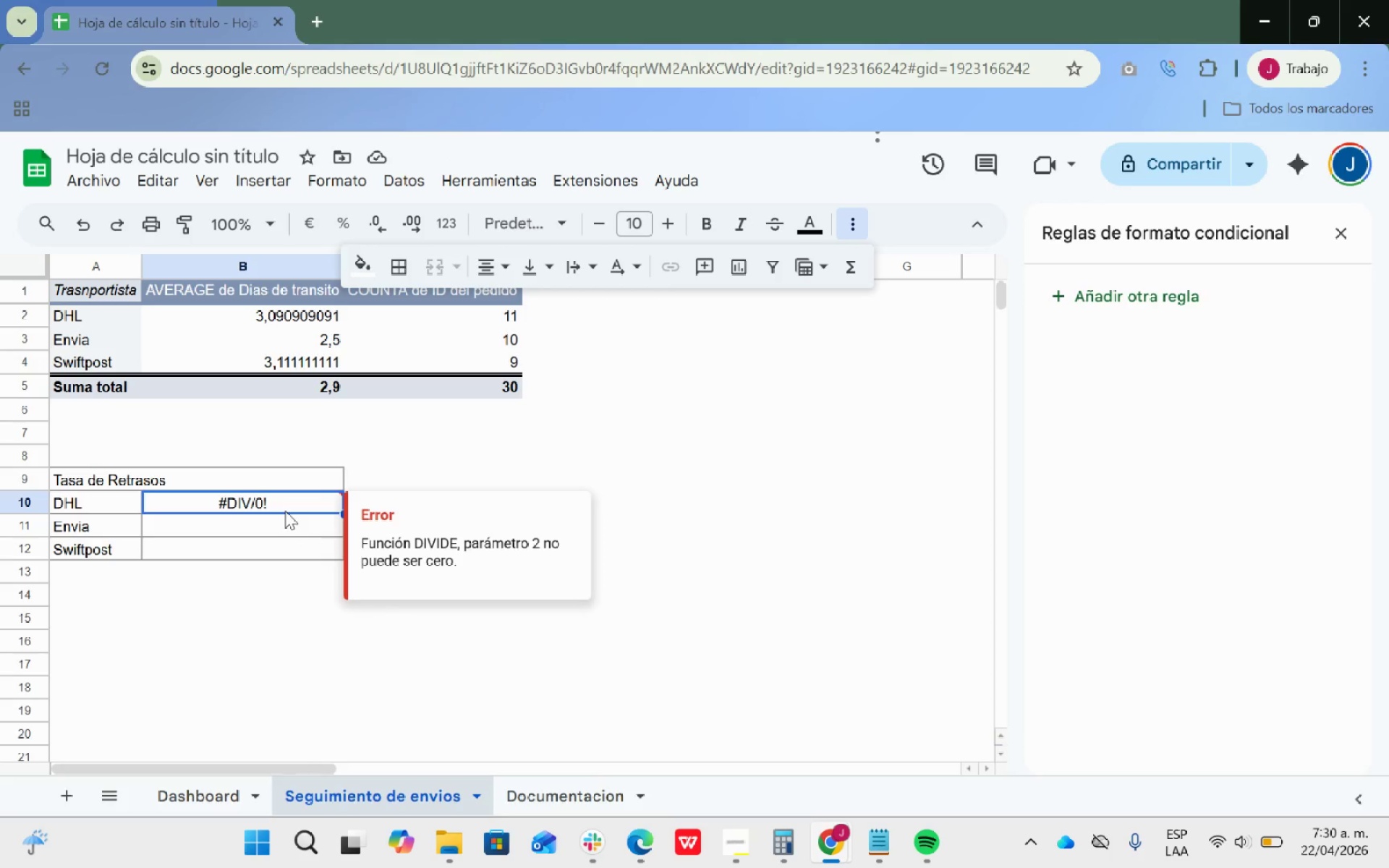 
left_click([216, 788])
 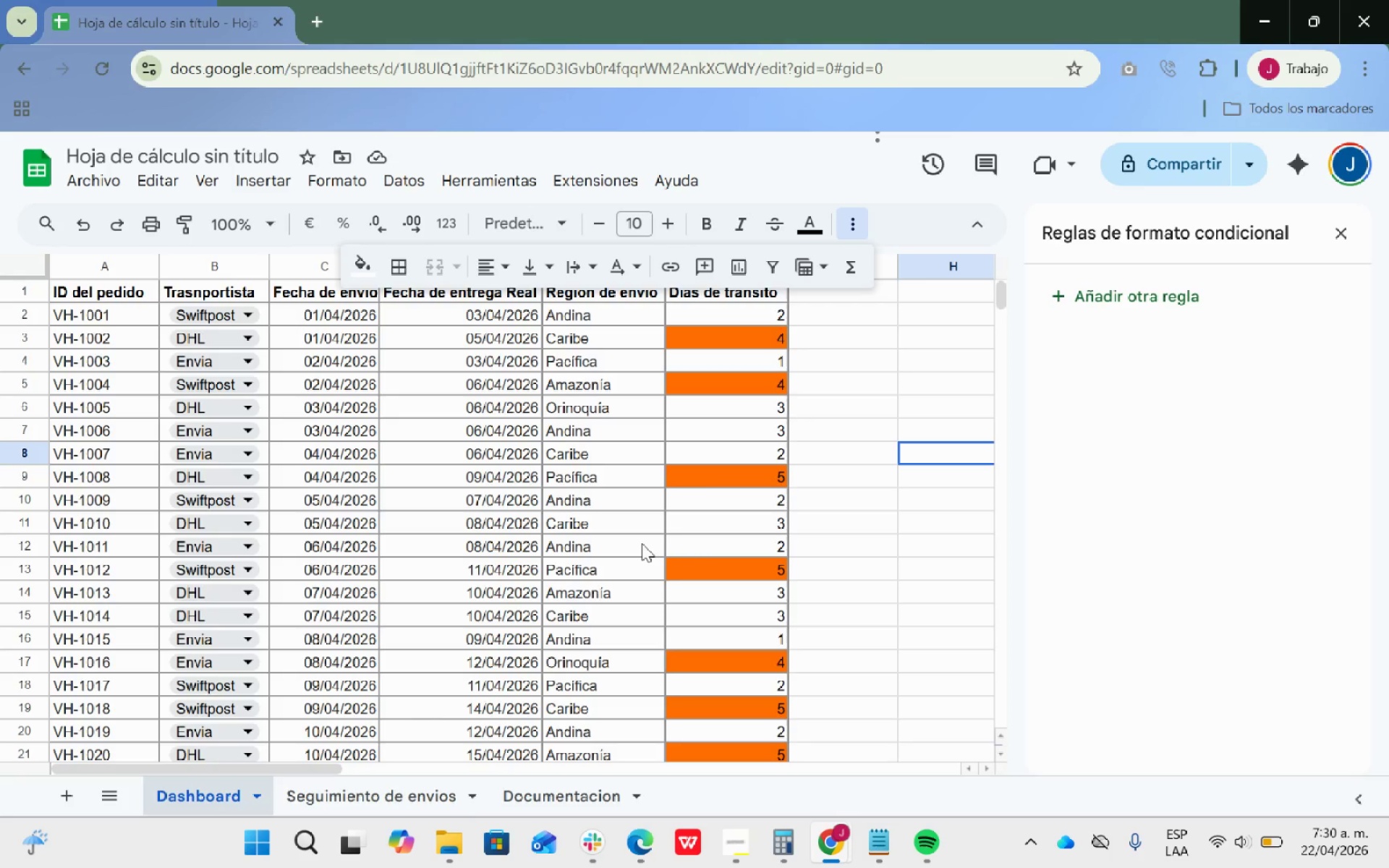 
left_click([363, 793])
 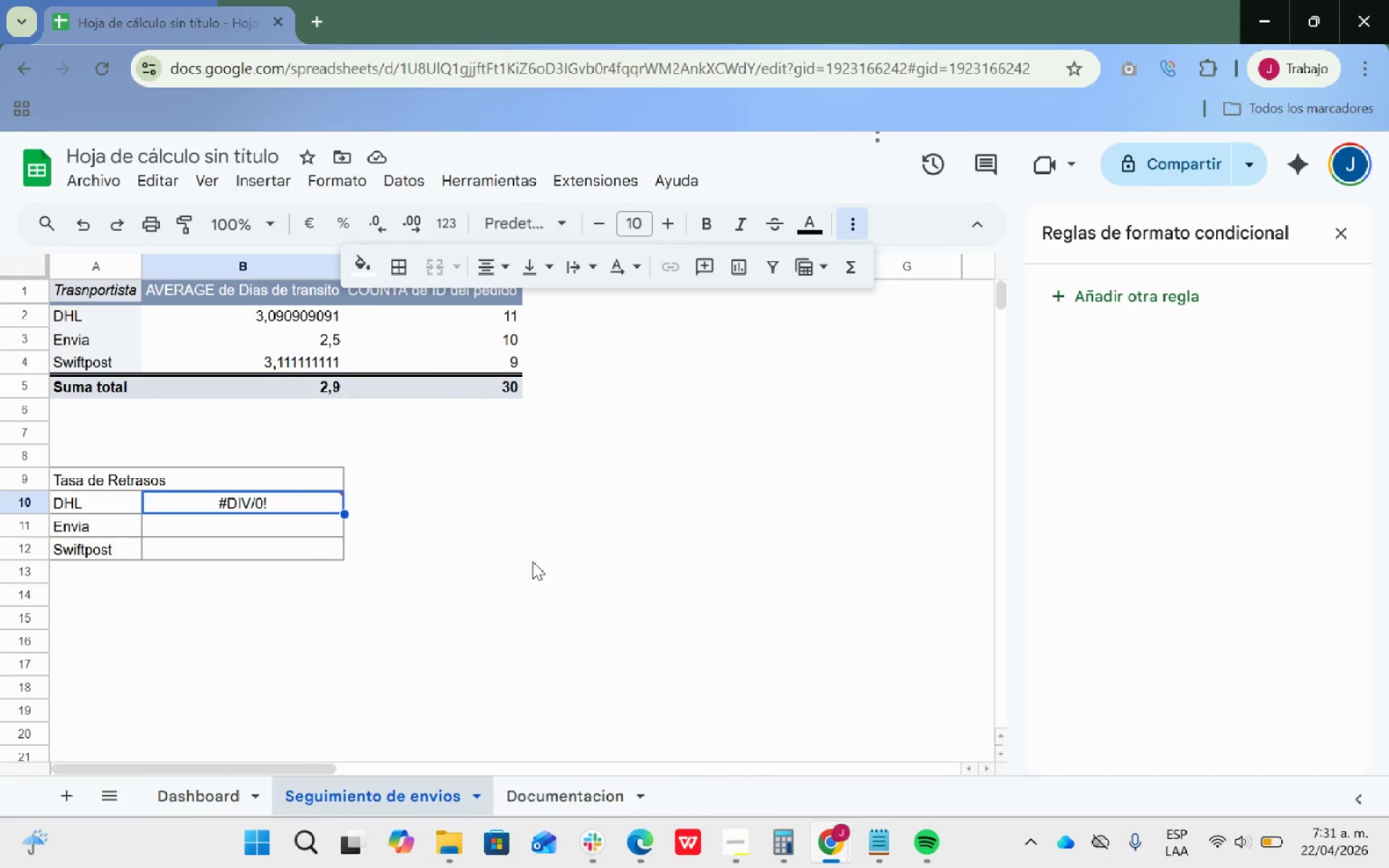 
scroll: coordinate [640, 543], scroll_direction: up, amount: 10.0
 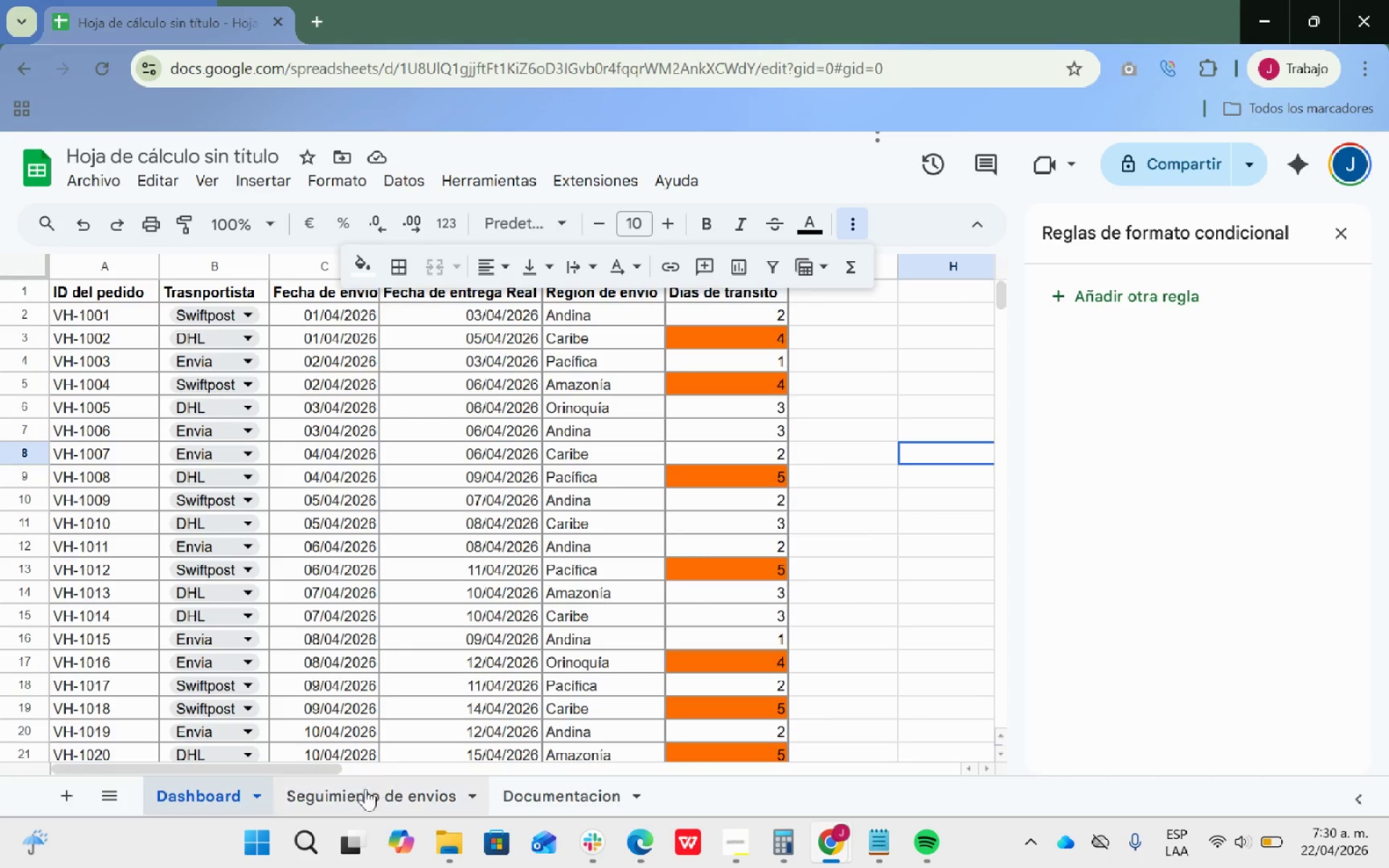 
wait(7.08)
 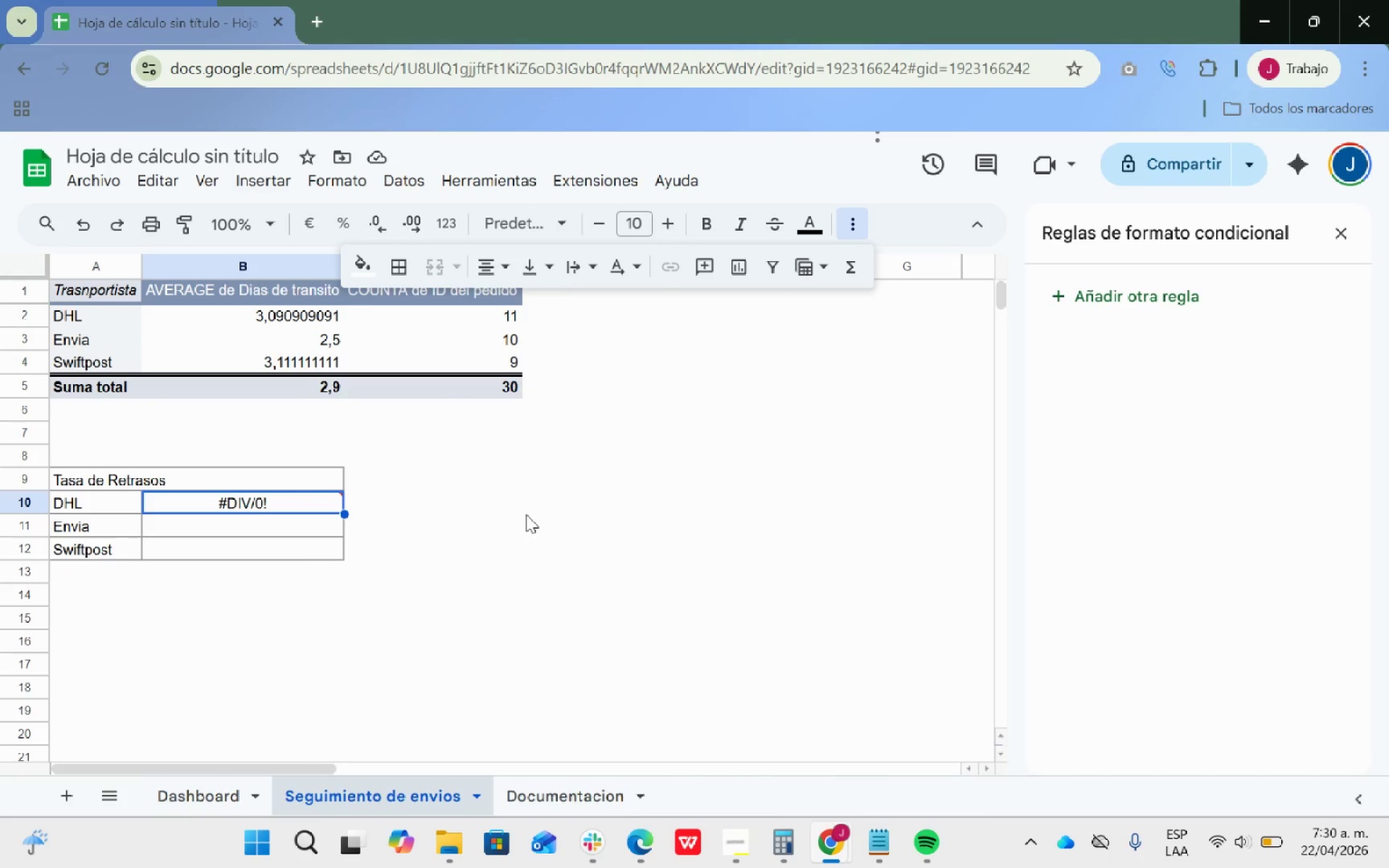 
left_click_drag(start_coordinate=[293, 311], to_coordinate=[305, 367])
 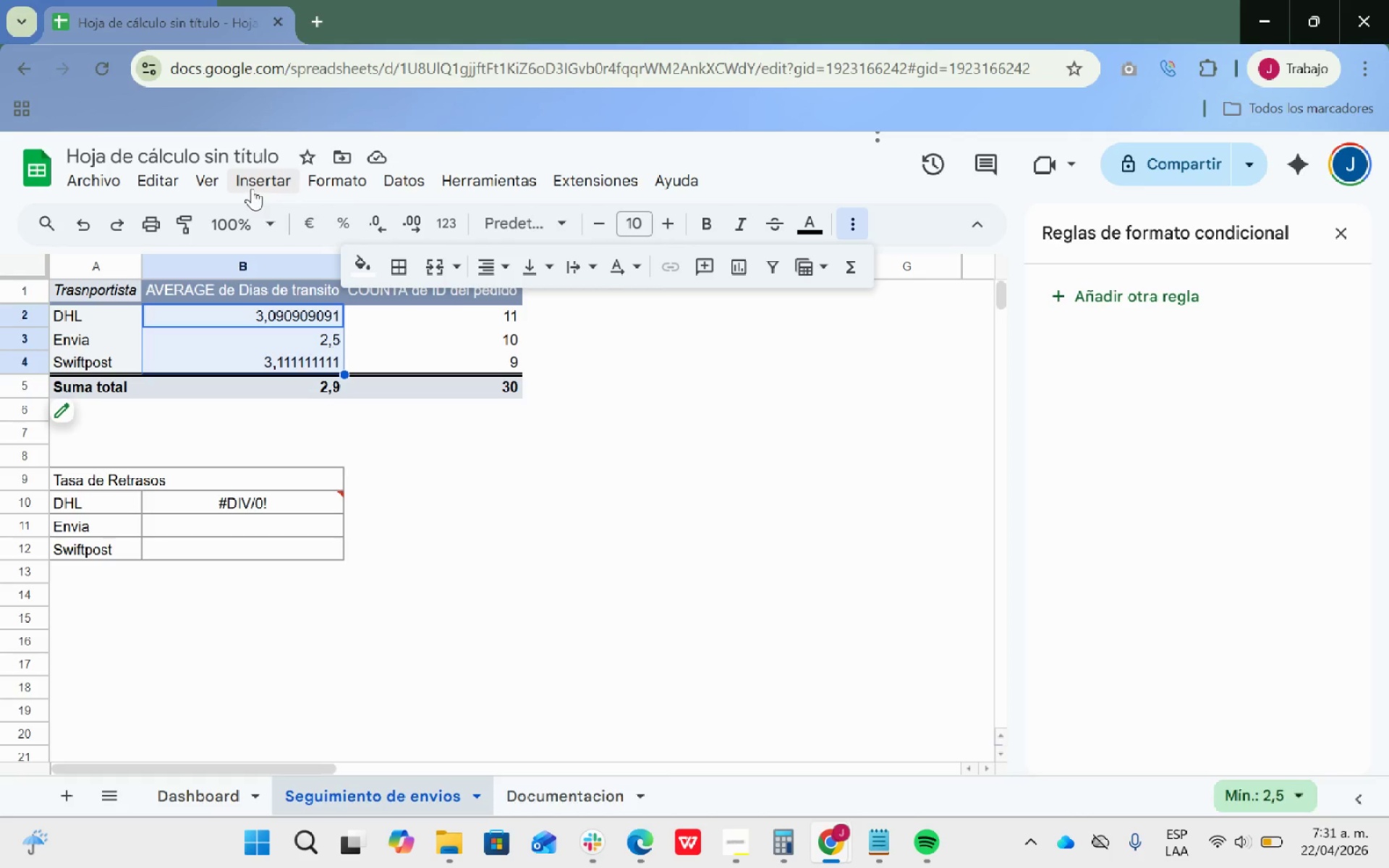 
left_click([294, 184])
 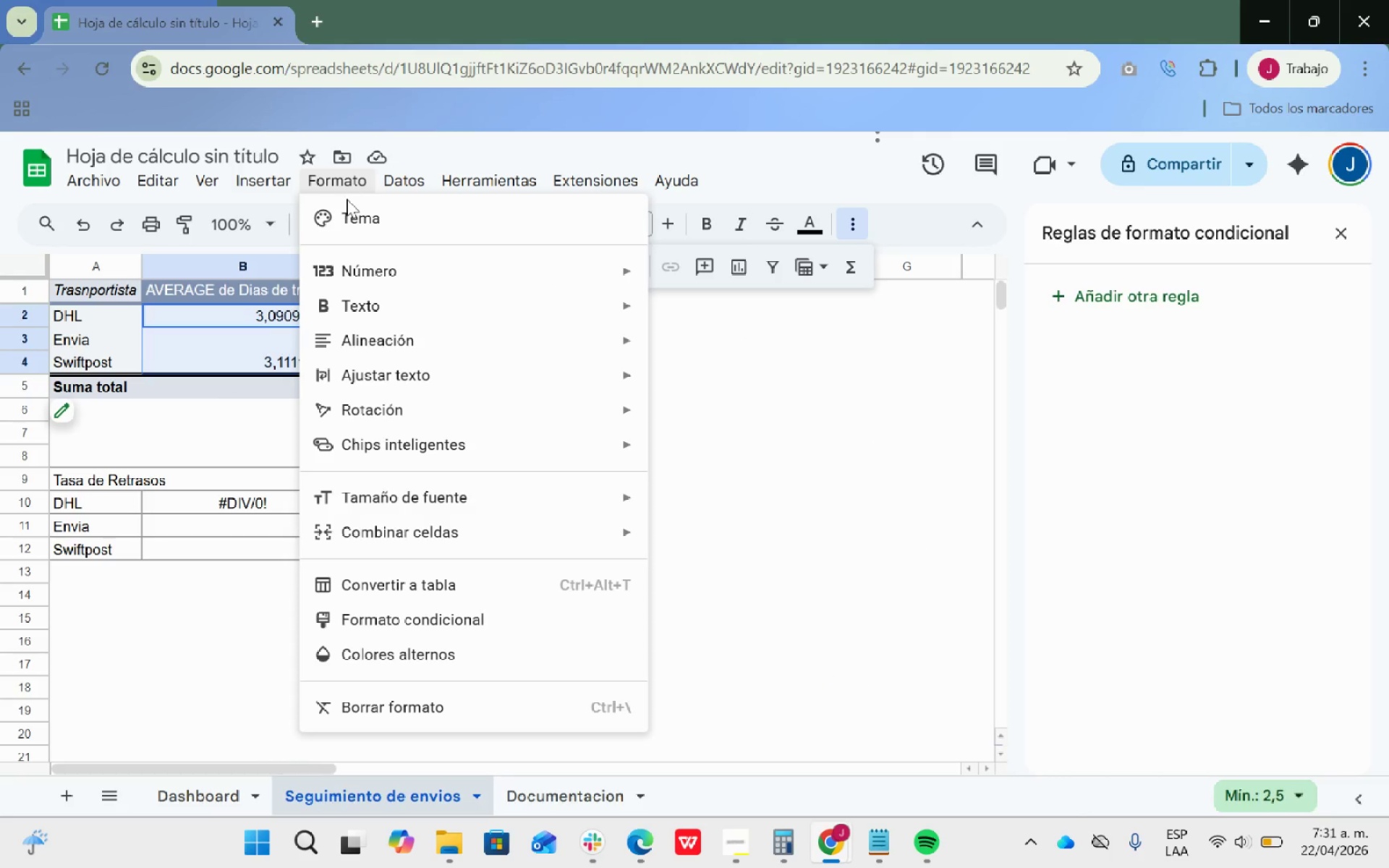 
wait(10.67)
 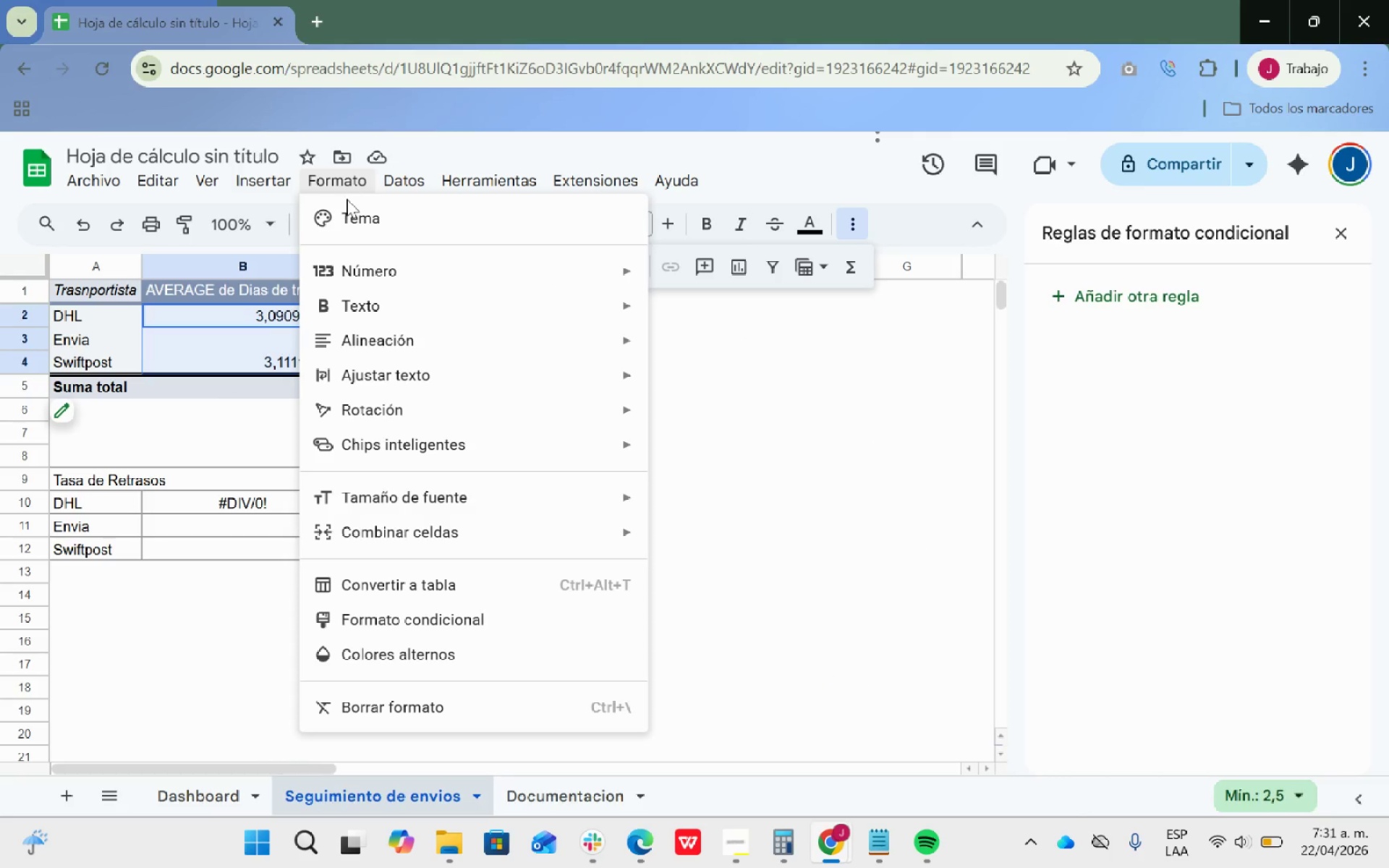 
left_click([786, 527])
 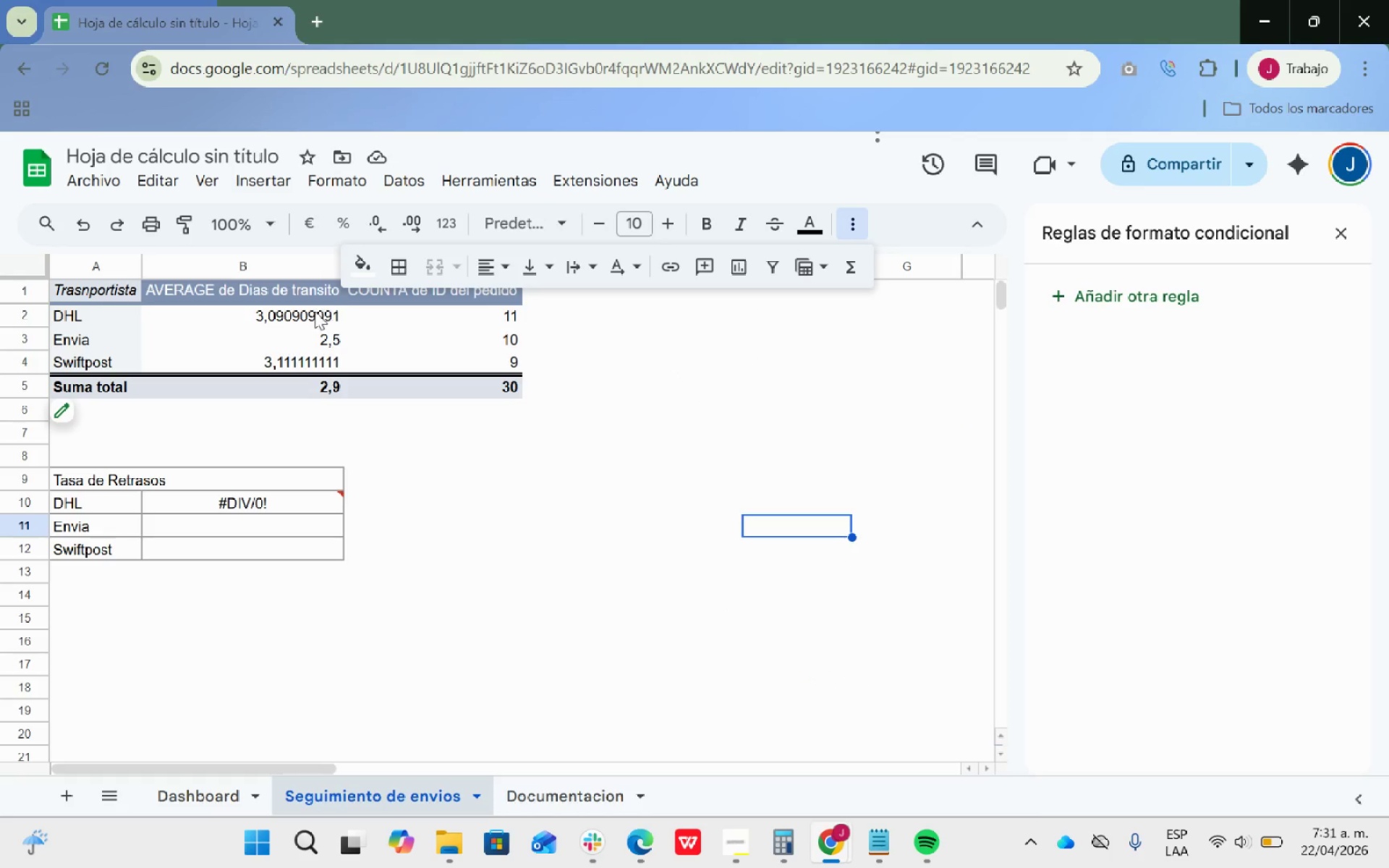 
left_click_drag(start_coordinate=[313, 310], to_coordinate=[311, 357])
 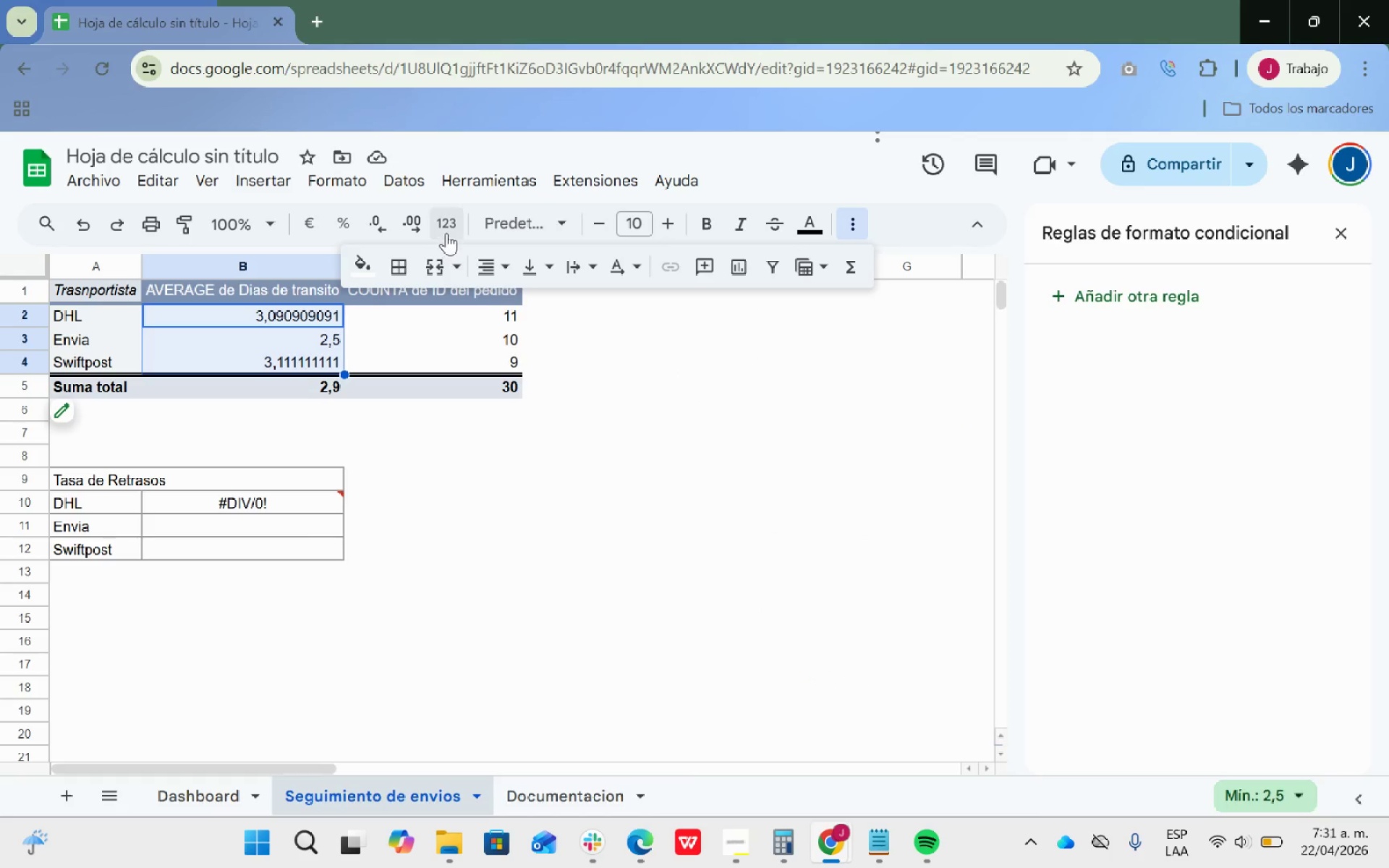 
left_click([446, 233])
 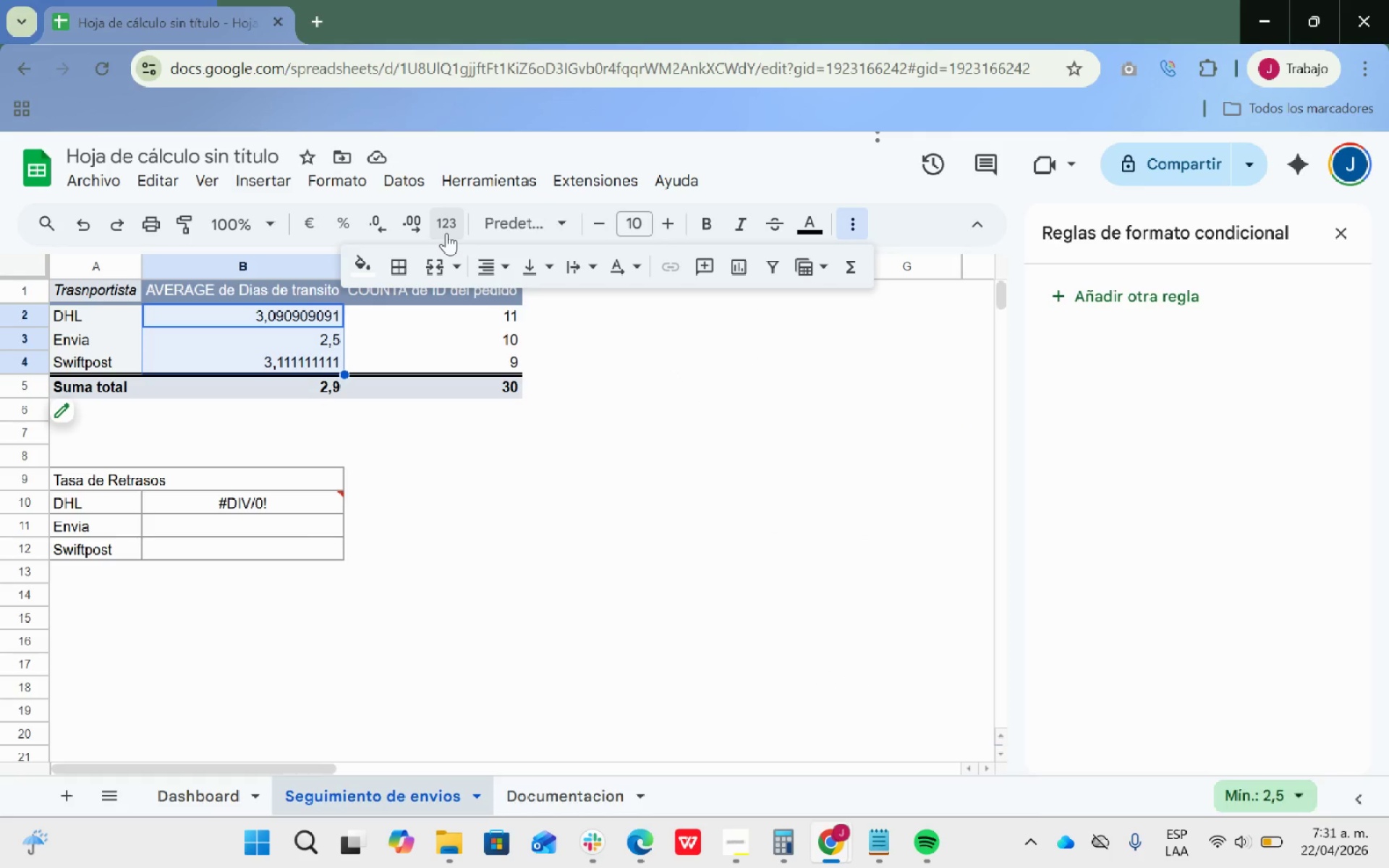 
double_click([446, 233])
 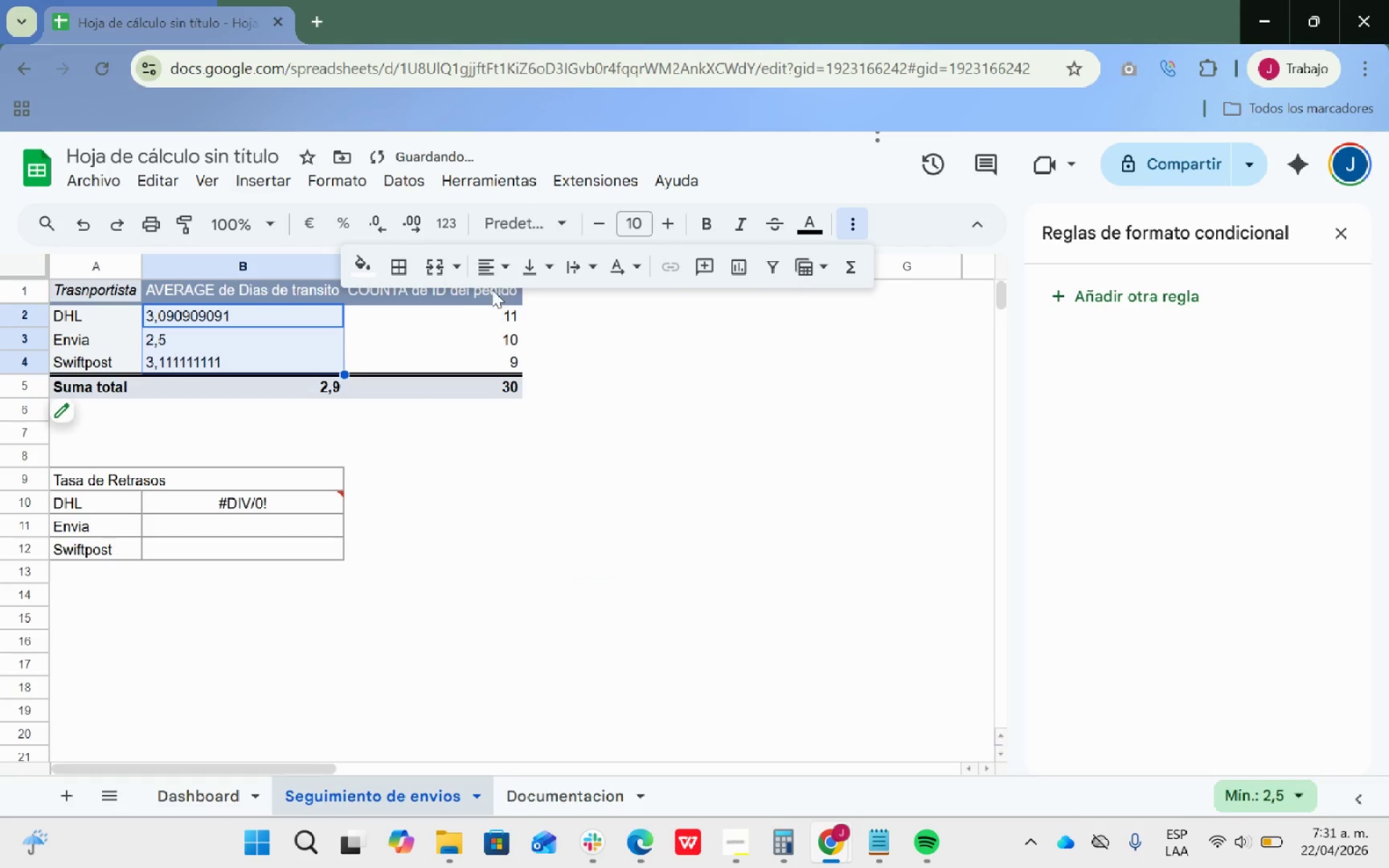 
left_click([436, 226])
 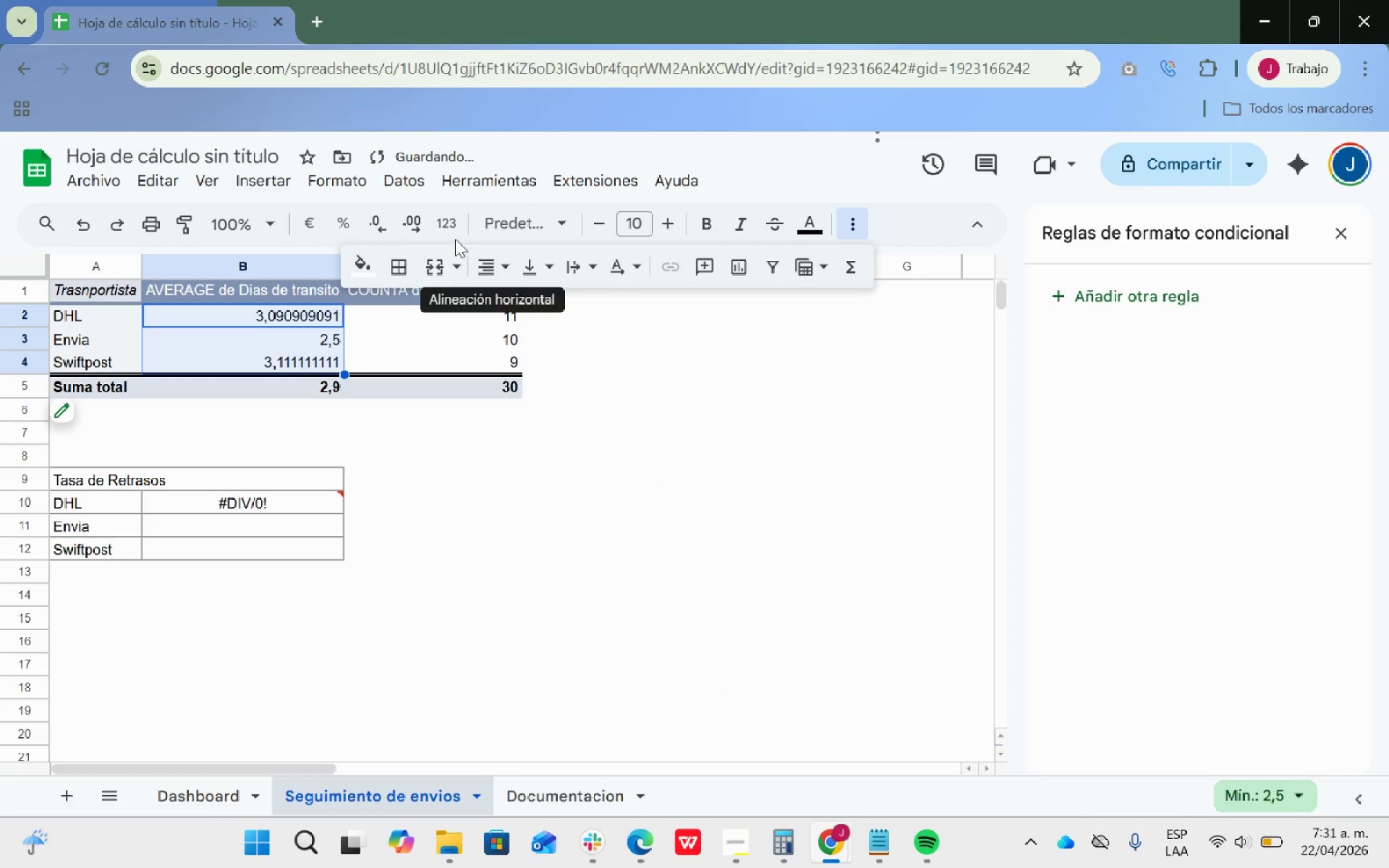 
left_click([444, 223])
 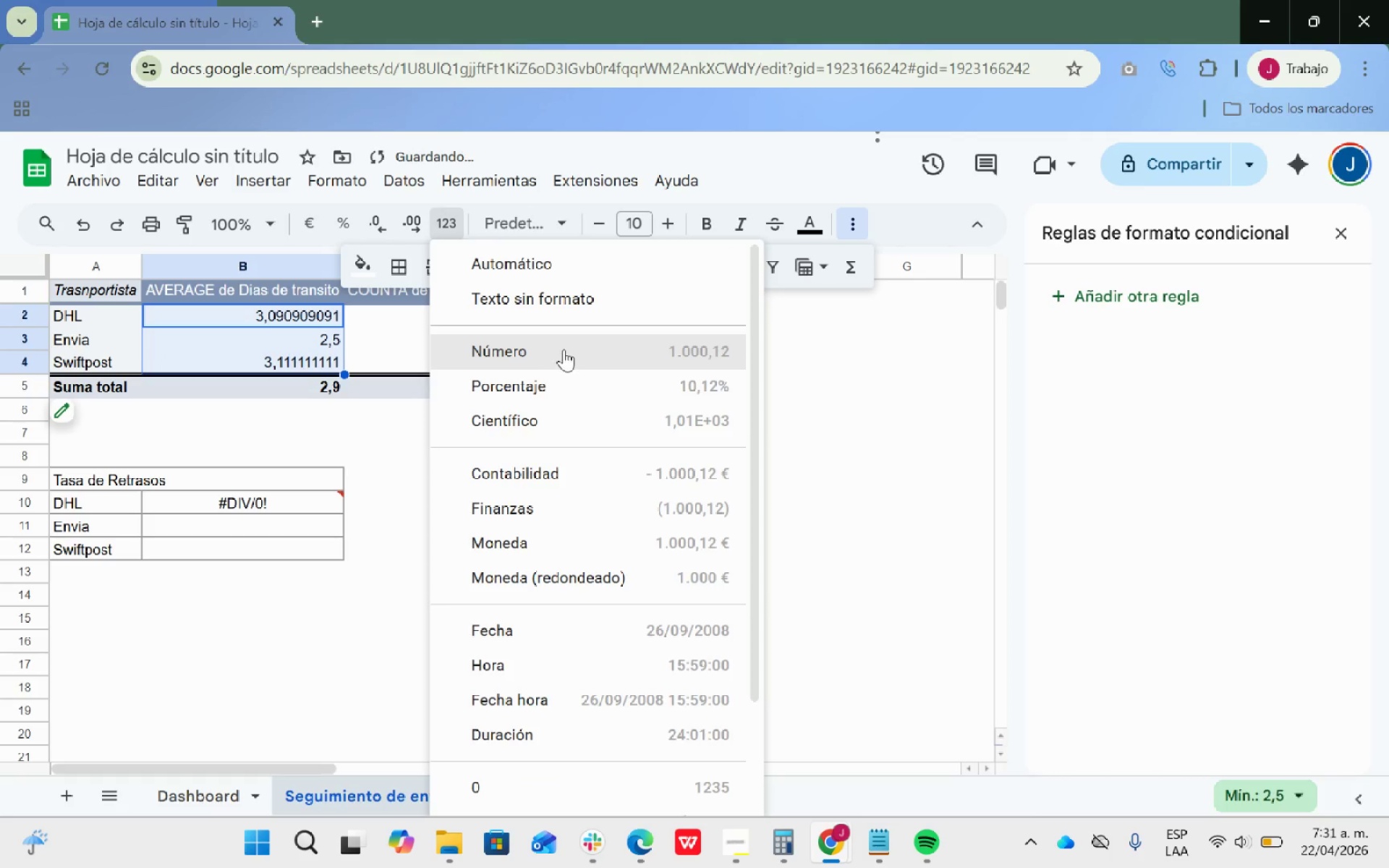 
left_click([564, 349])
 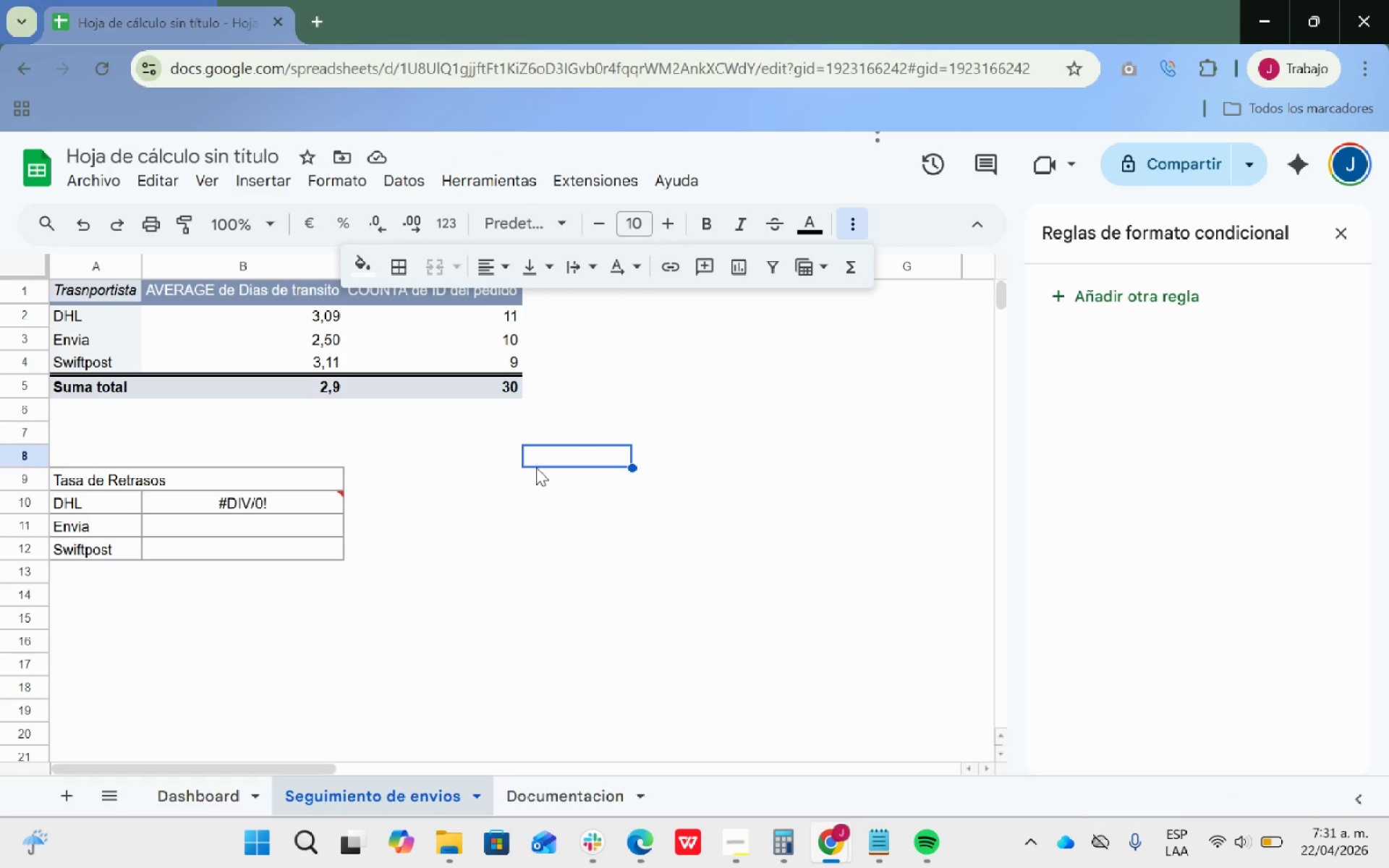 
wait(12.28)
 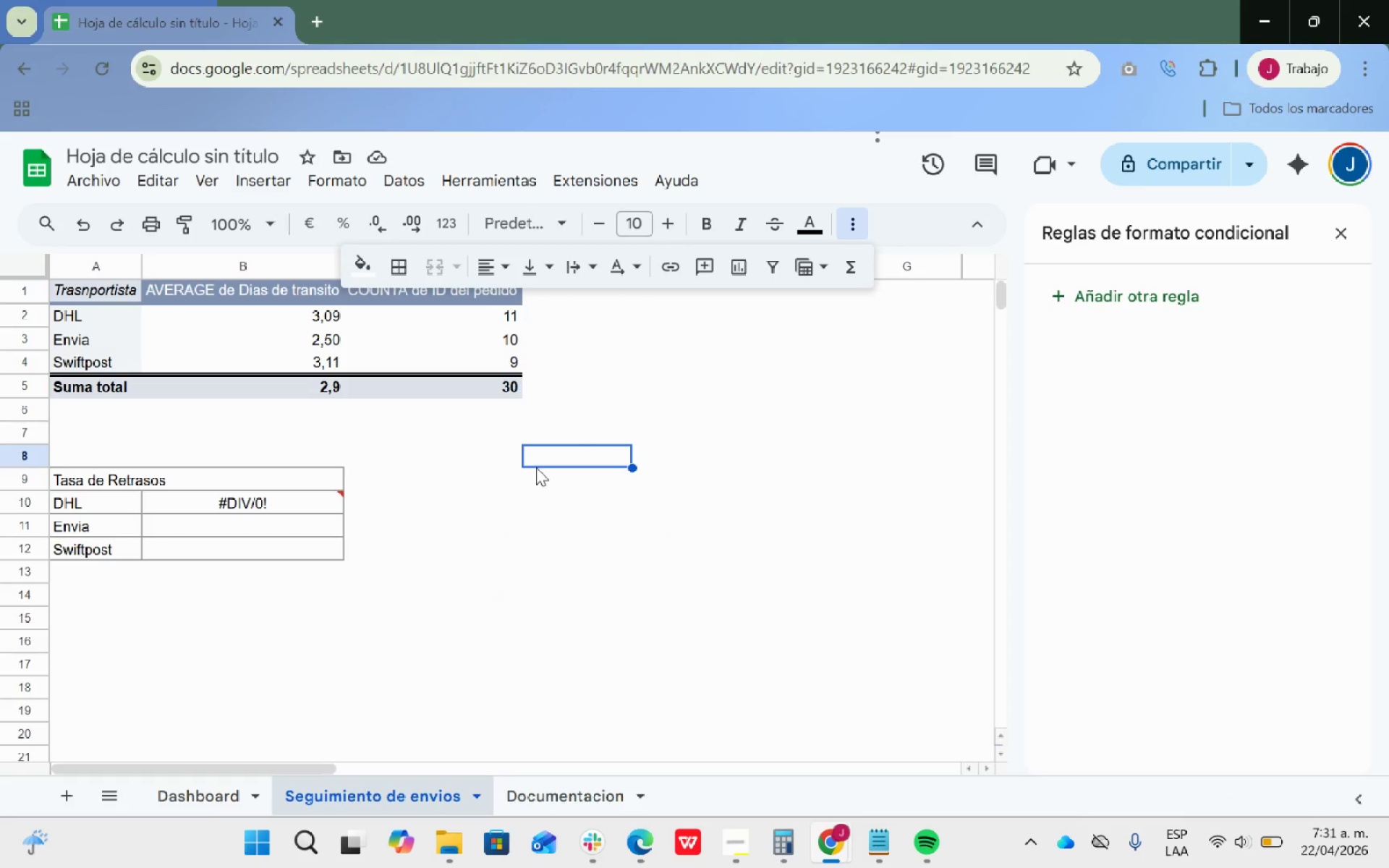 
left_click([212, 798])
 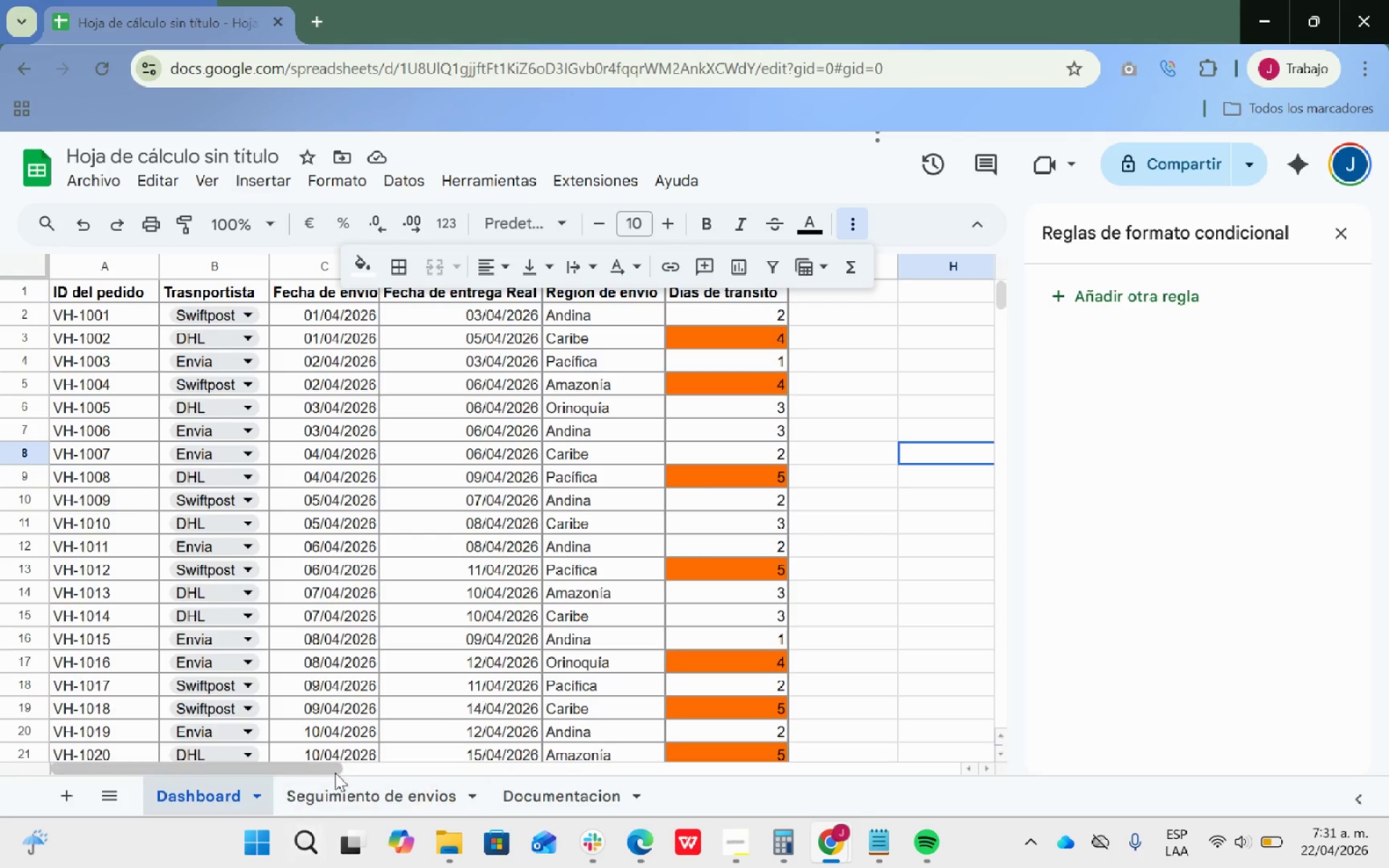 
left_click([335, 794])
 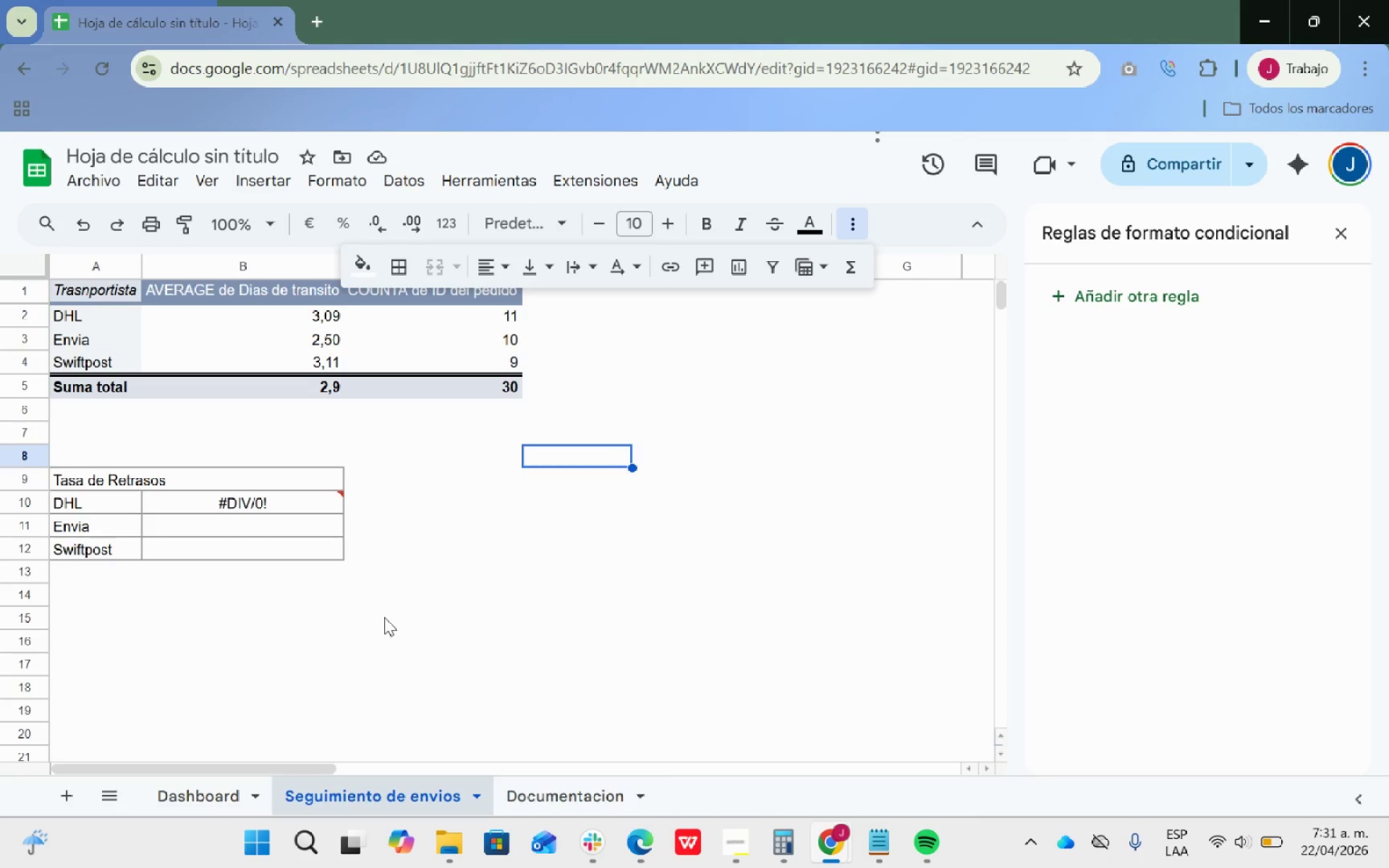 
wait(12.14)
 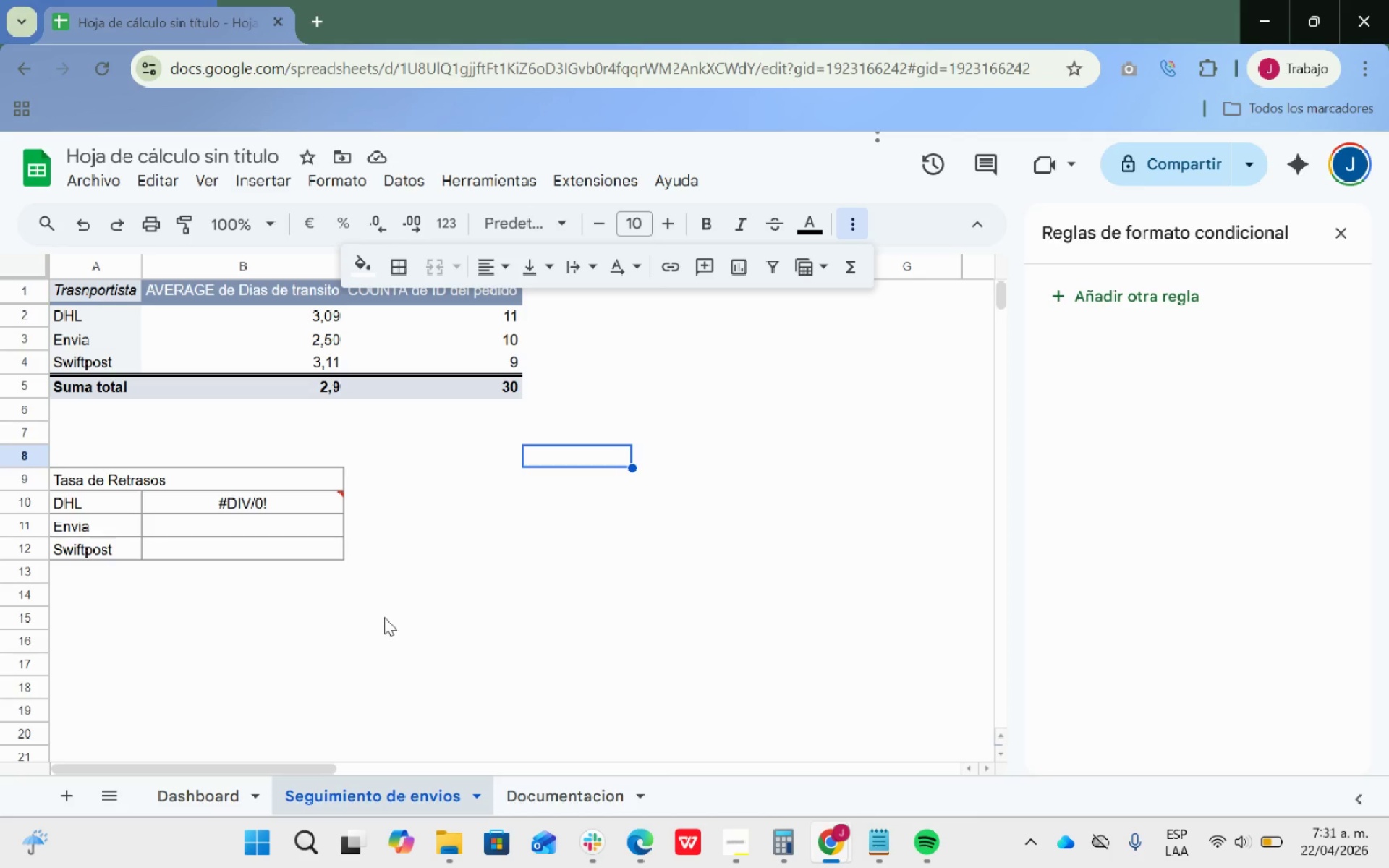 
double_click([120, 503])
 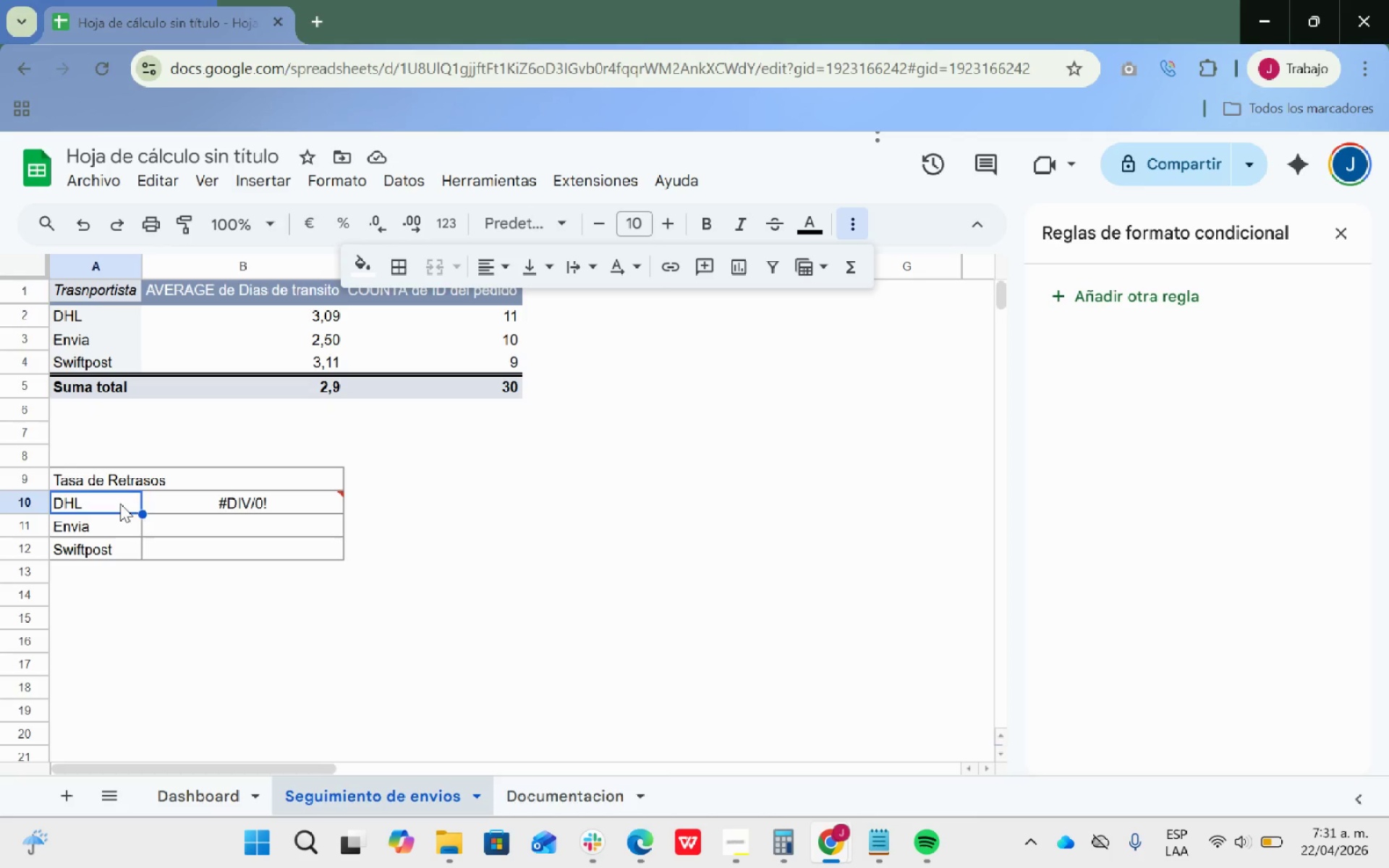 
triple_click([120, 503])
 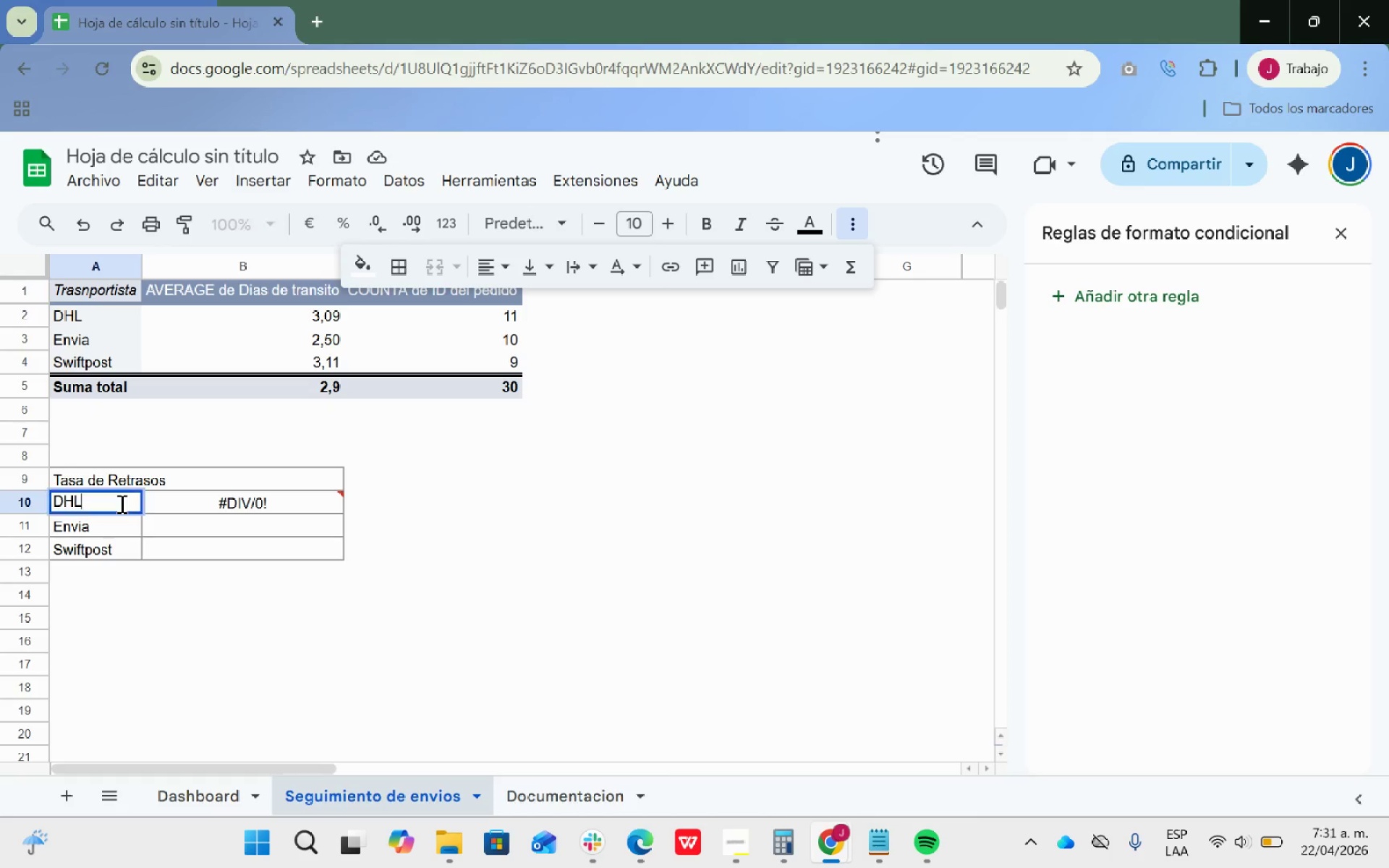 
mouse_move([125, 489])
 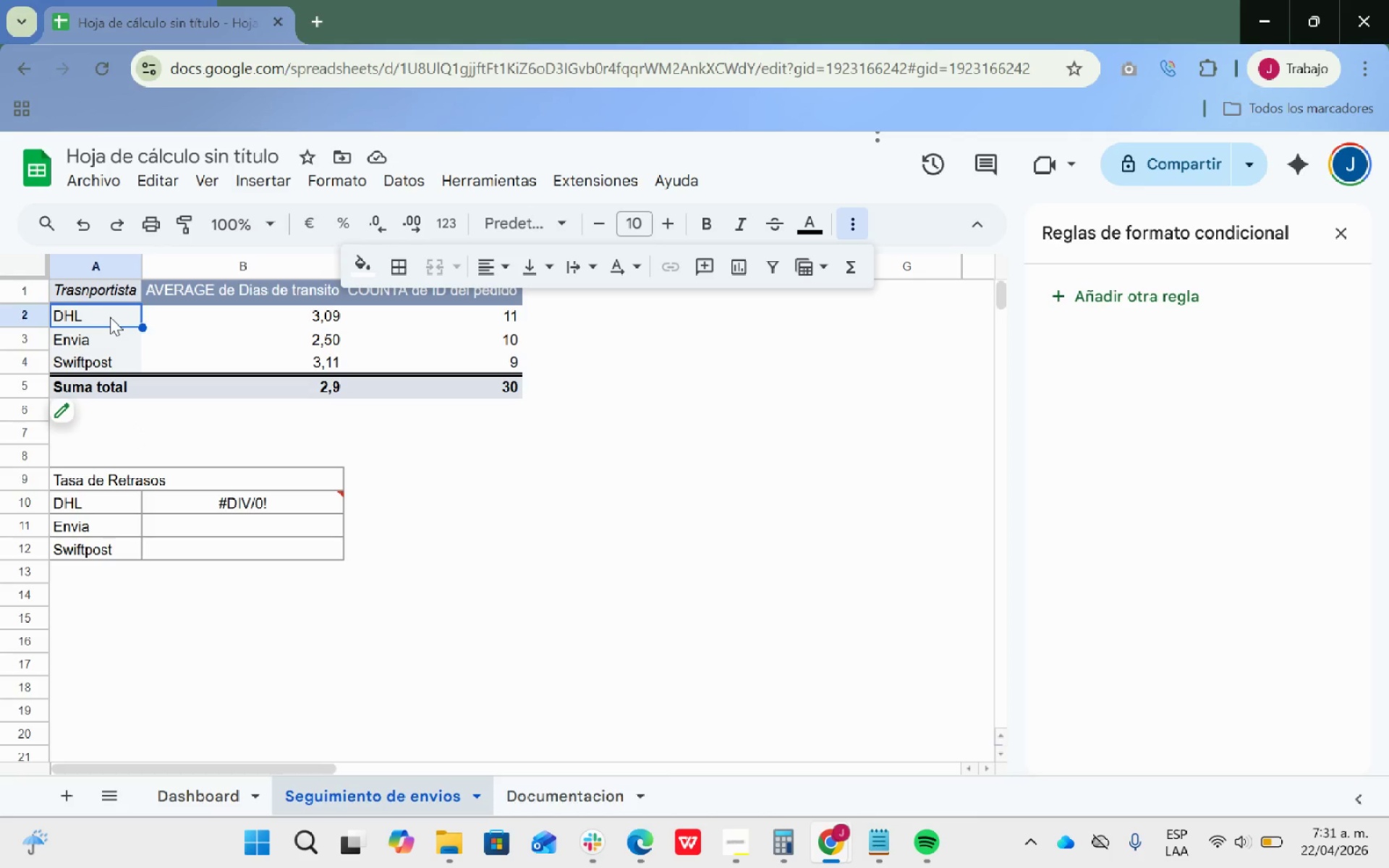 
double_click([110, 317])
 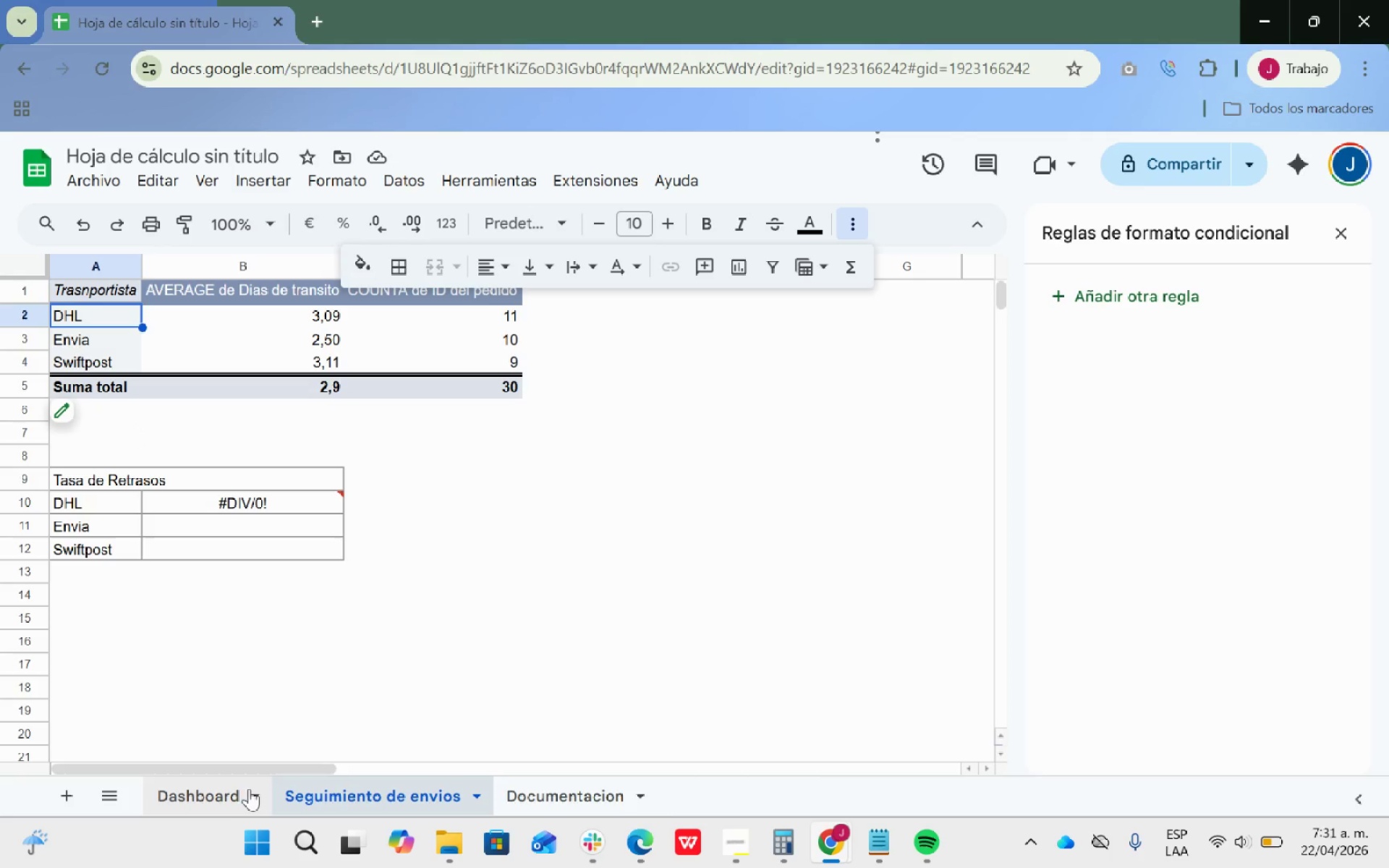 
left_click([217, 787])
 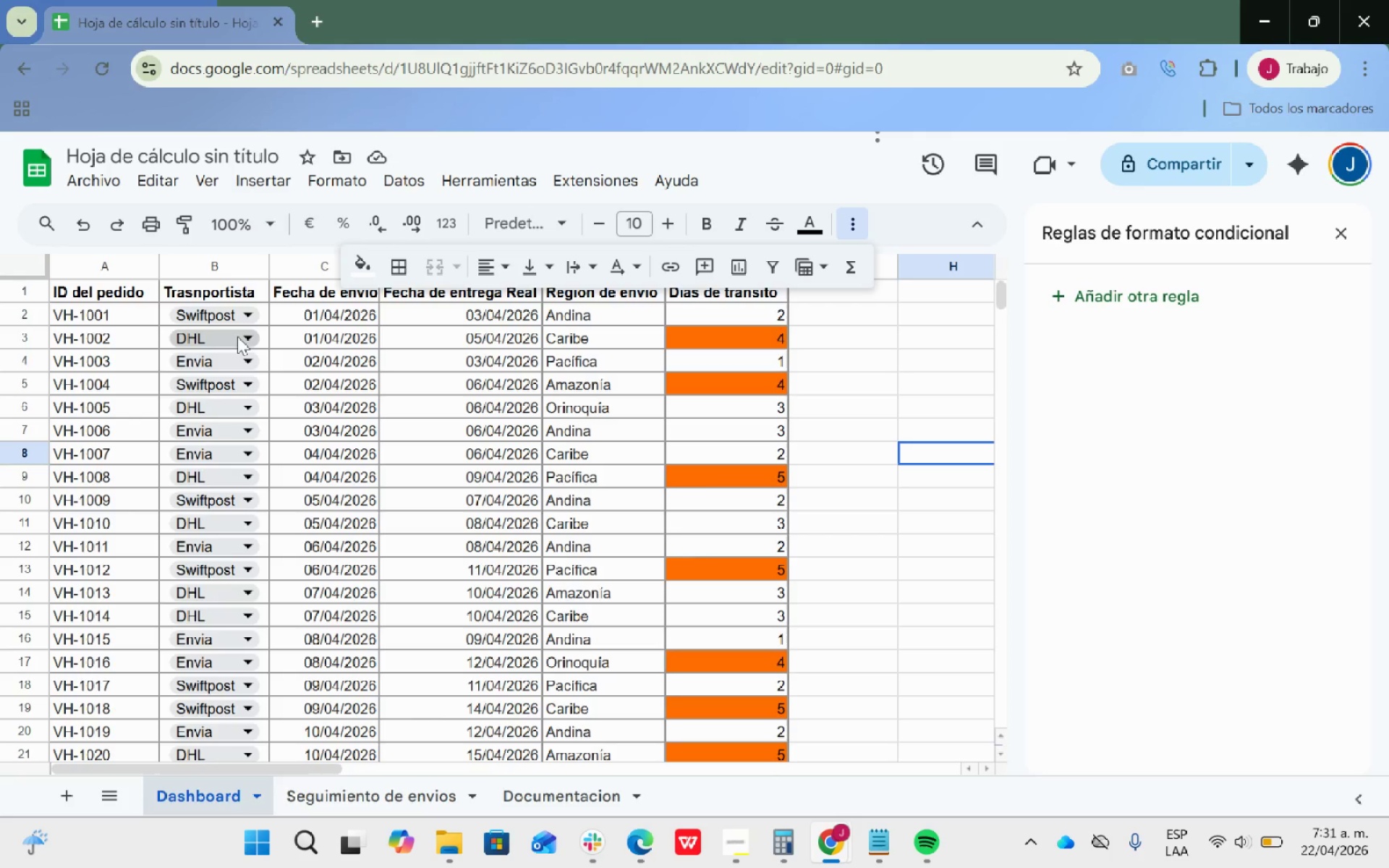 
mouse_move([237, 364])
 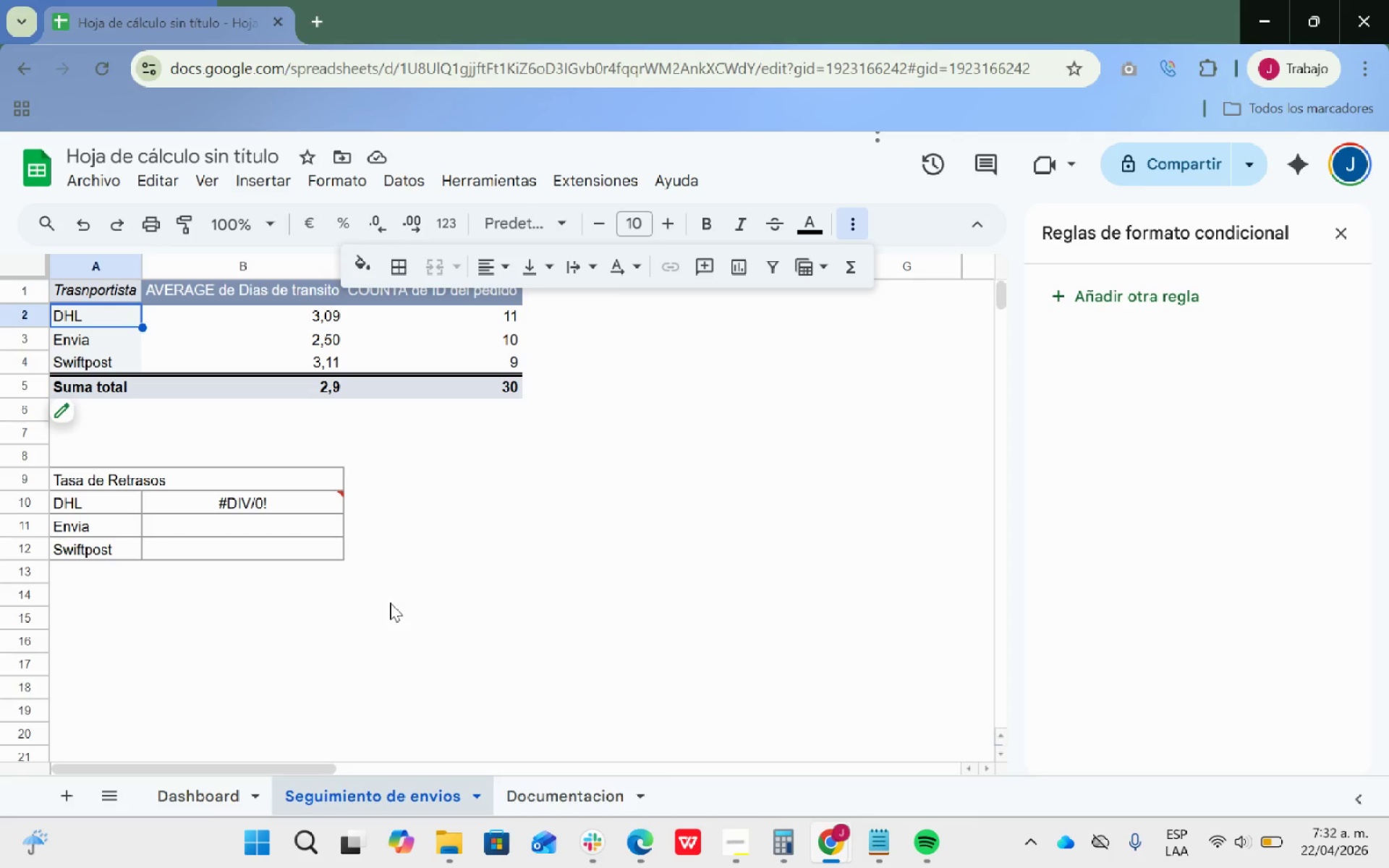 
wait(13.15)
 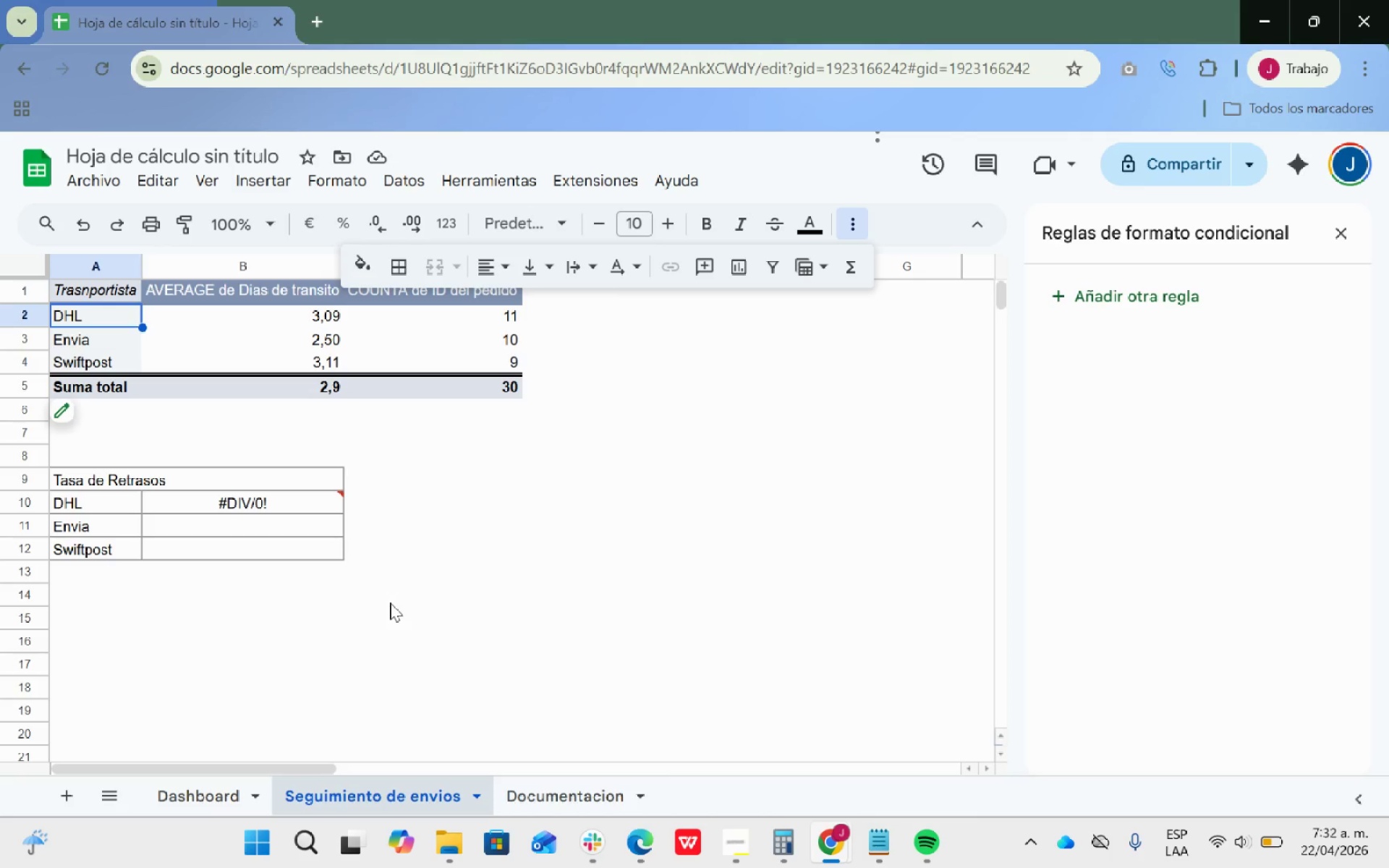 
double_click([107, 503])
 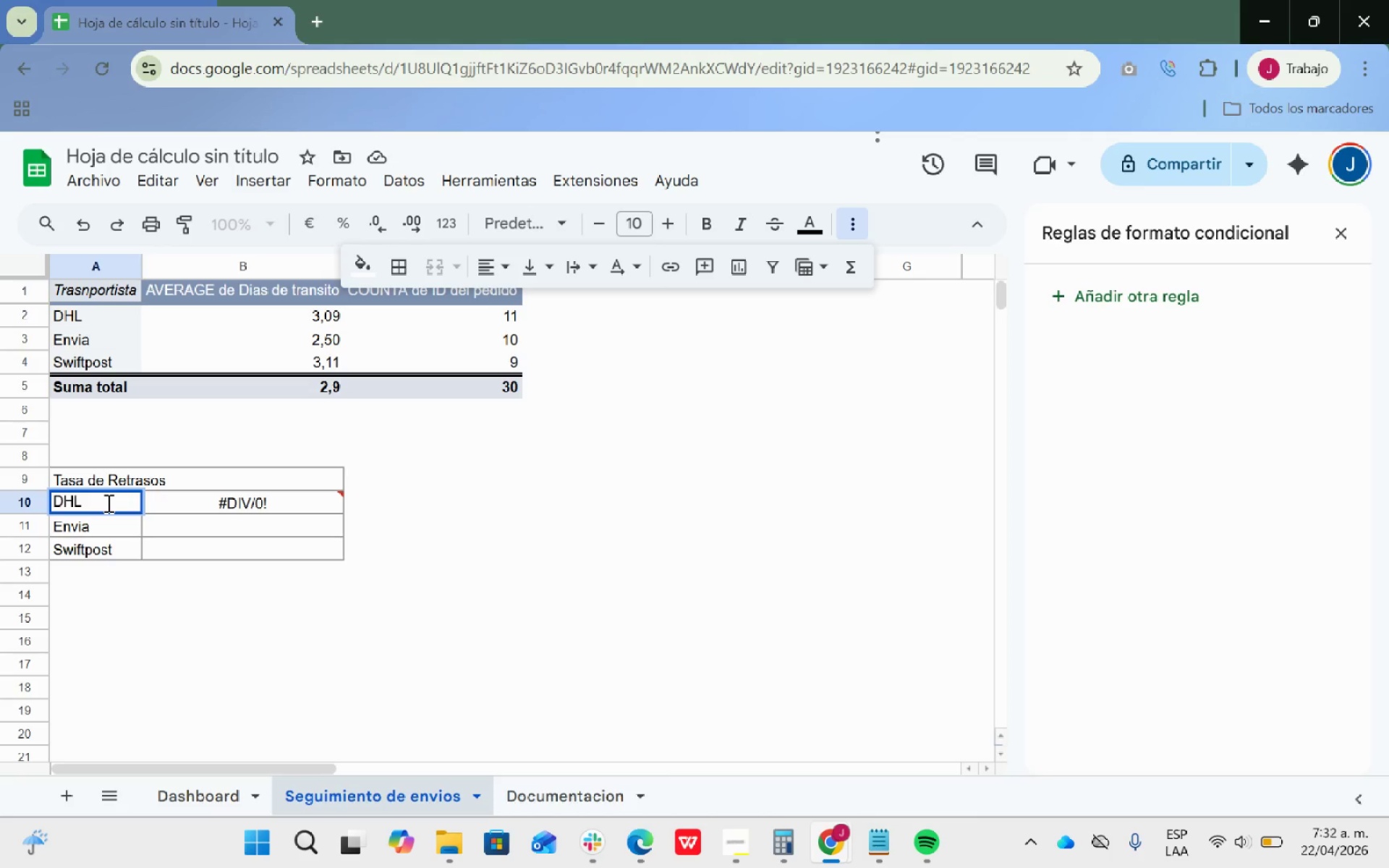 
key(Backspace)
 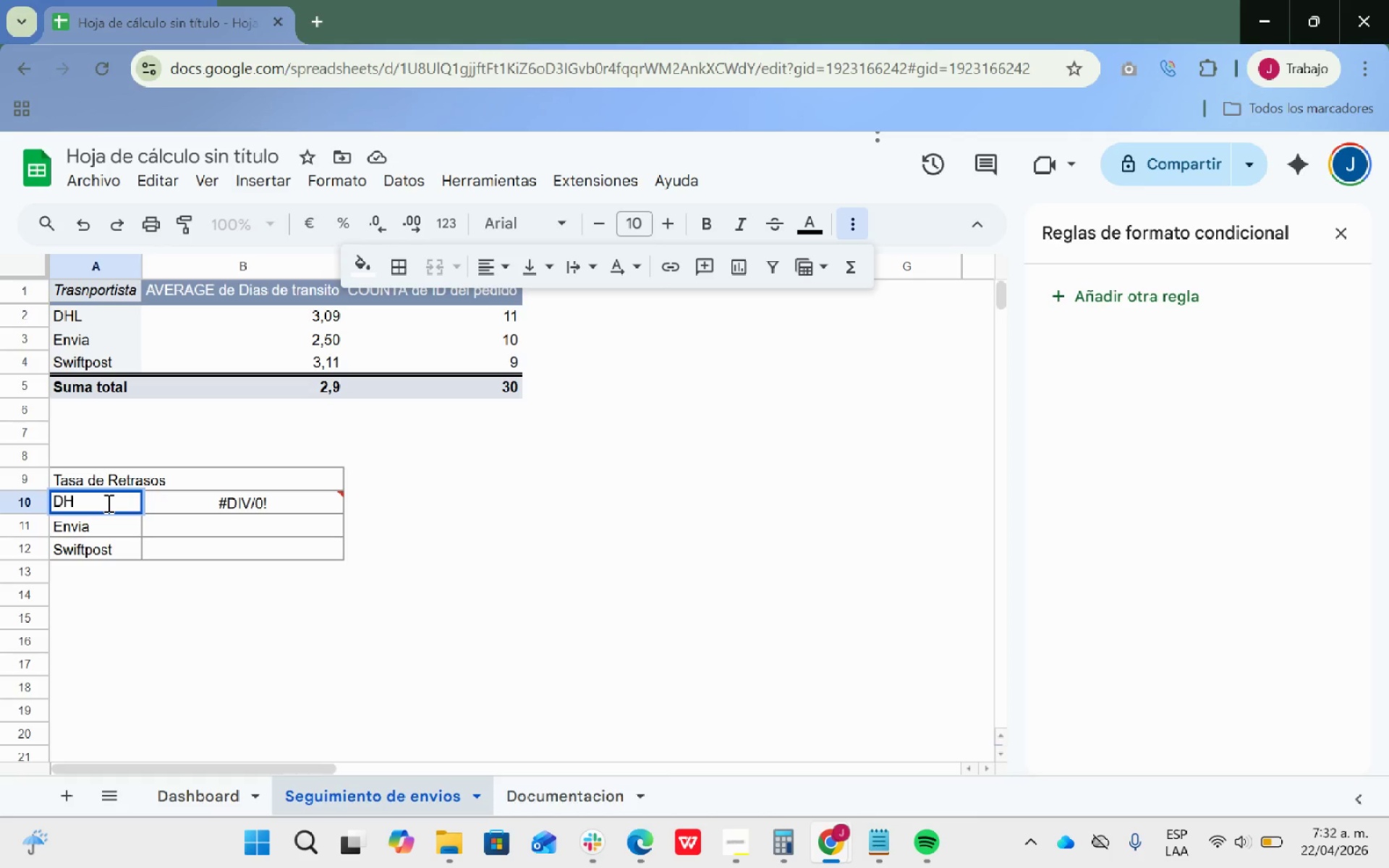 
key(CapsLock)
 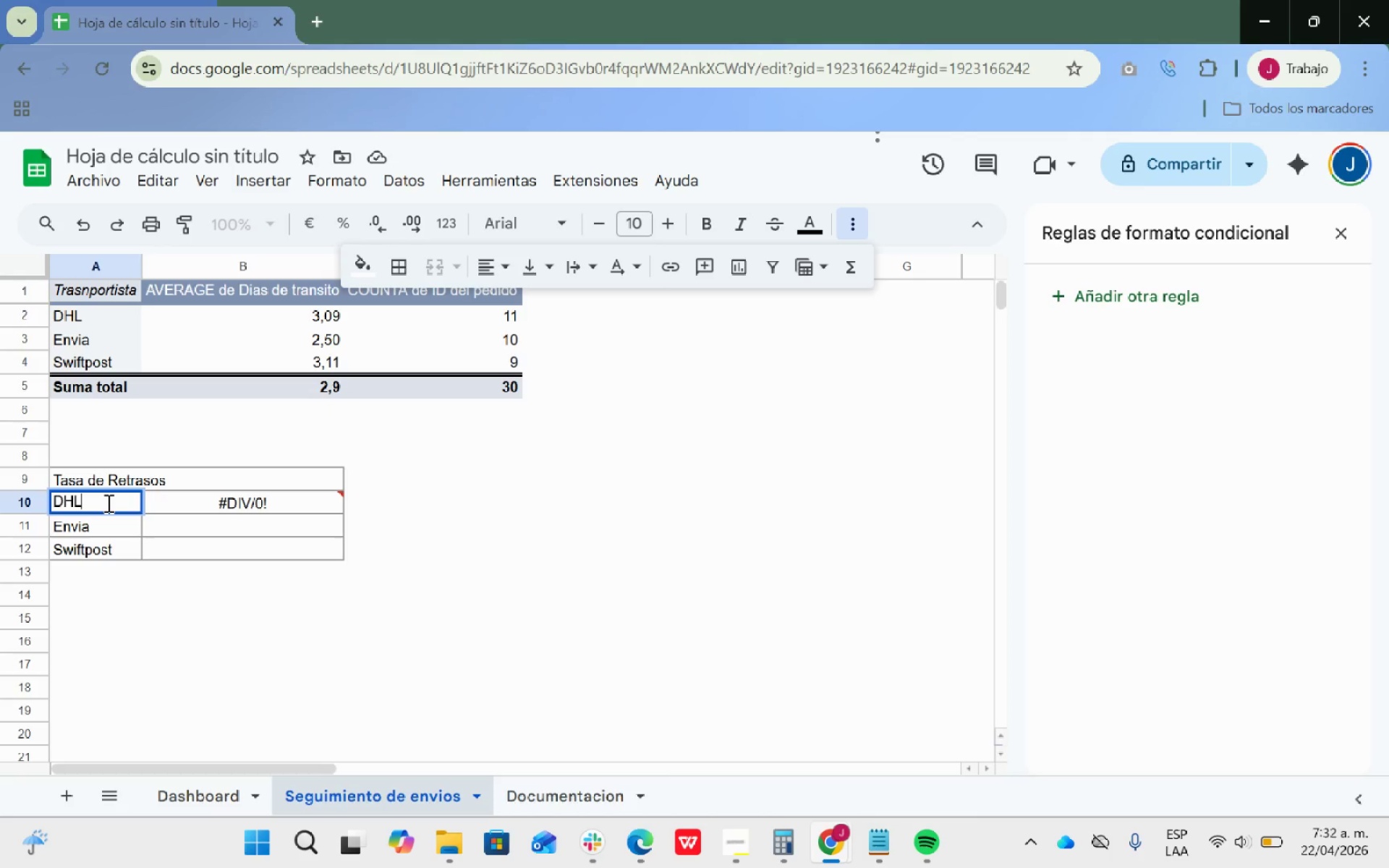 
key(L)
 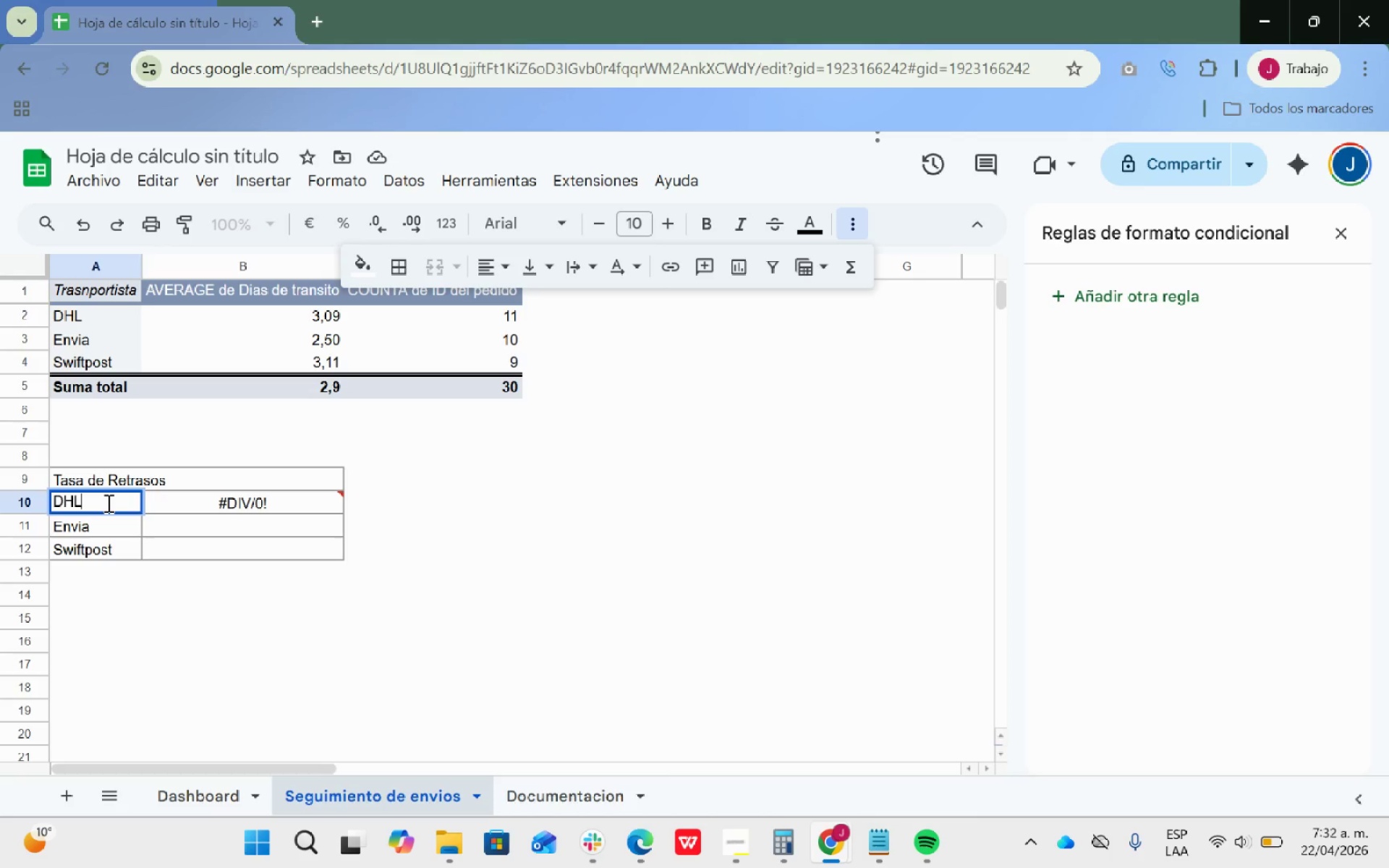 
wait(20.95)
 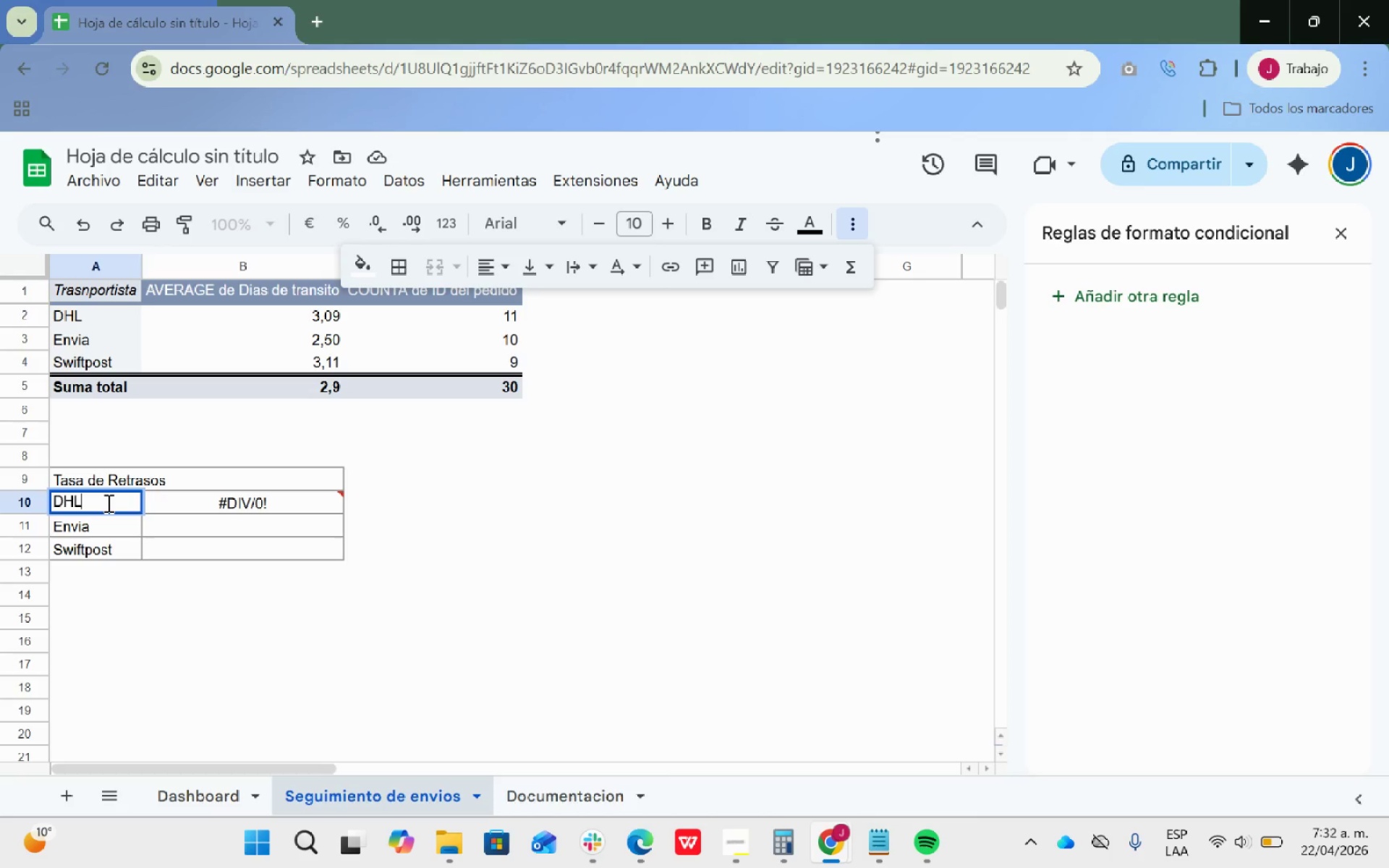 
key(Alt+Tab)
 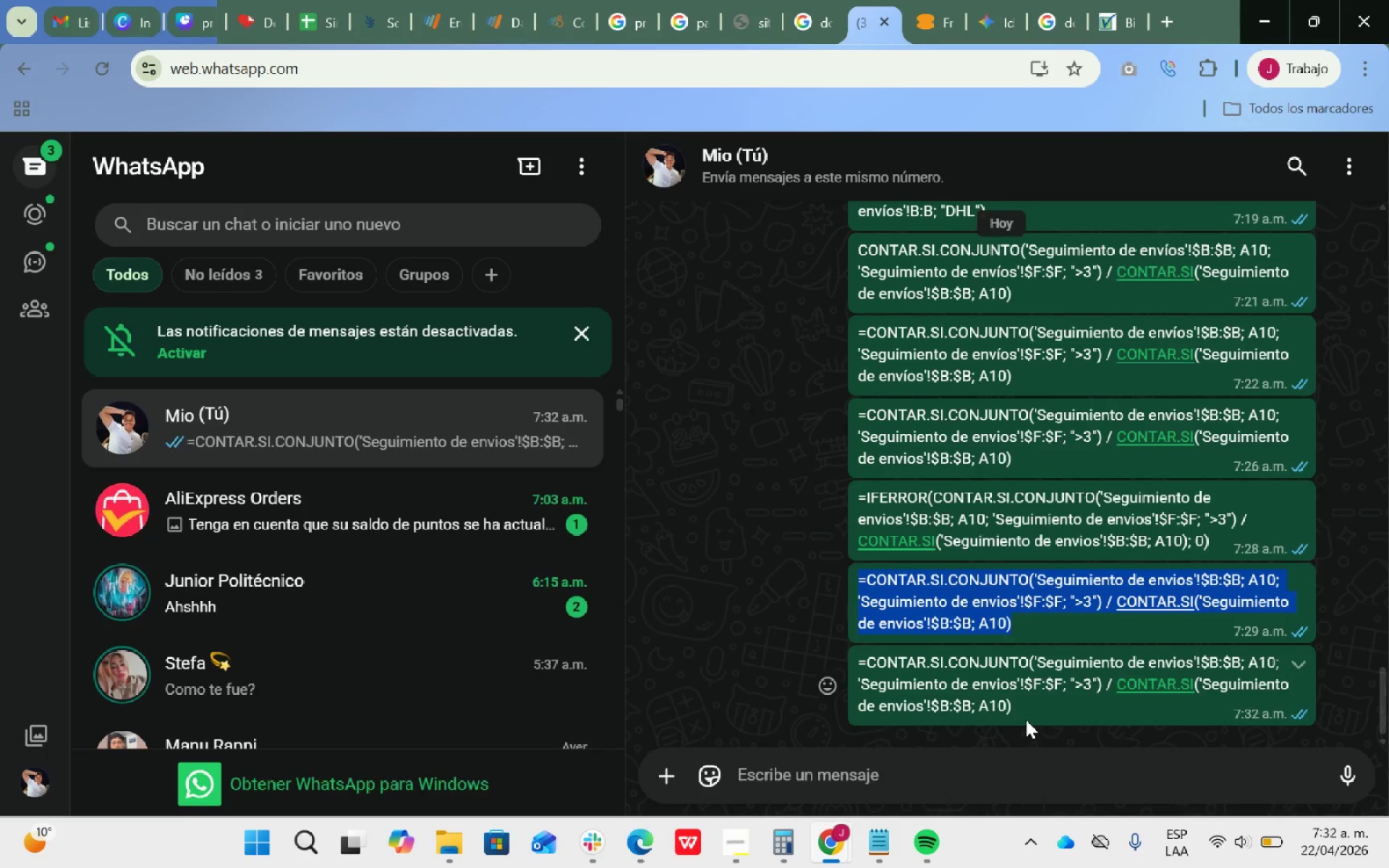 
left_click_drag(start_coordinate=[1021, 711], to_coordinate=[851, 660])
 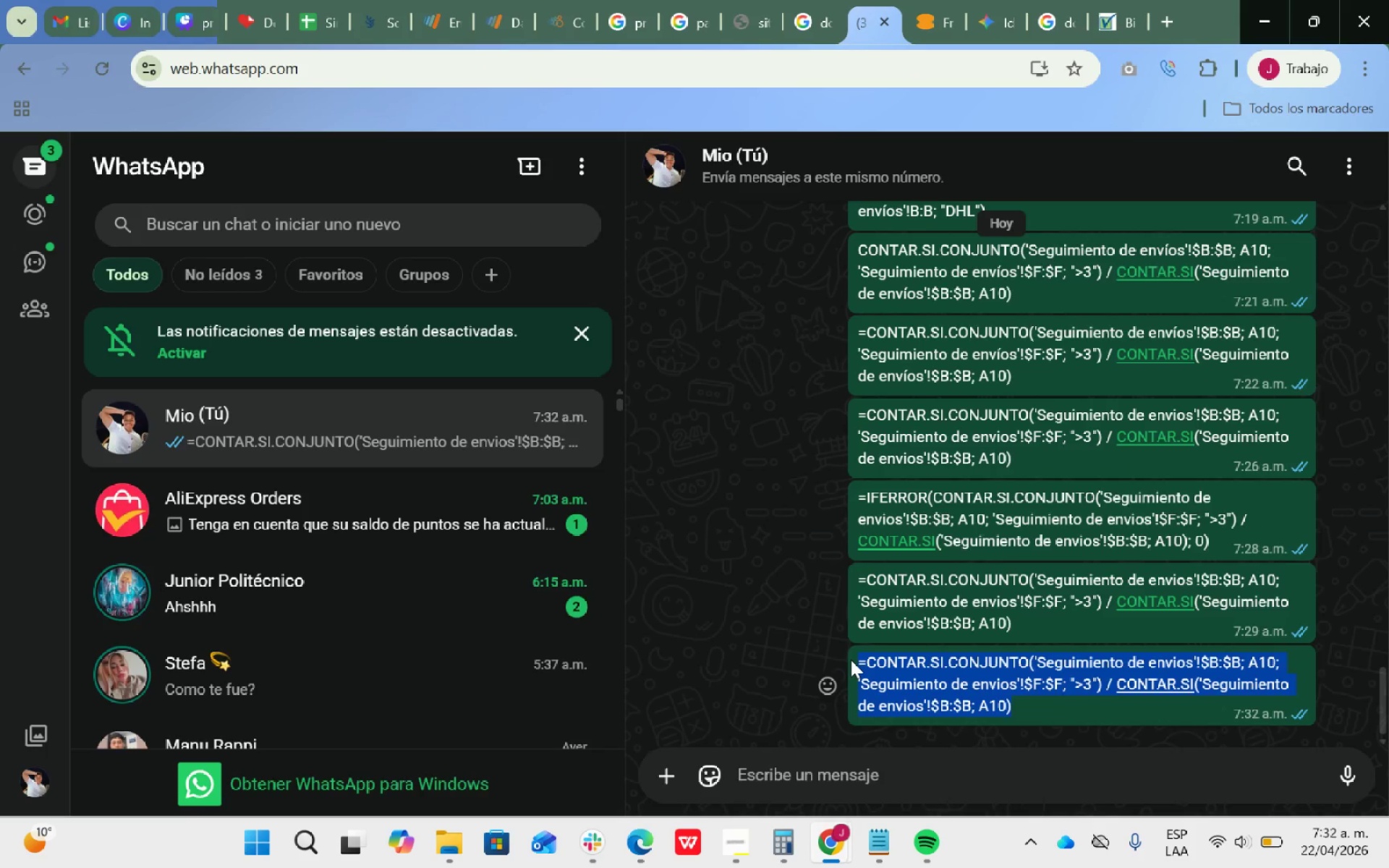 
key(Control+ControlLeft)
 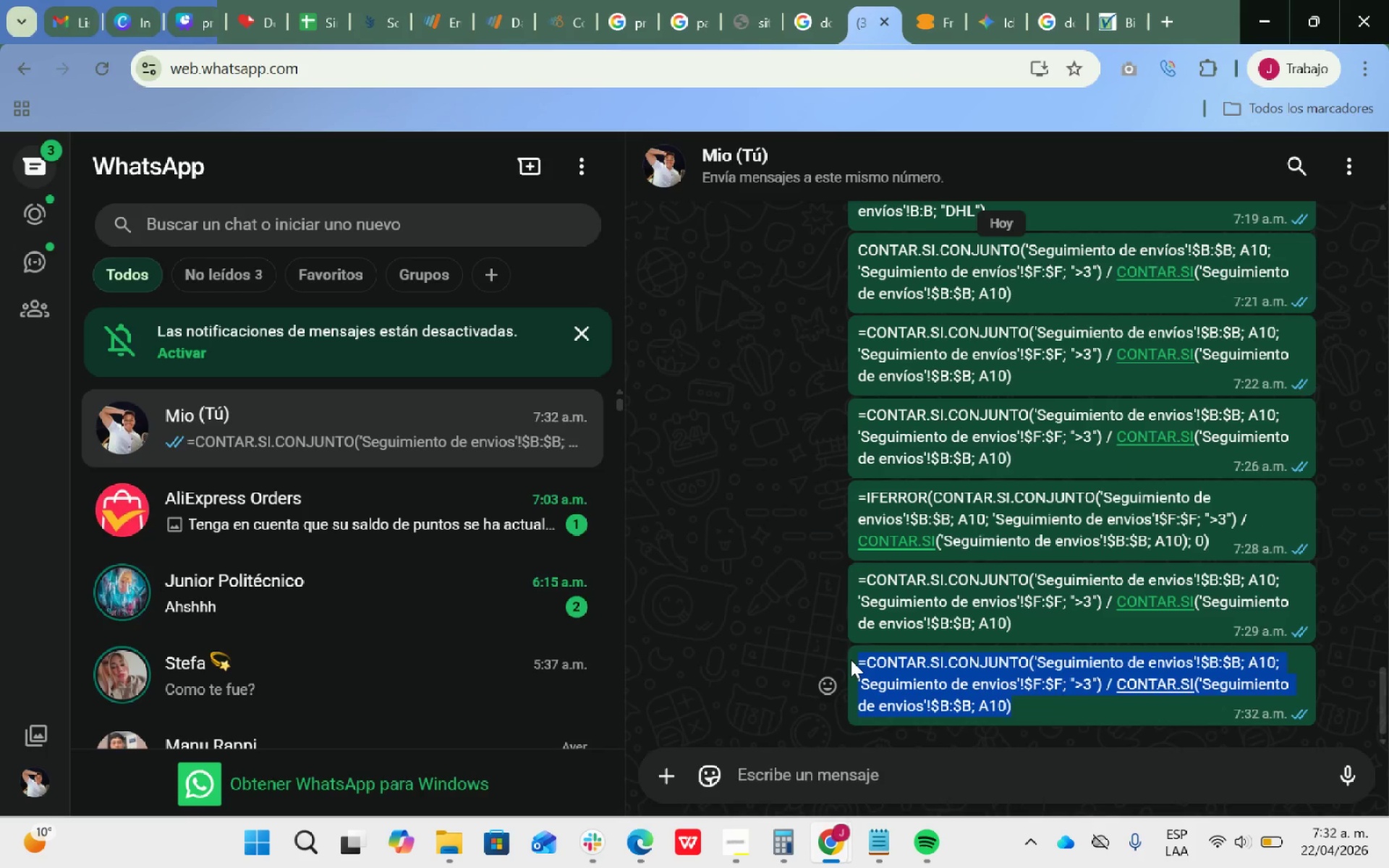 
key(Control+C)
 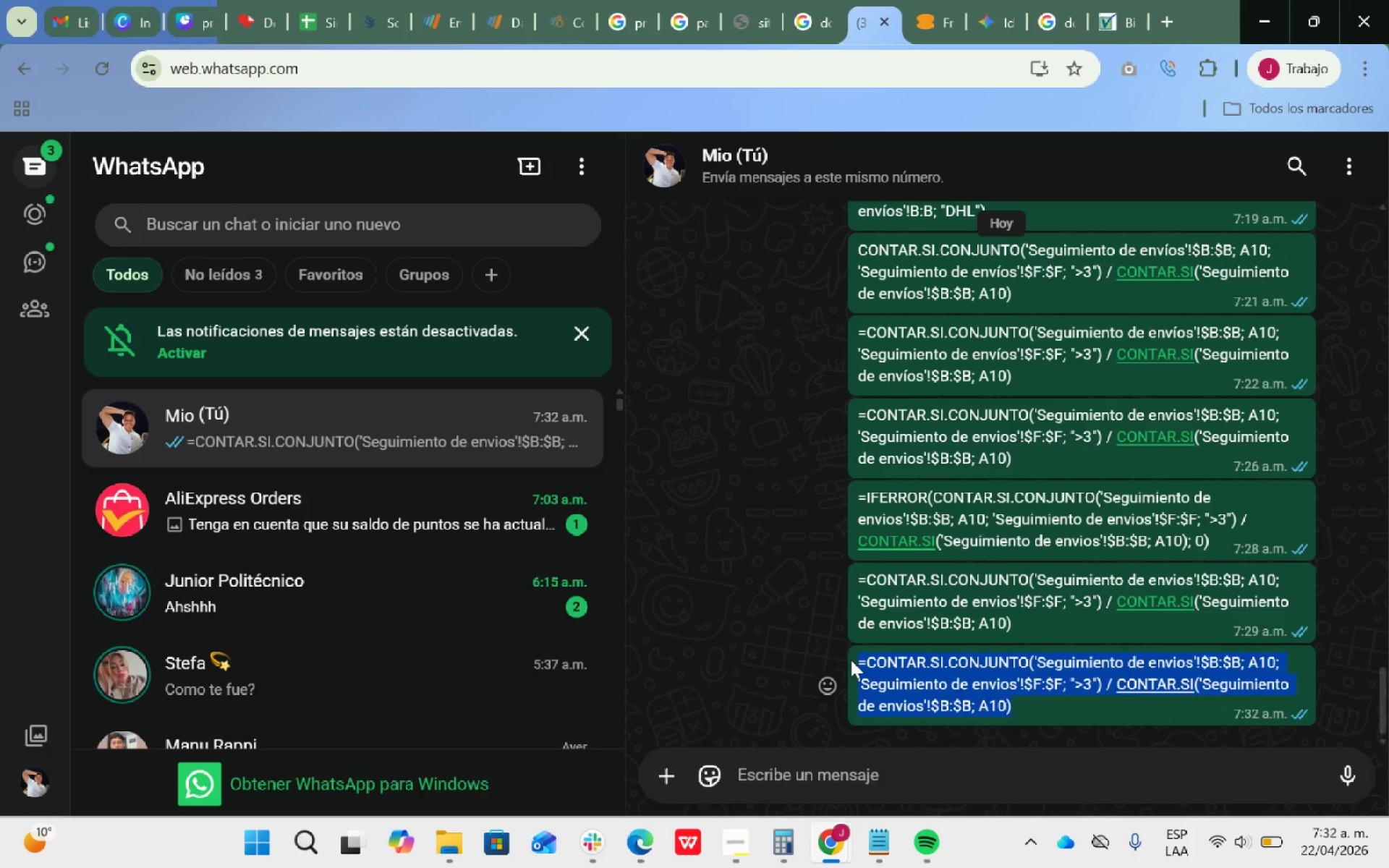 
key(Alt+AltLeft)
 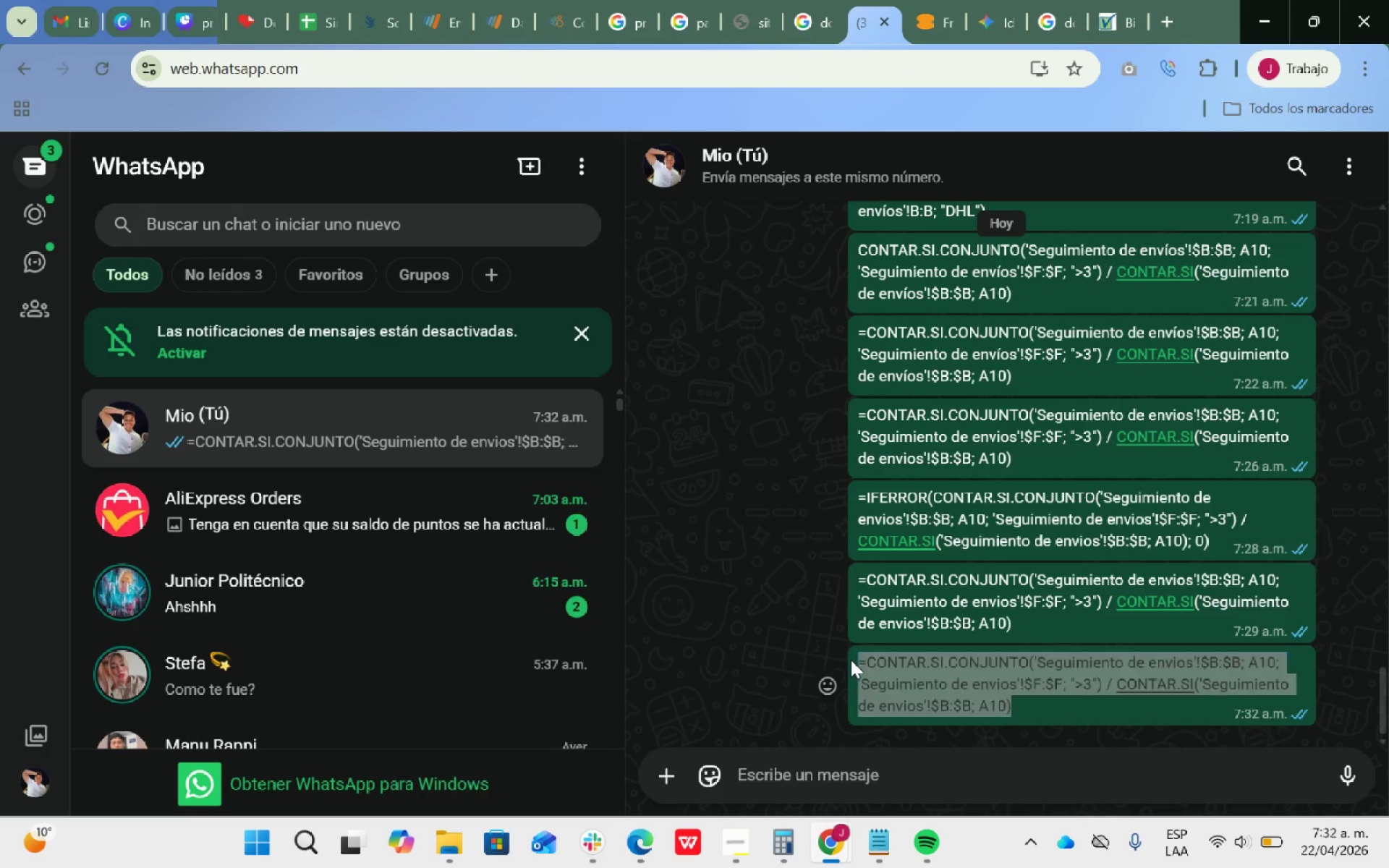 
key(Alt+Tab)
 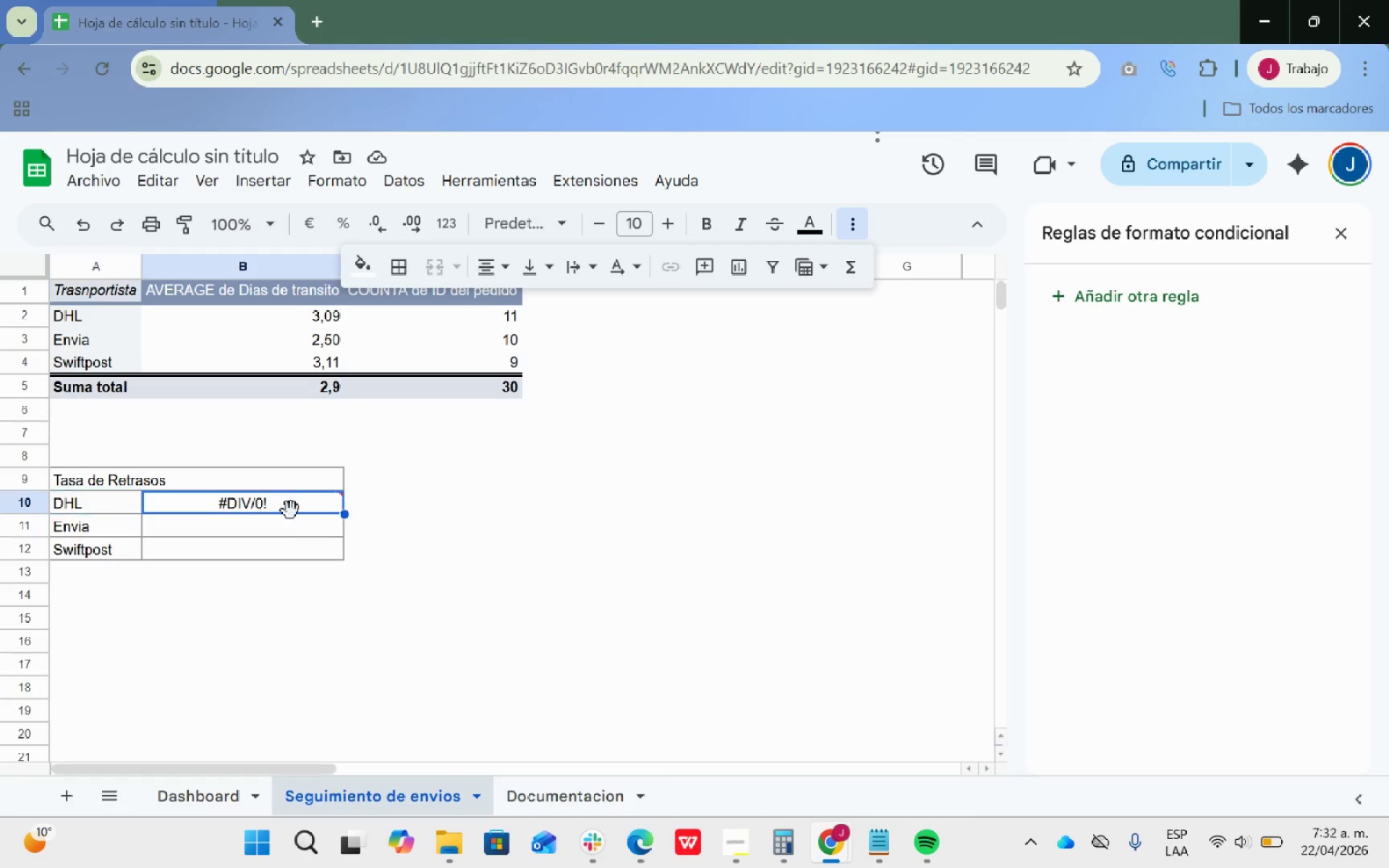 
double_click([290, 507])
 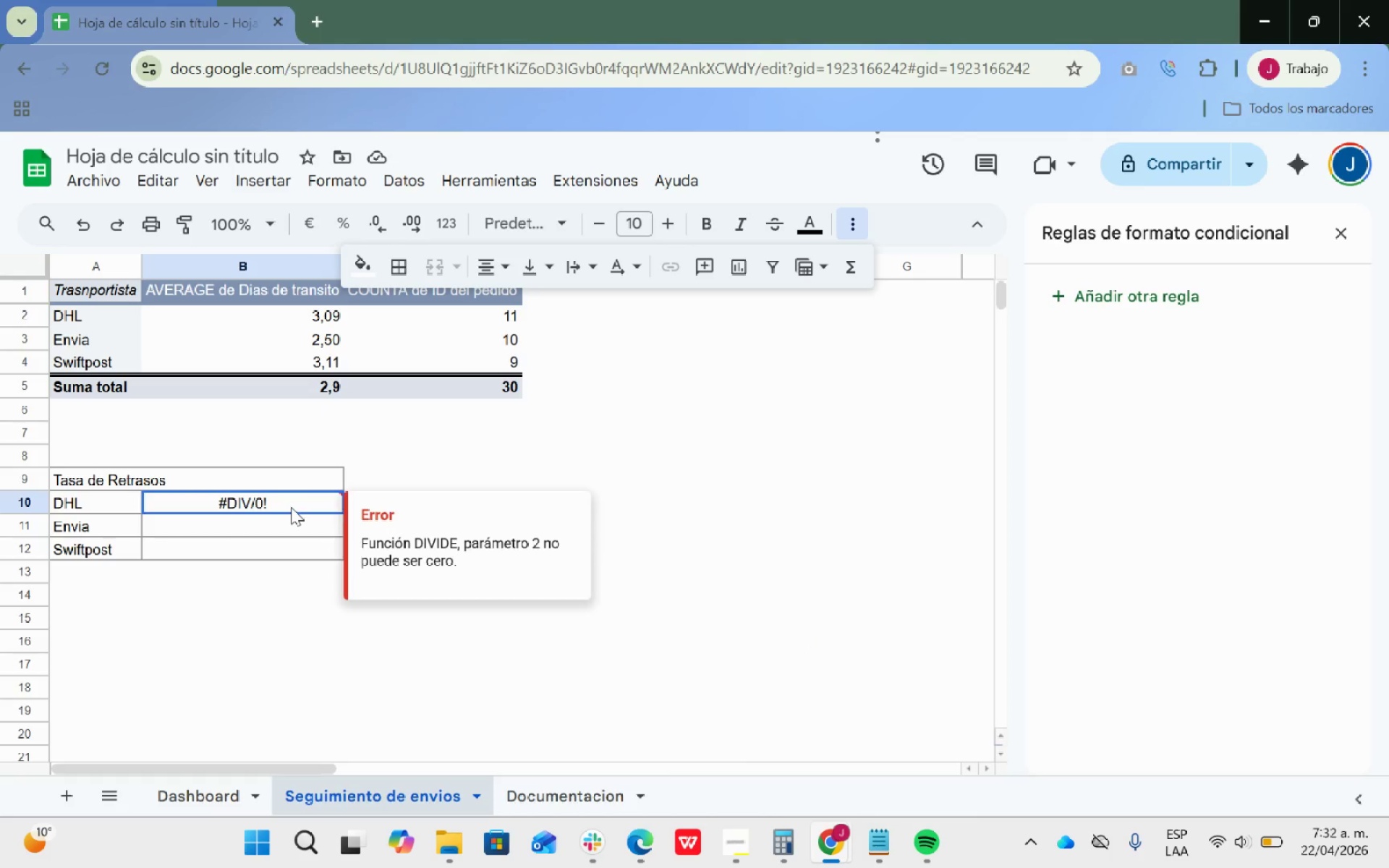 
triple_click([291, 507])
 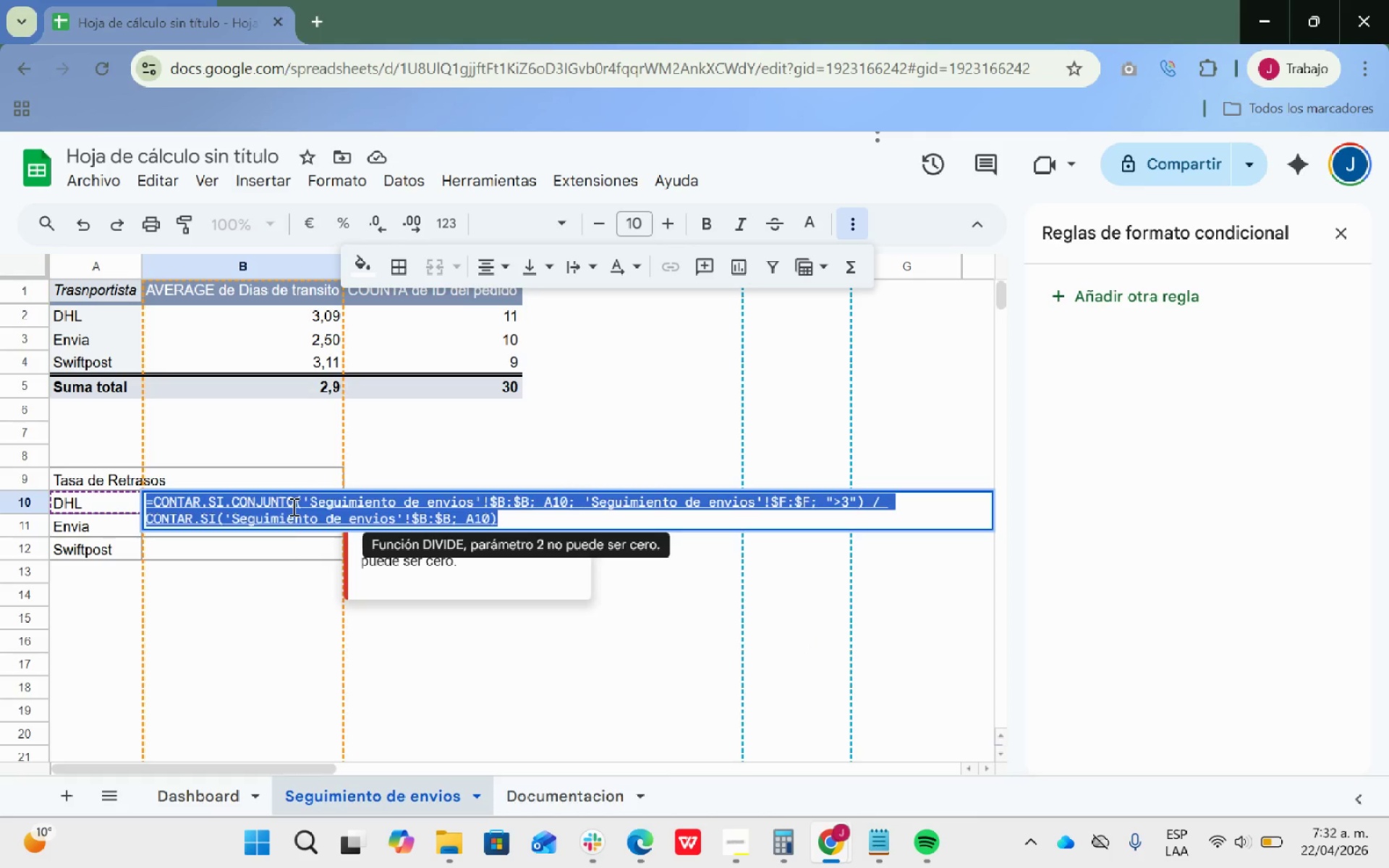 
key(Backspace)
 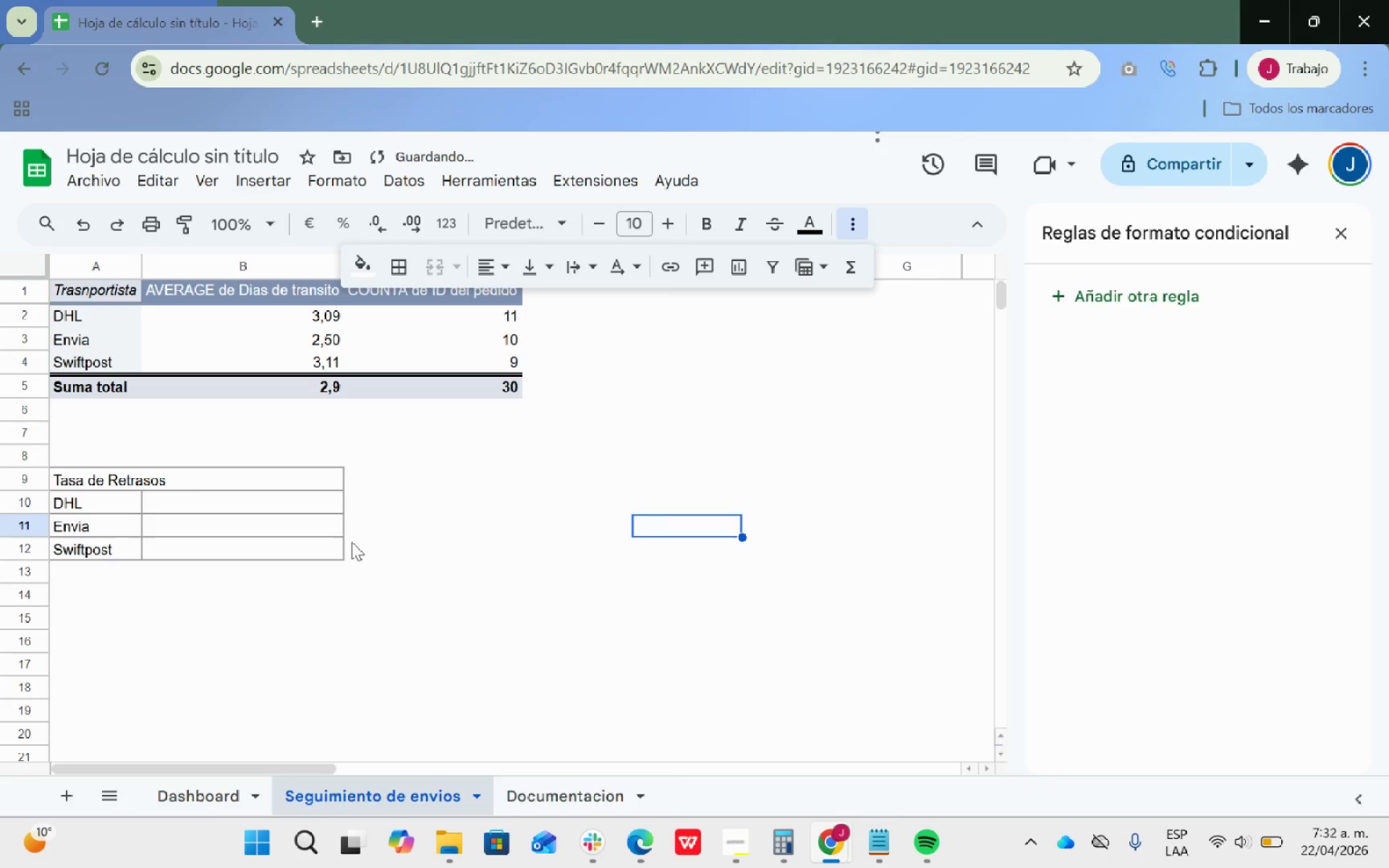 
double_click([288, 510])
 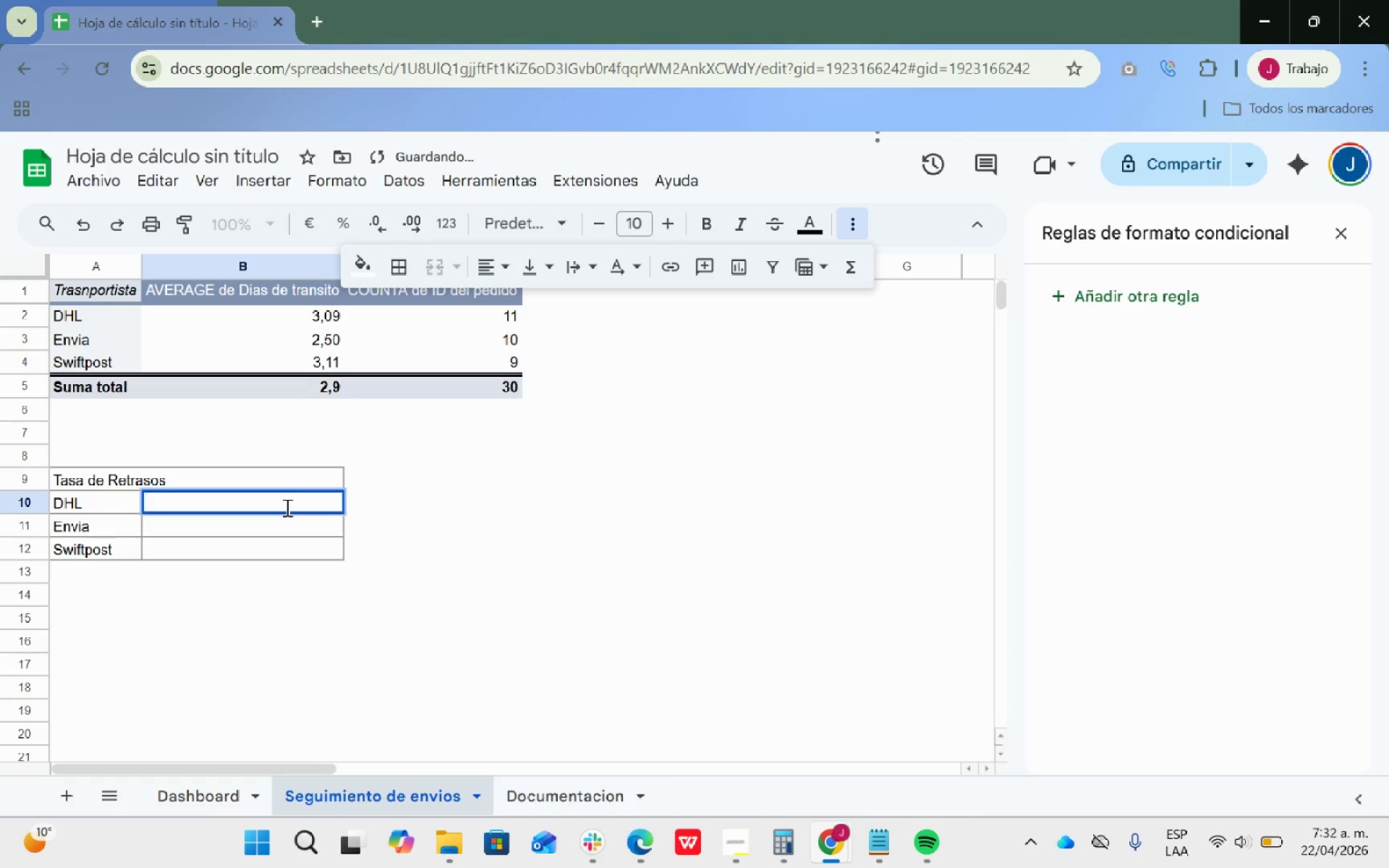 
key(Control+ControlLeft)
 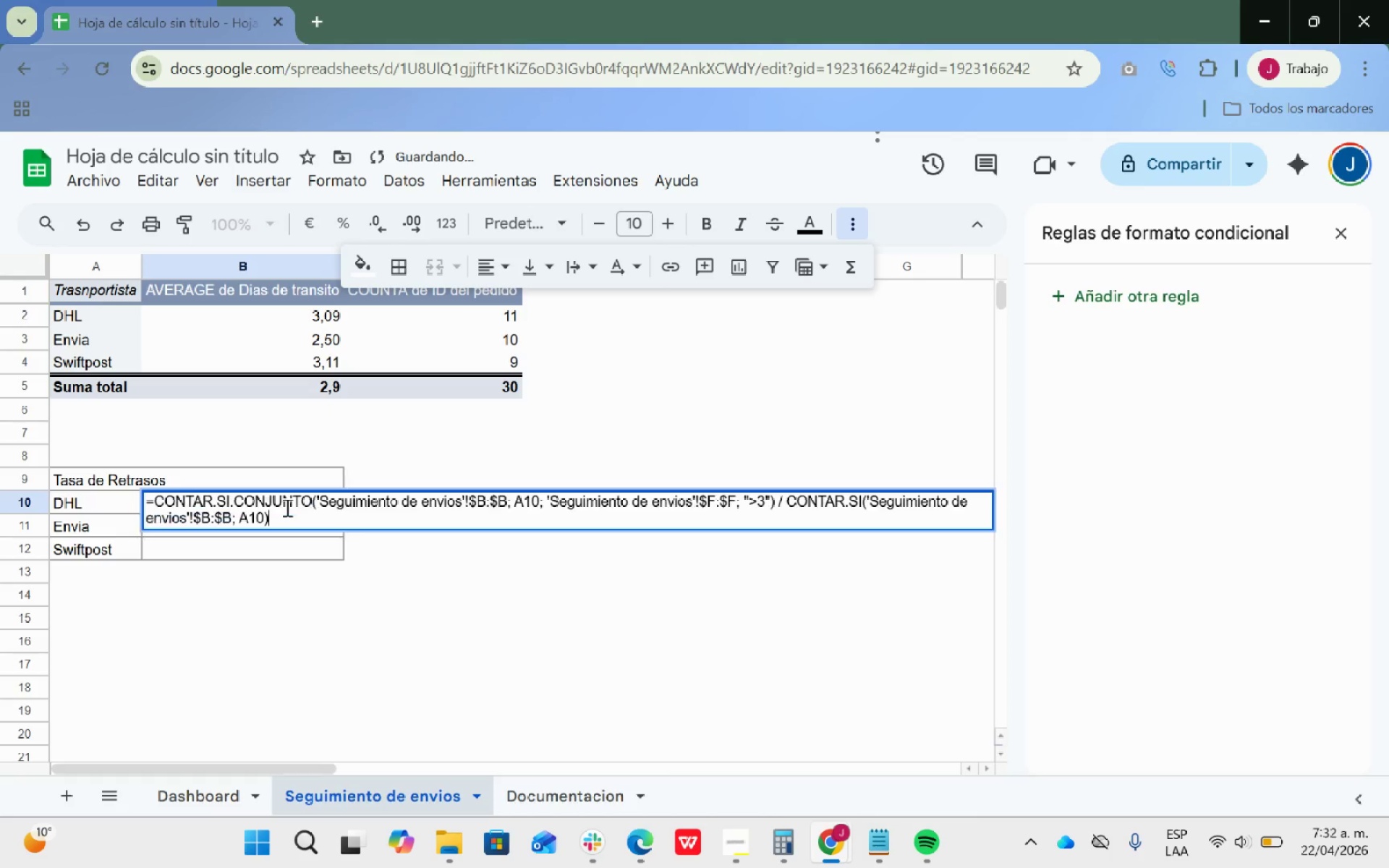 
key(Control+V)
 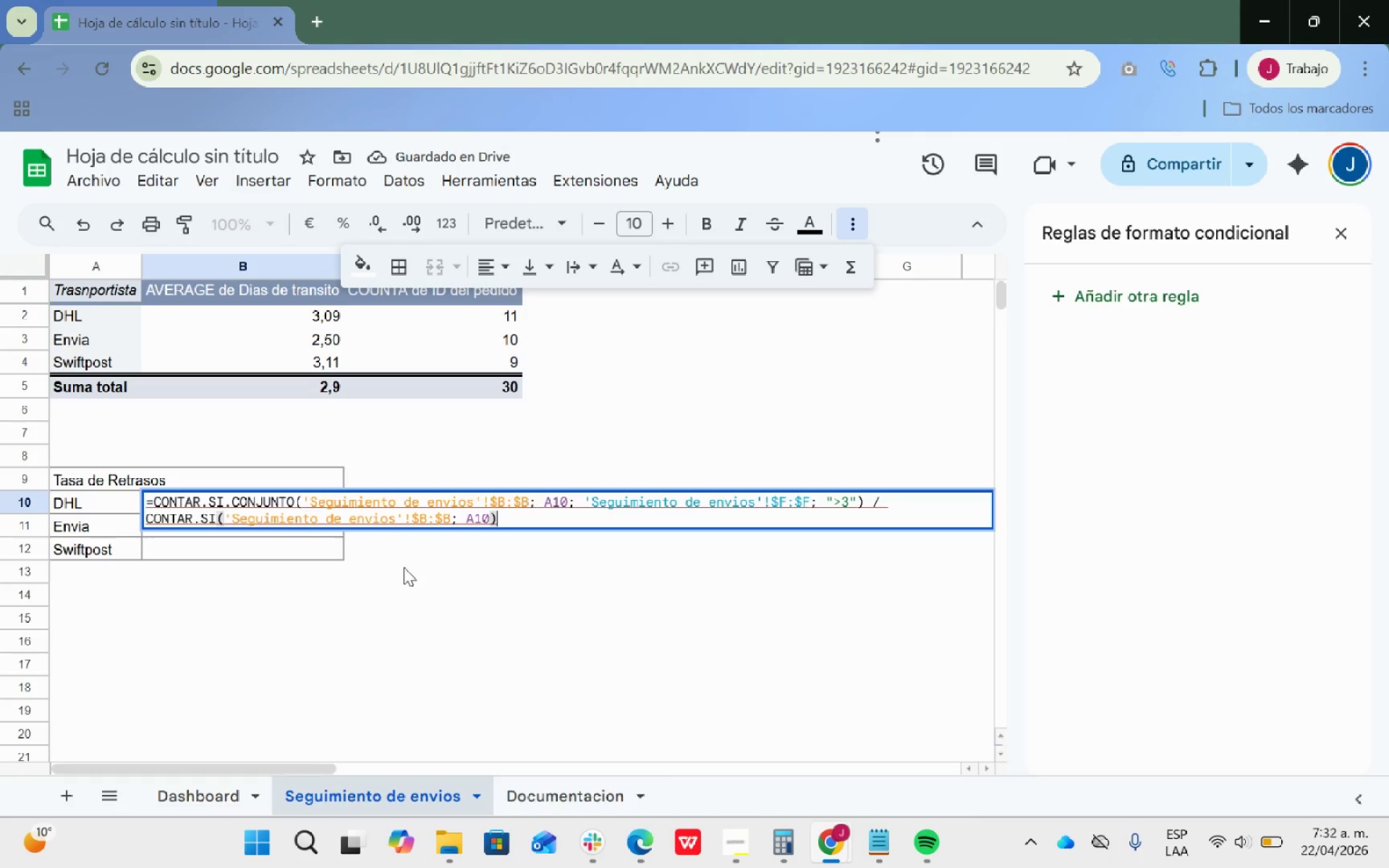 
key(Enter)
 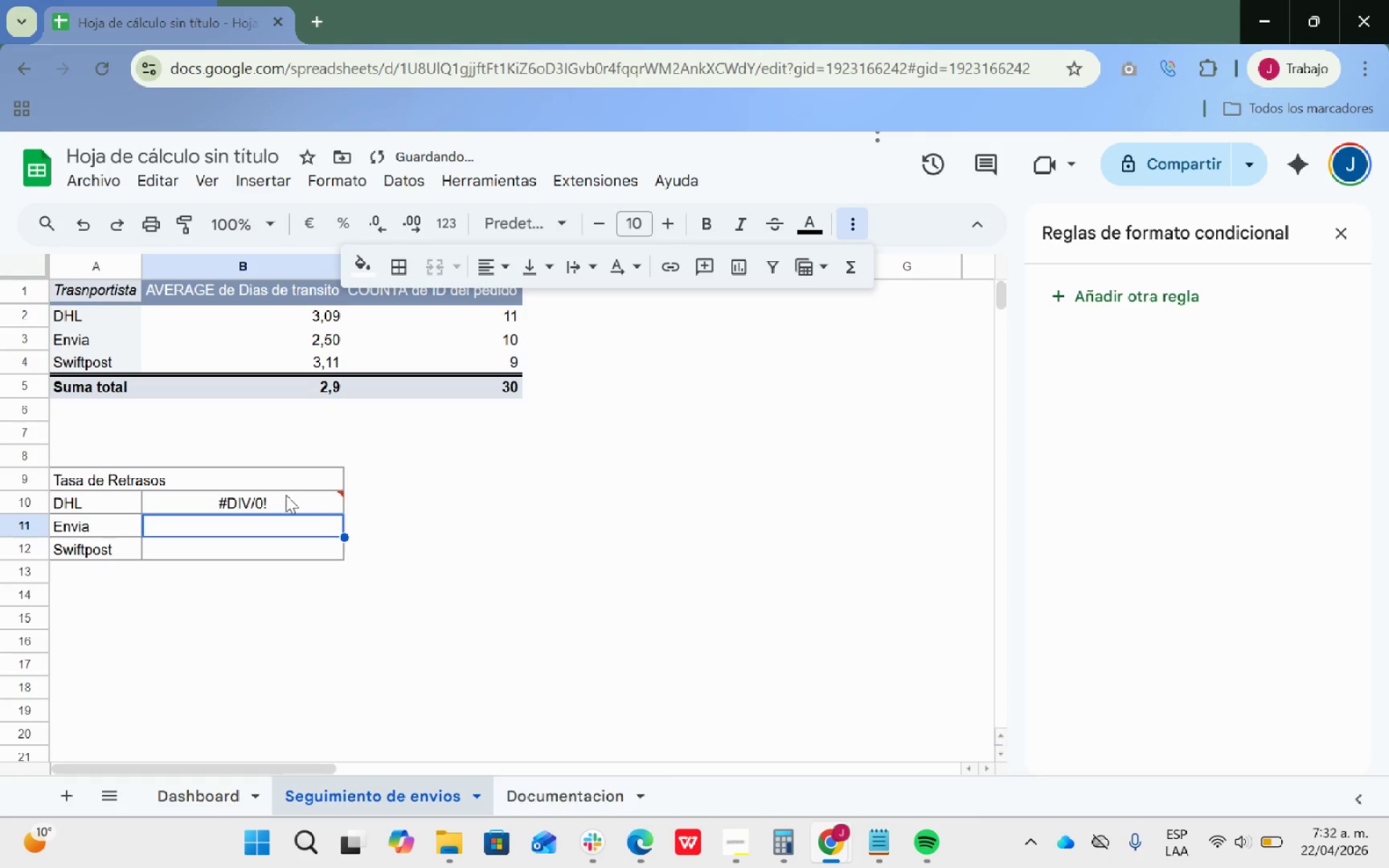 
left_click([286, 495])
 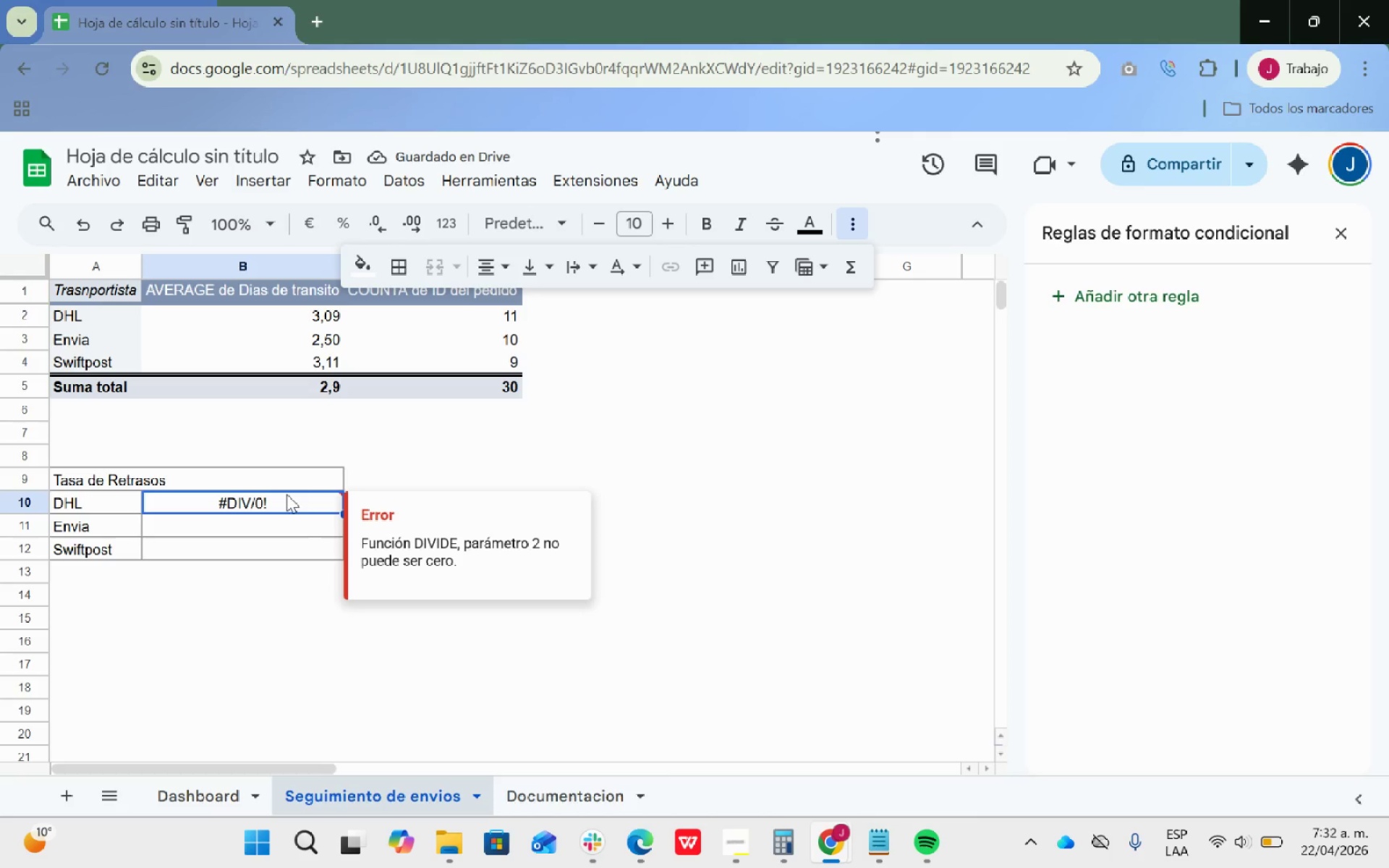 
double_click([283, 499])
 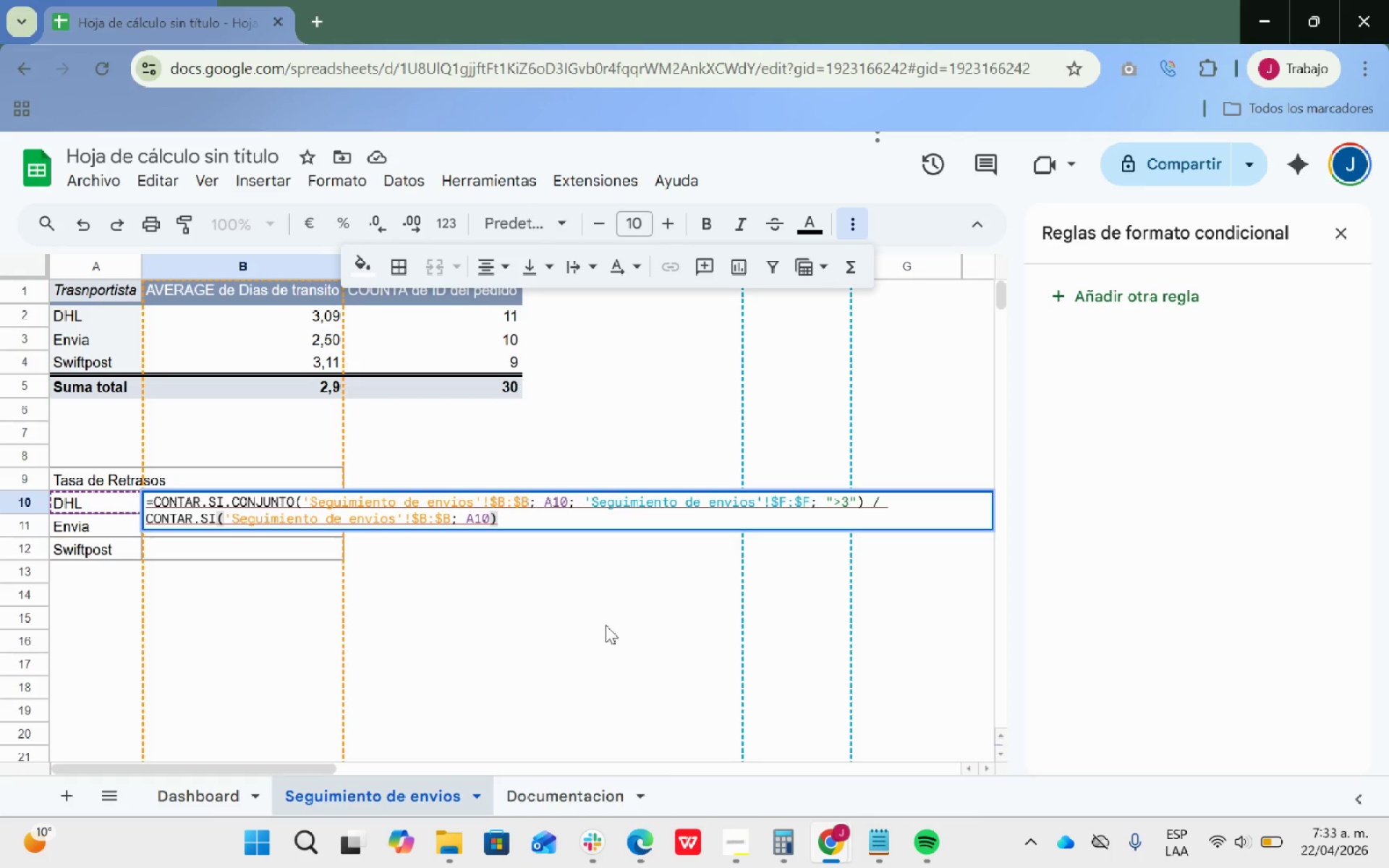 
wait(19.73)
 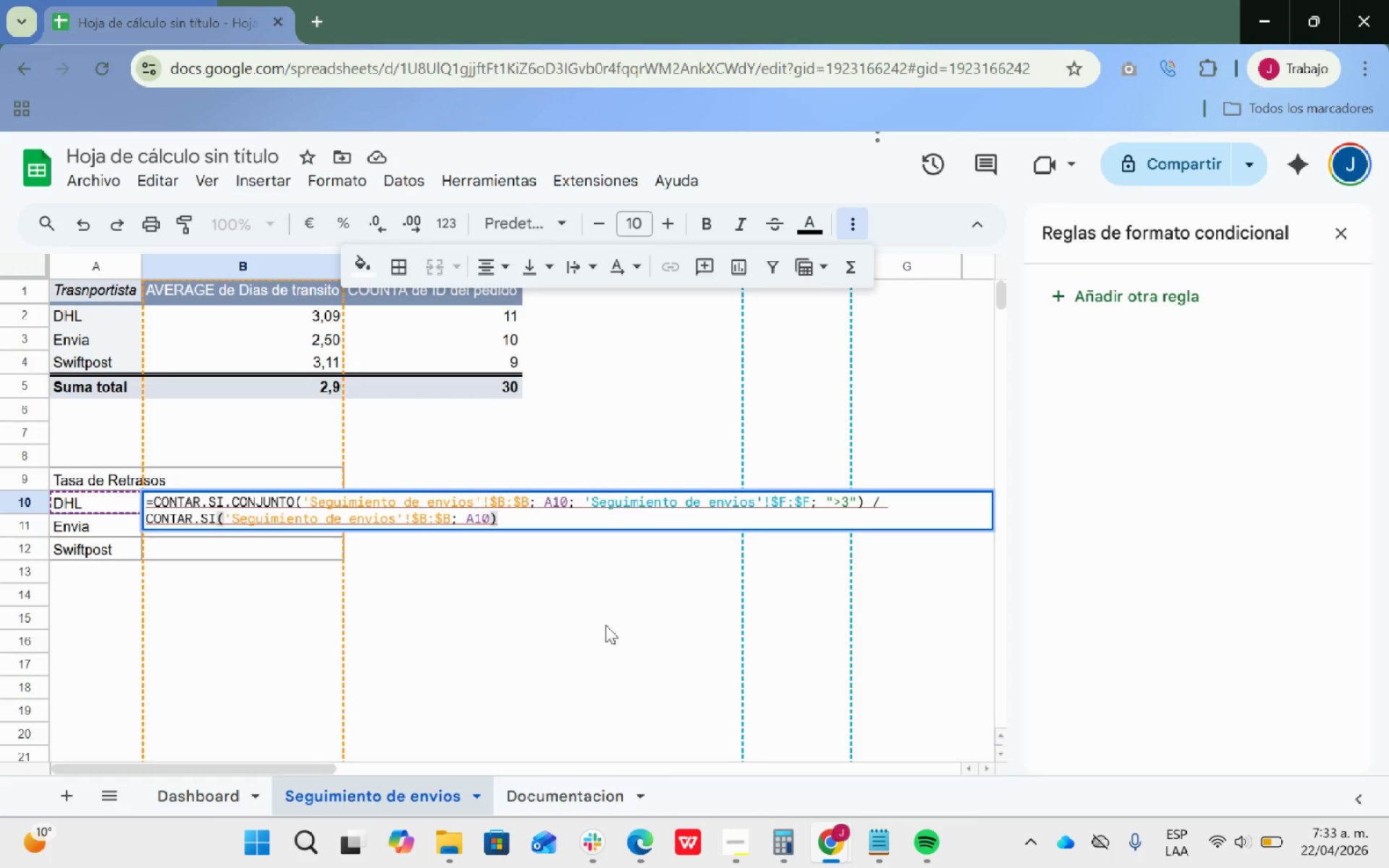 
left_click([852, 226])
 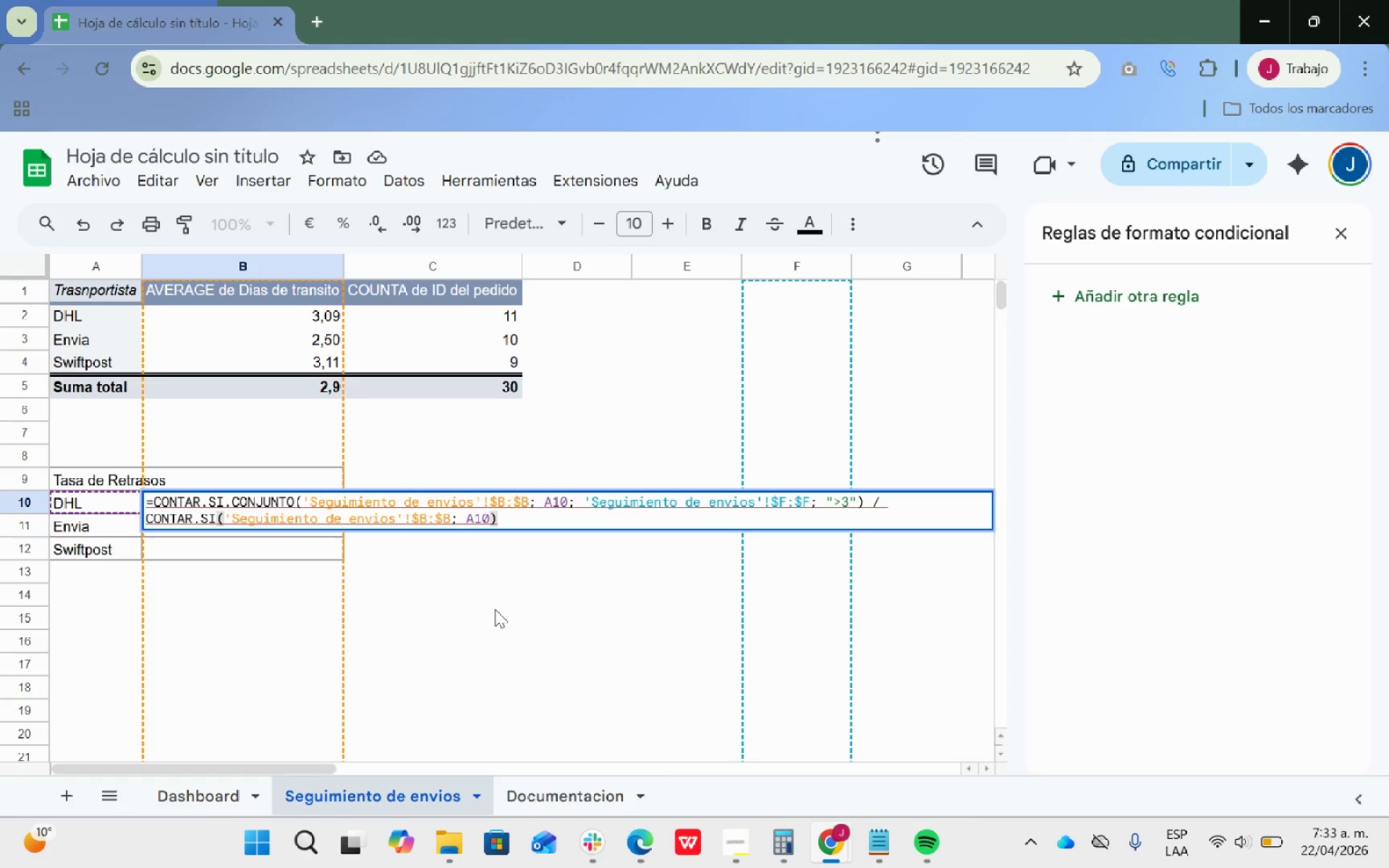 
wait(39.56)
 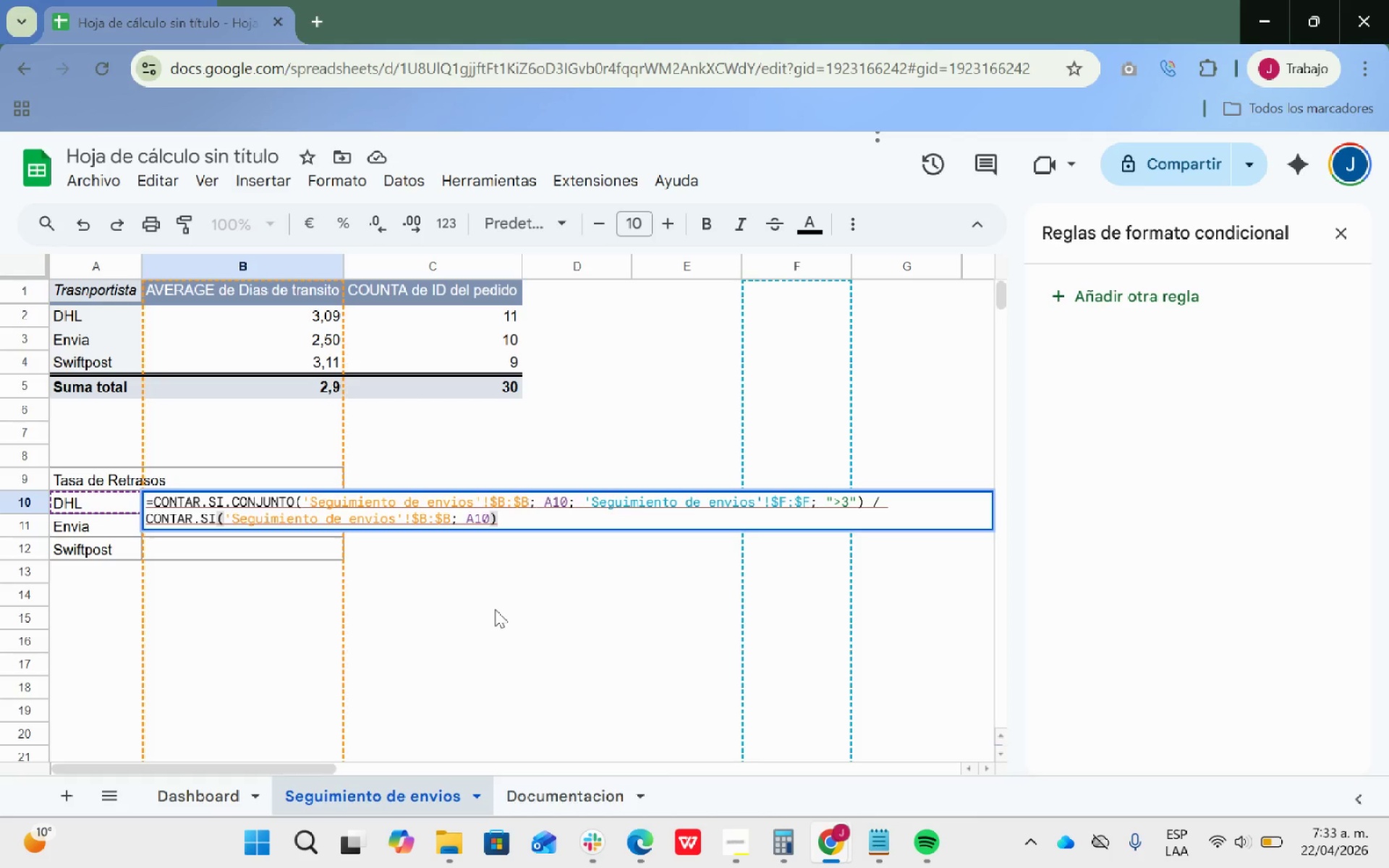 
left_click([218, 794])
 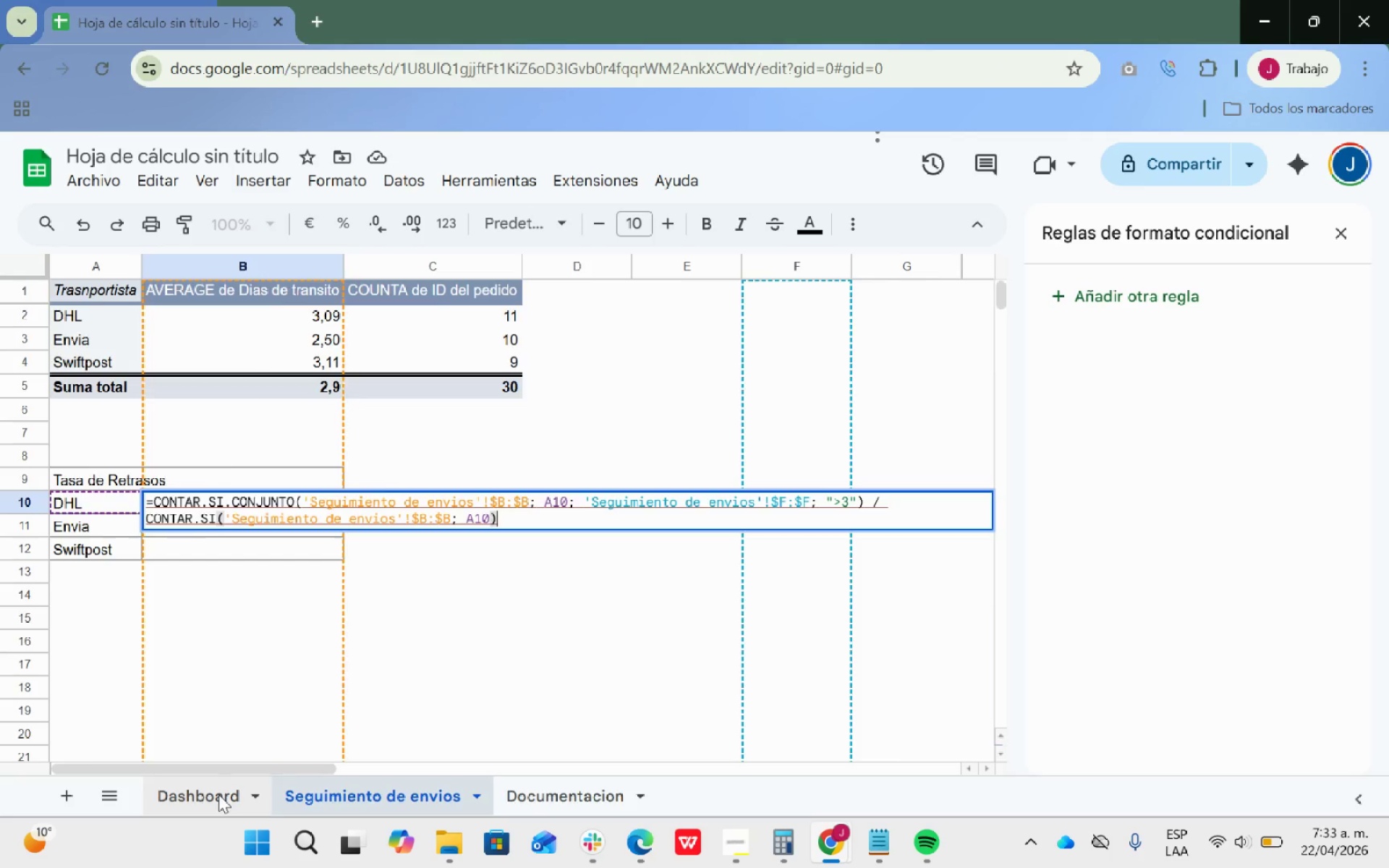 
mouse_move([238, 798])
 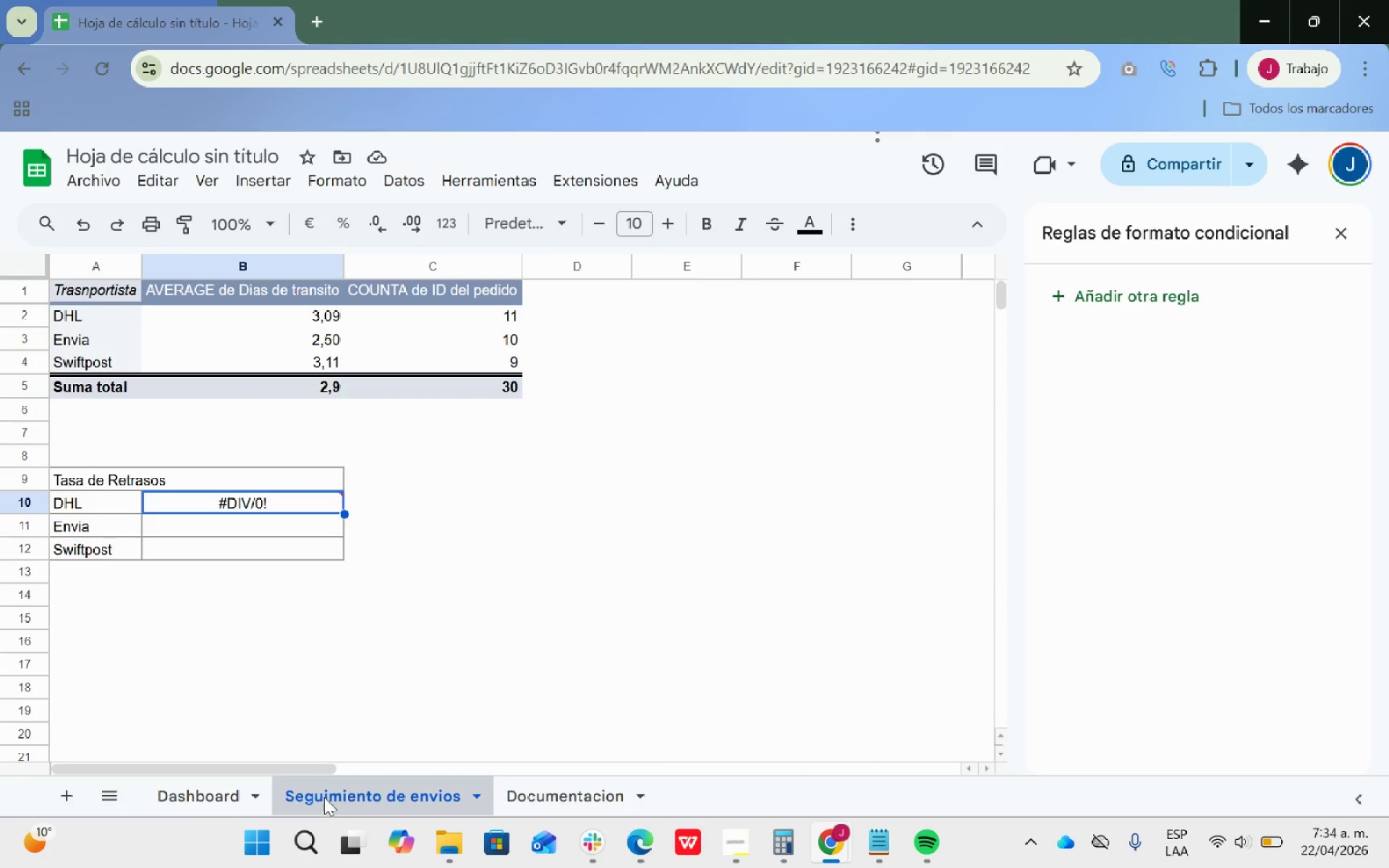 
wait(5.91)
 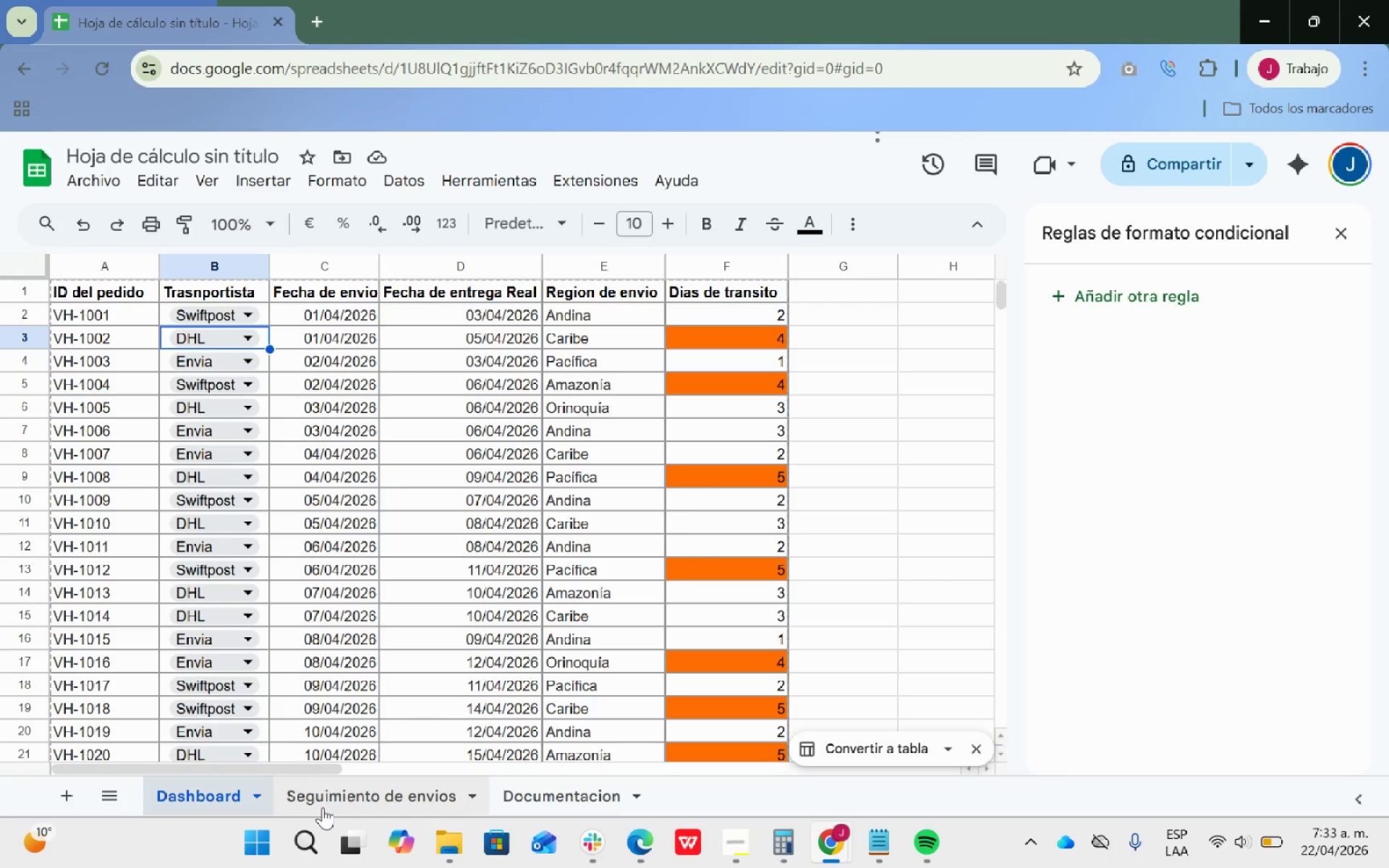 
double_click([289, 506])
 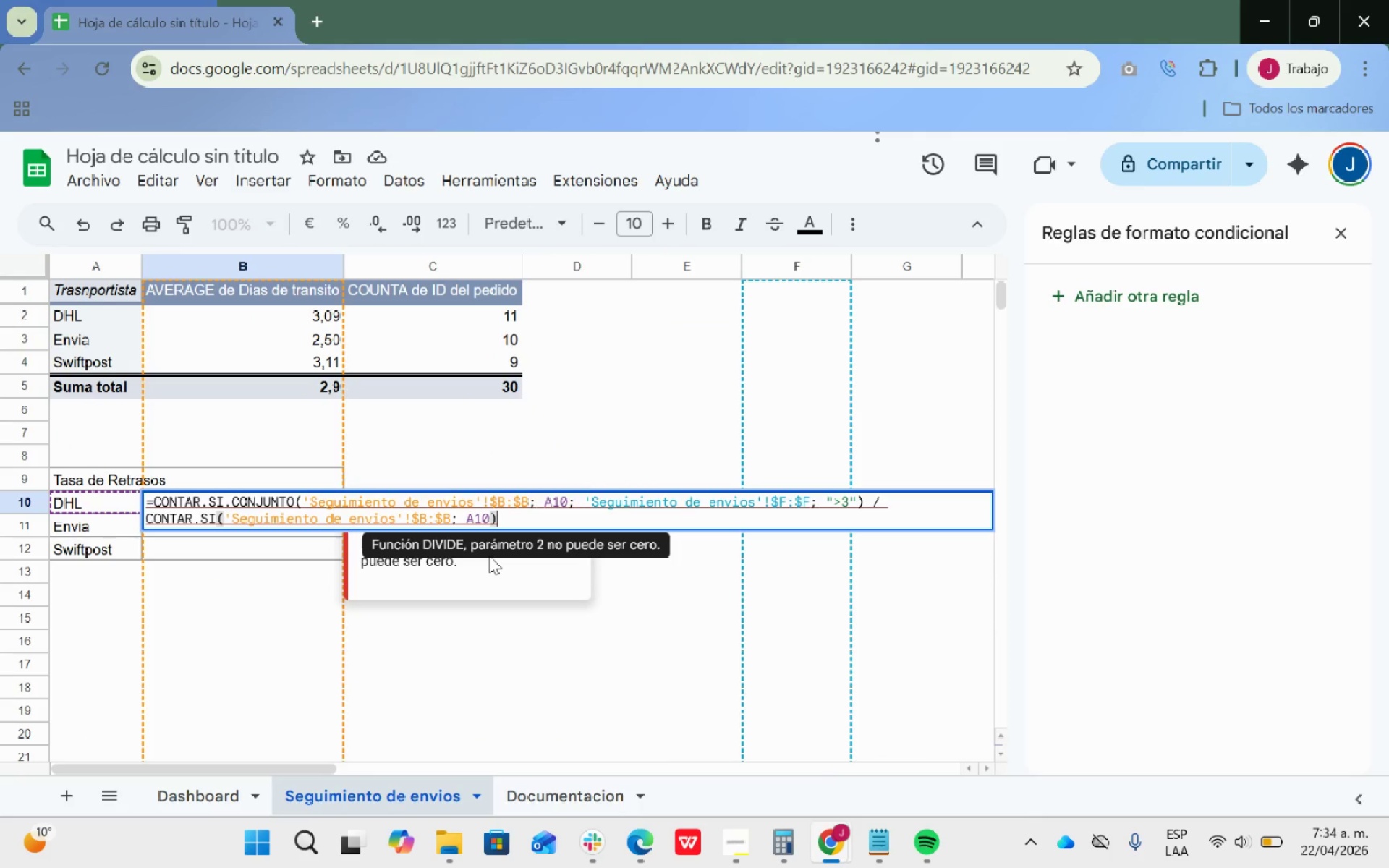 
mouse_move([506, 563])
 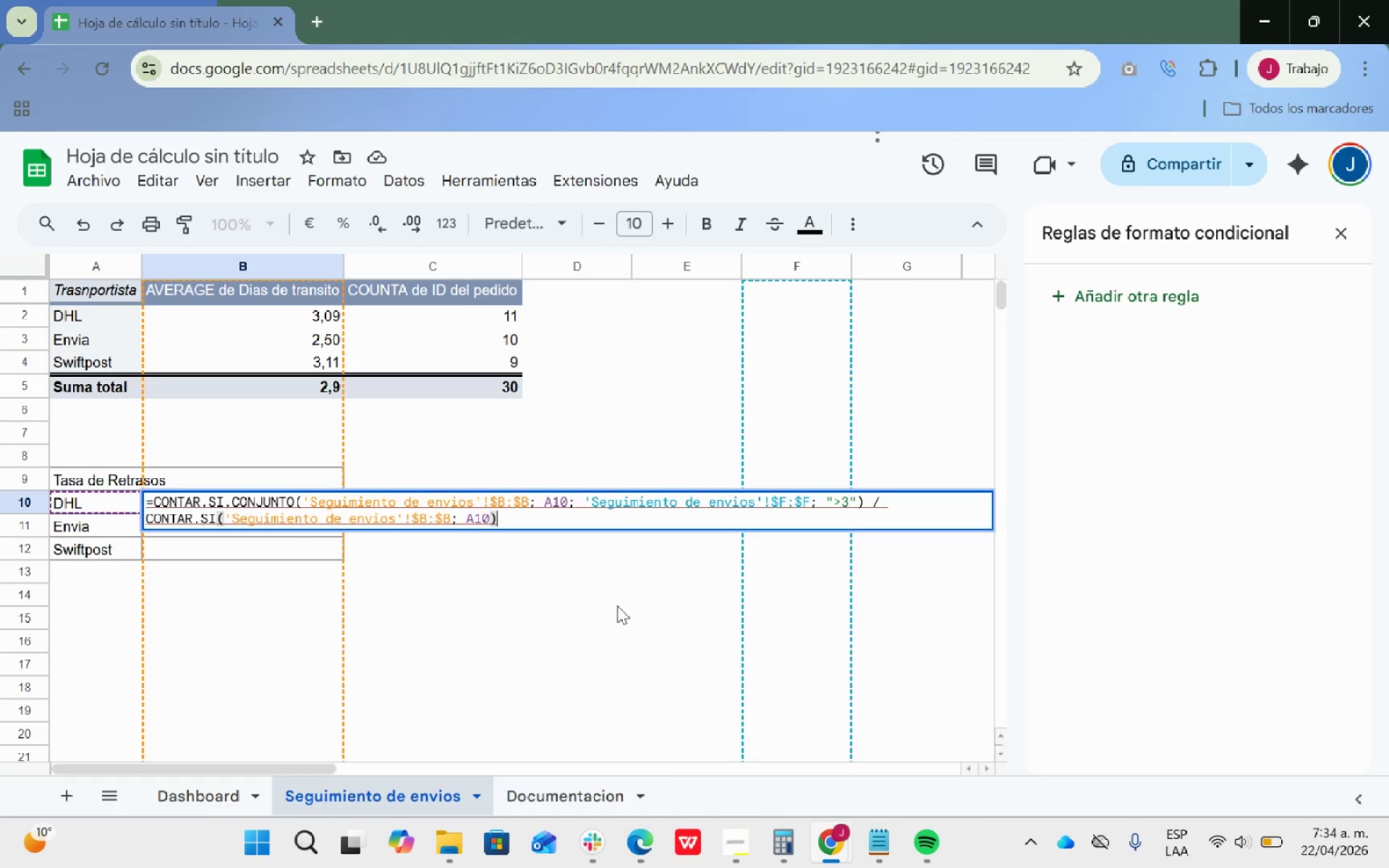 
wait(11.9)
 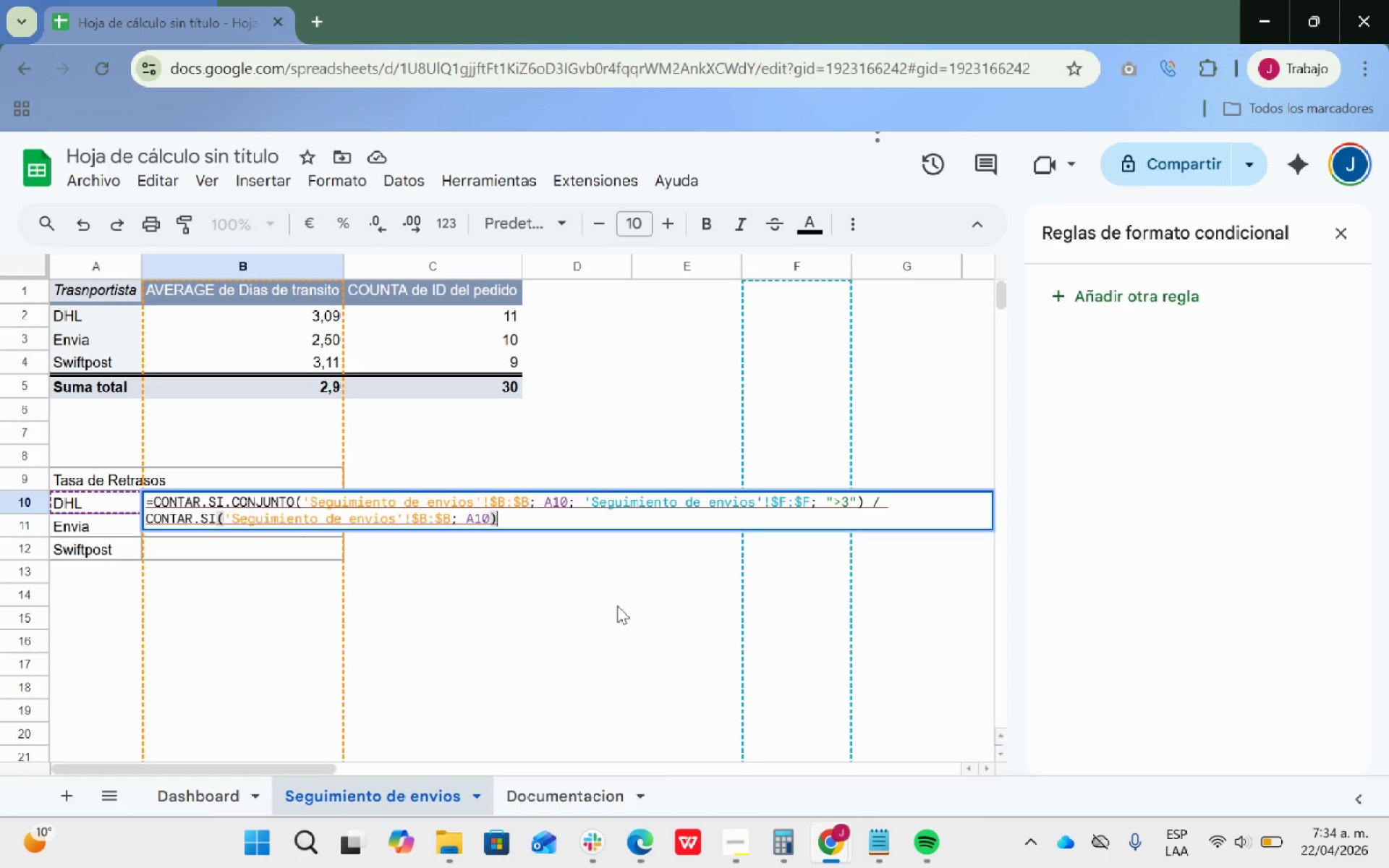 
left_click([200, 796])
 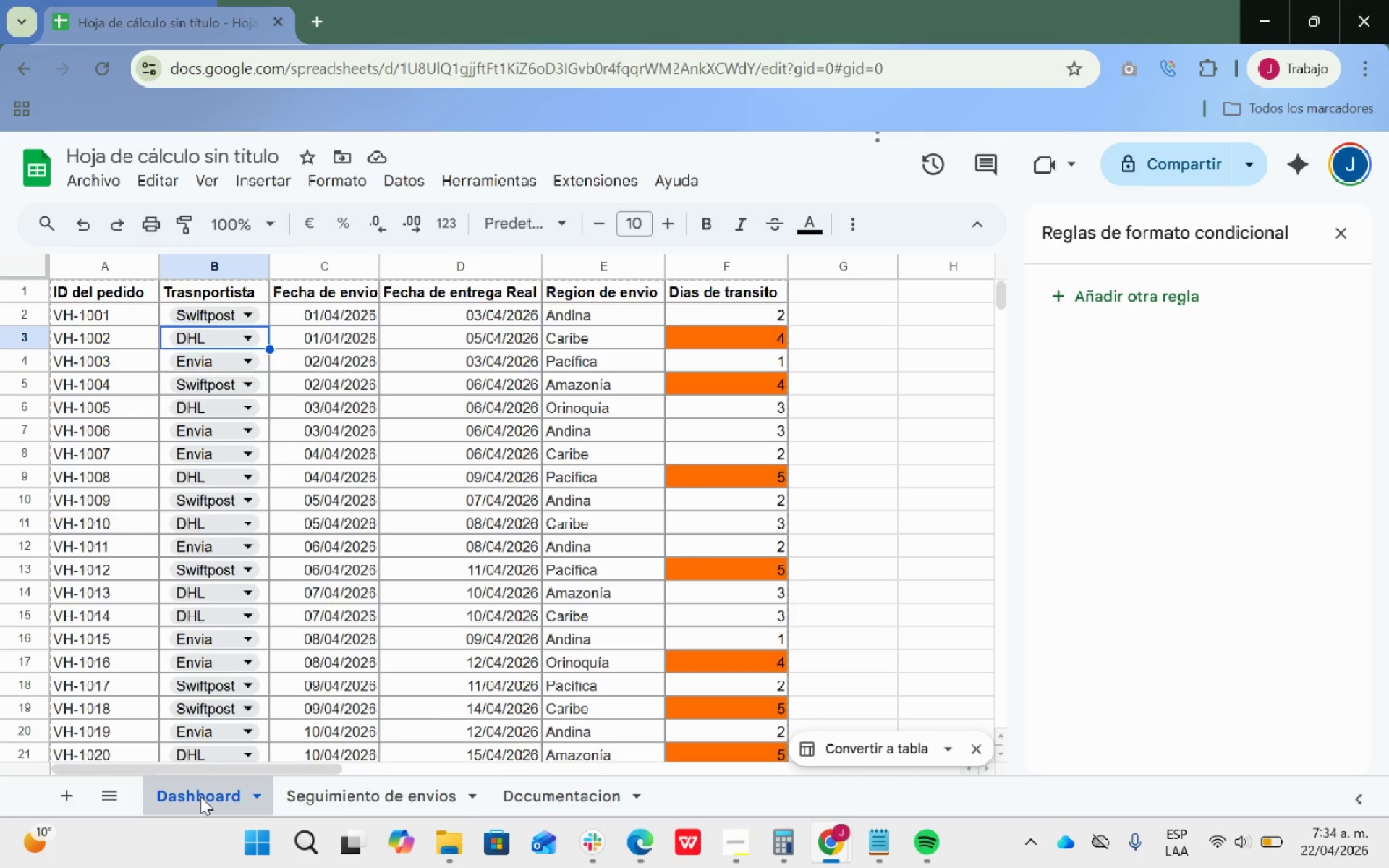 
wait(17.47)
 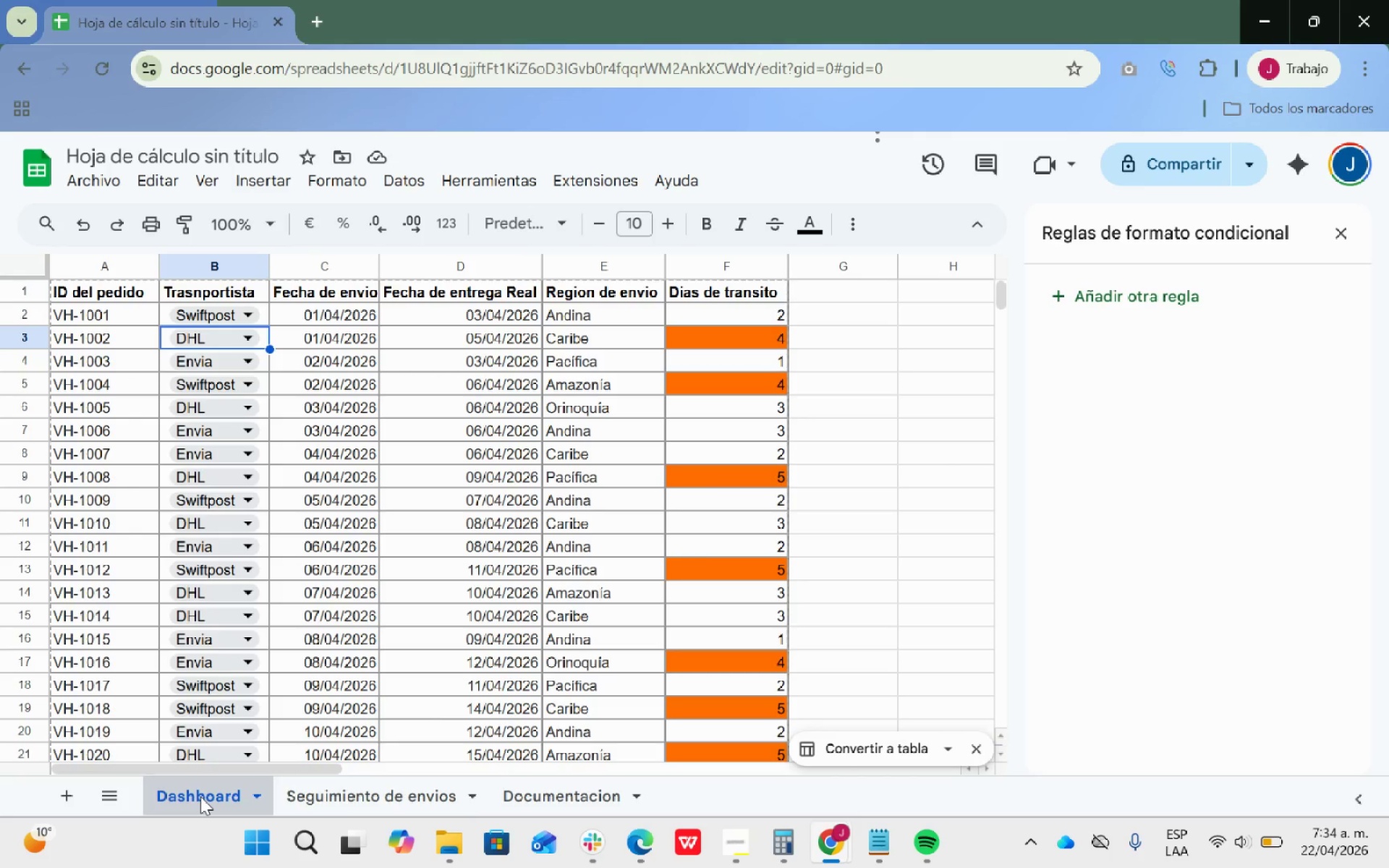 
double_click([282, 504])
 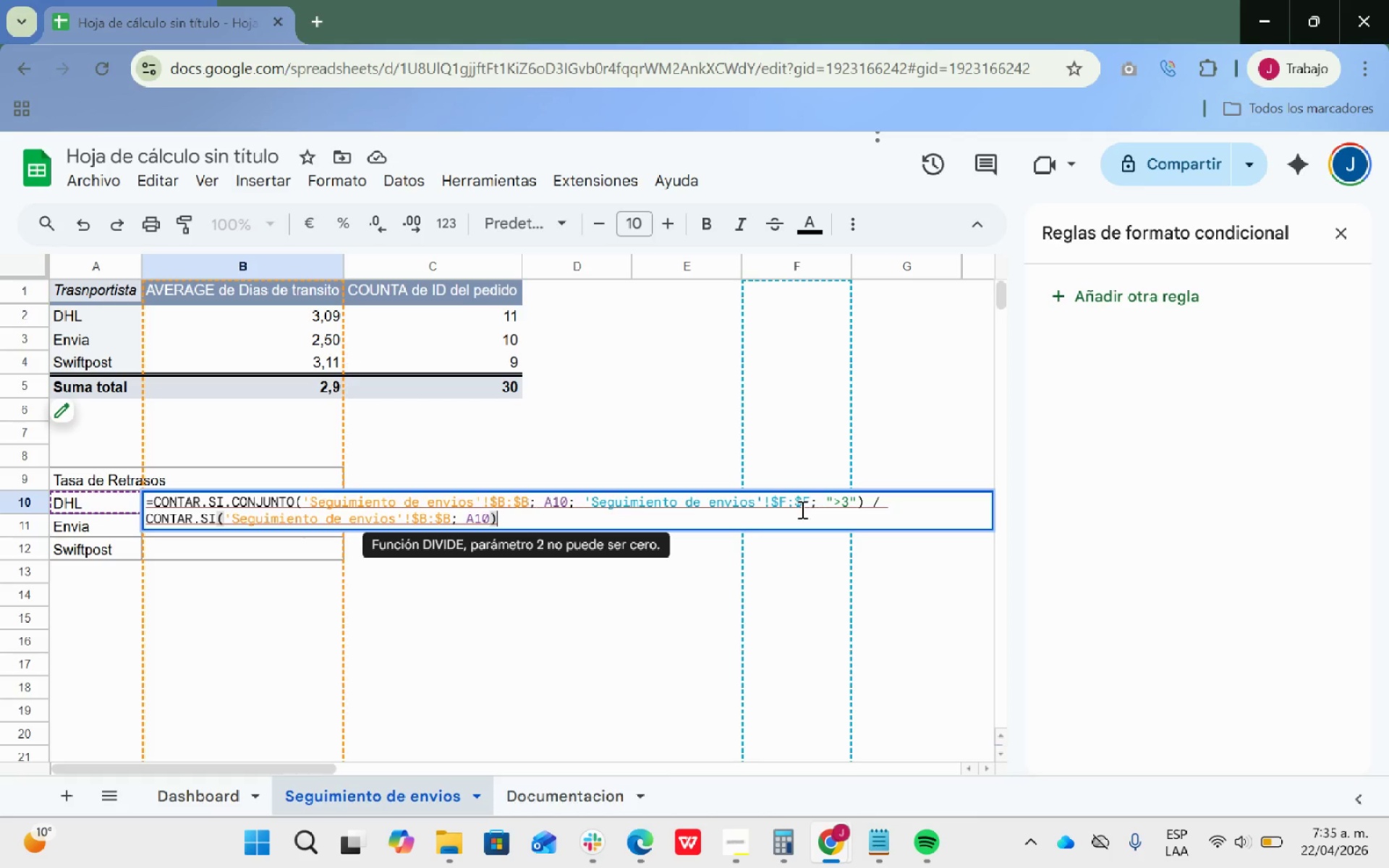 
wait(63.59)
 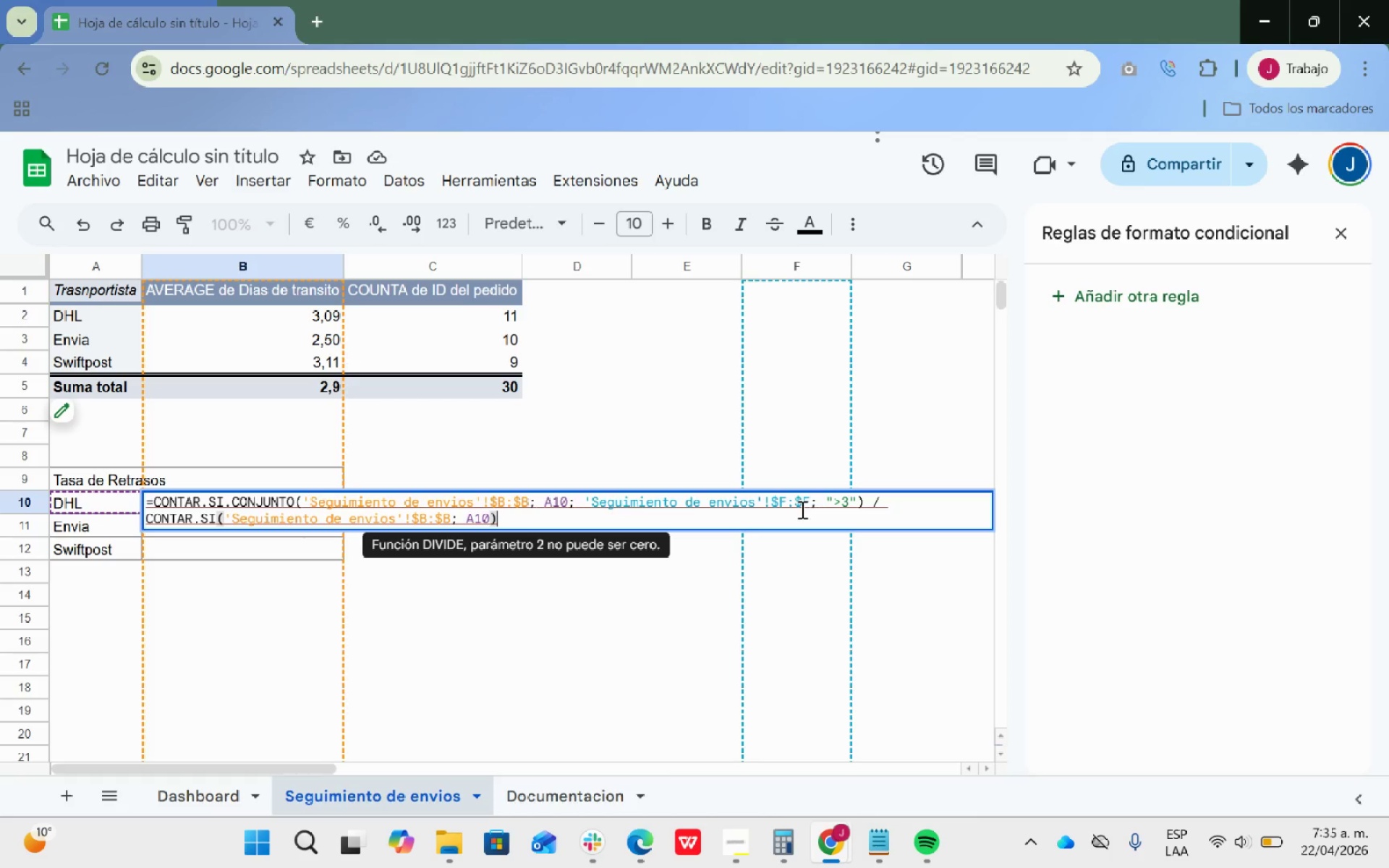 
key(Alt+Tab)
 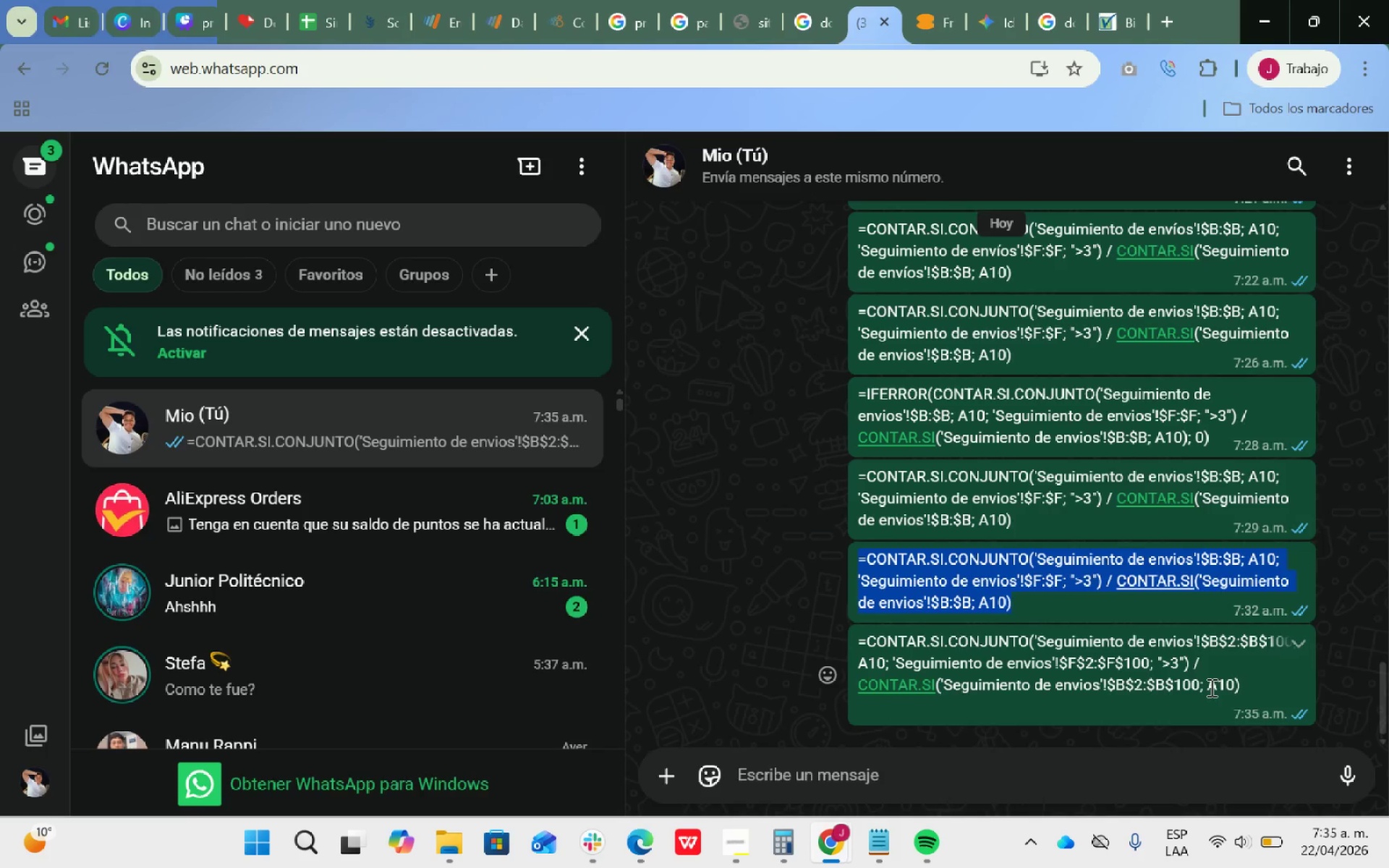 
left_click_drag(start_coordinate=[1243, 686], to_coordinate=[857, 647])
 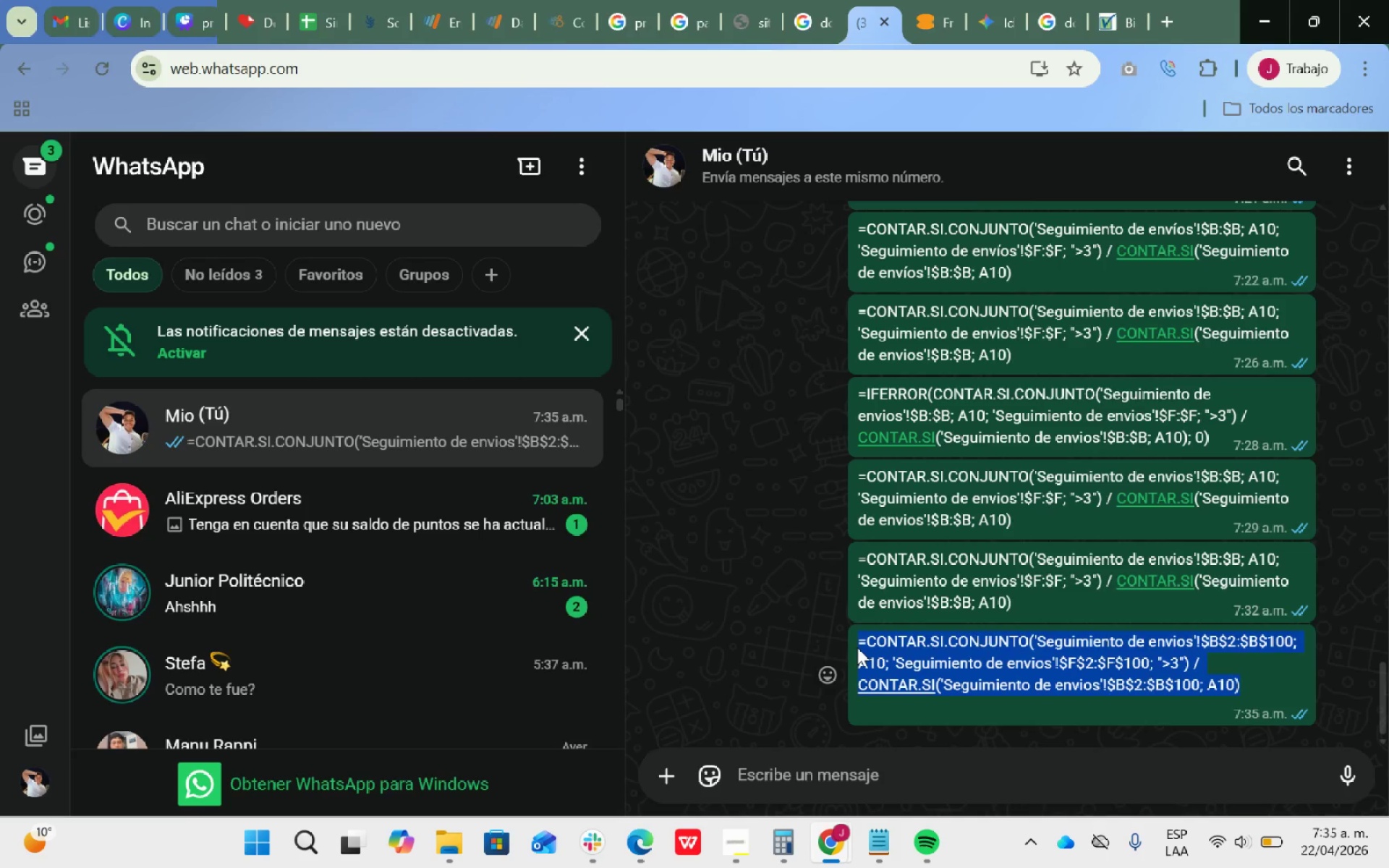 
key(Control+ControlLeft)
 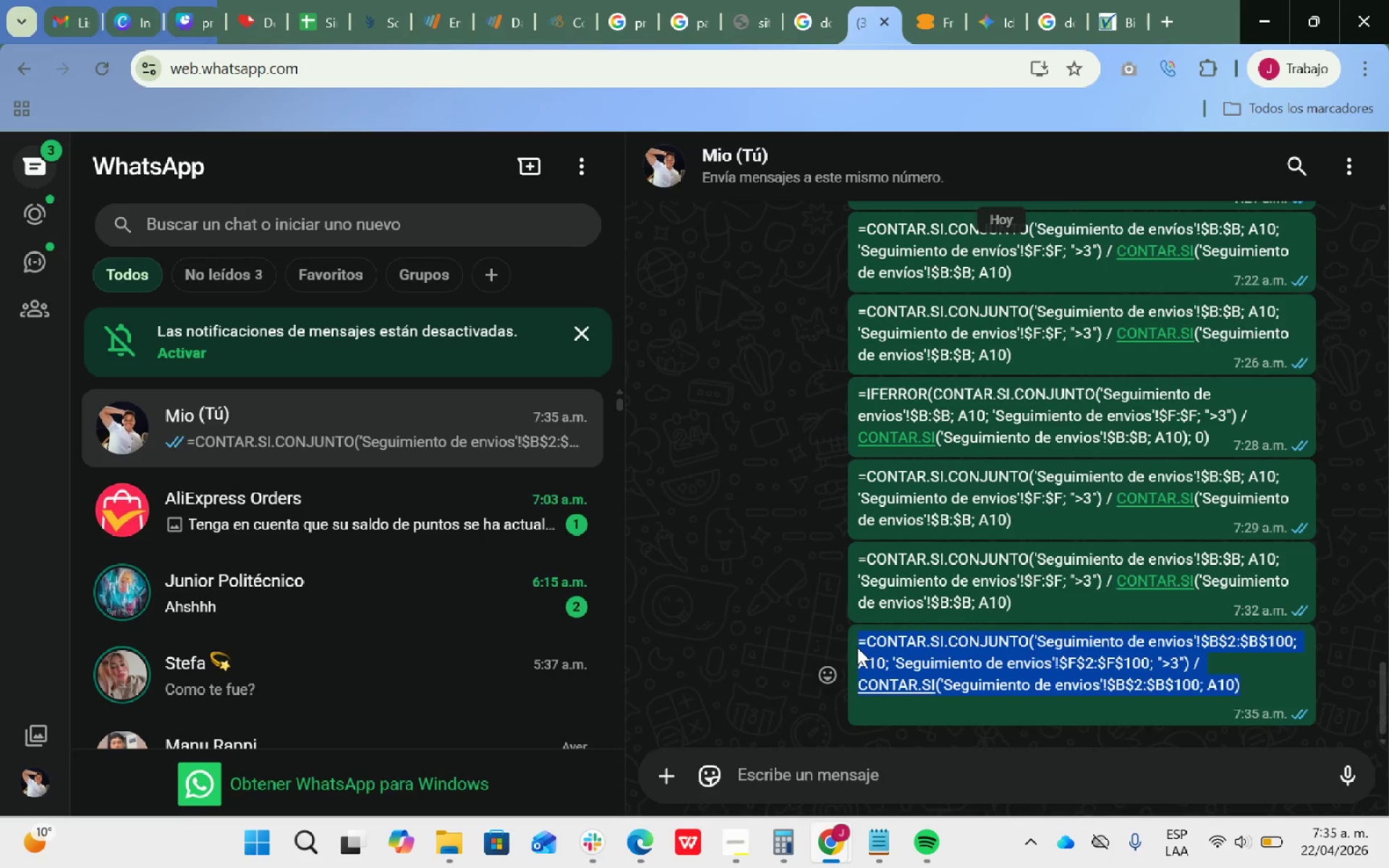 
key(Control+C)
 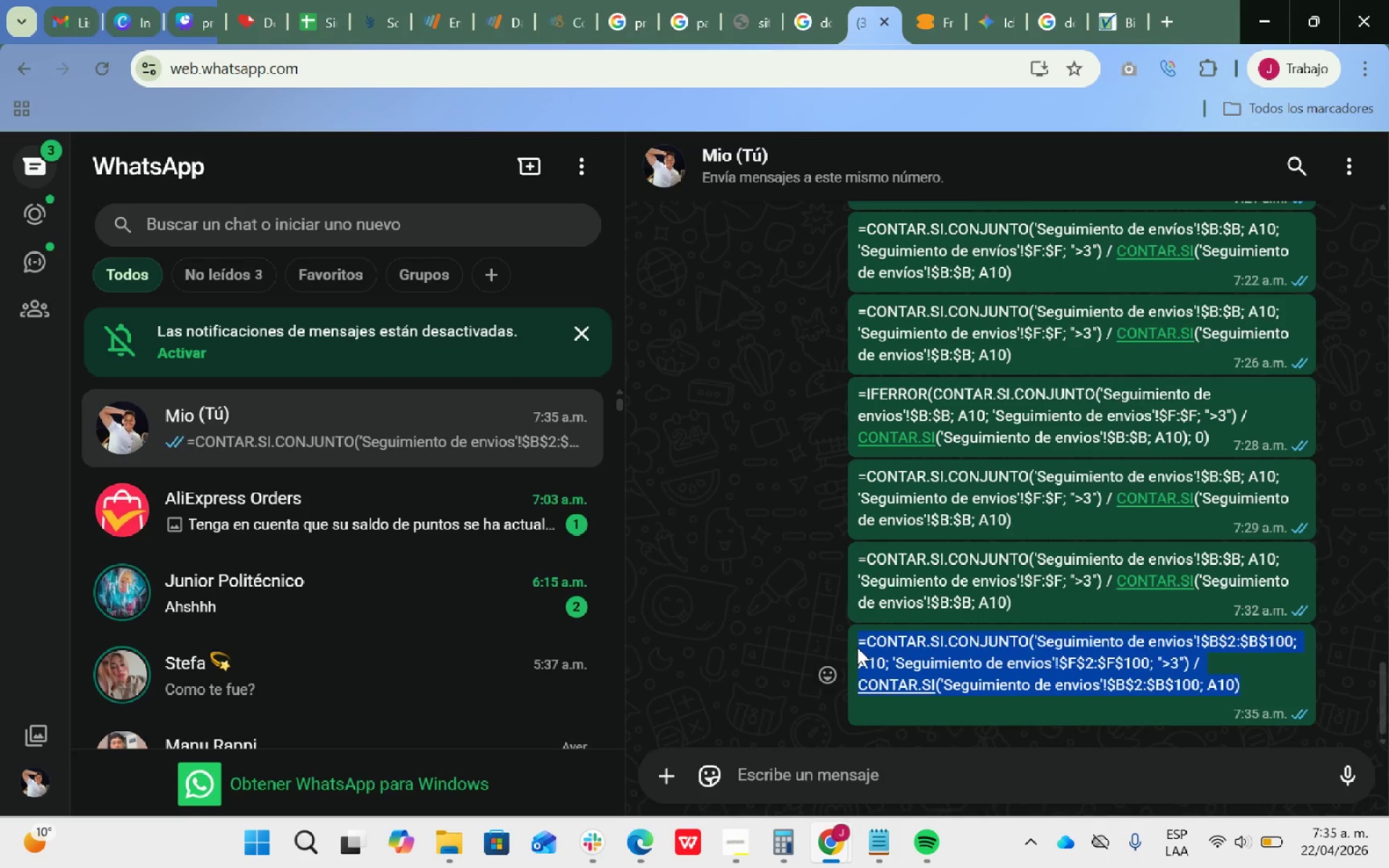 
key(Alt+AltLeft)
 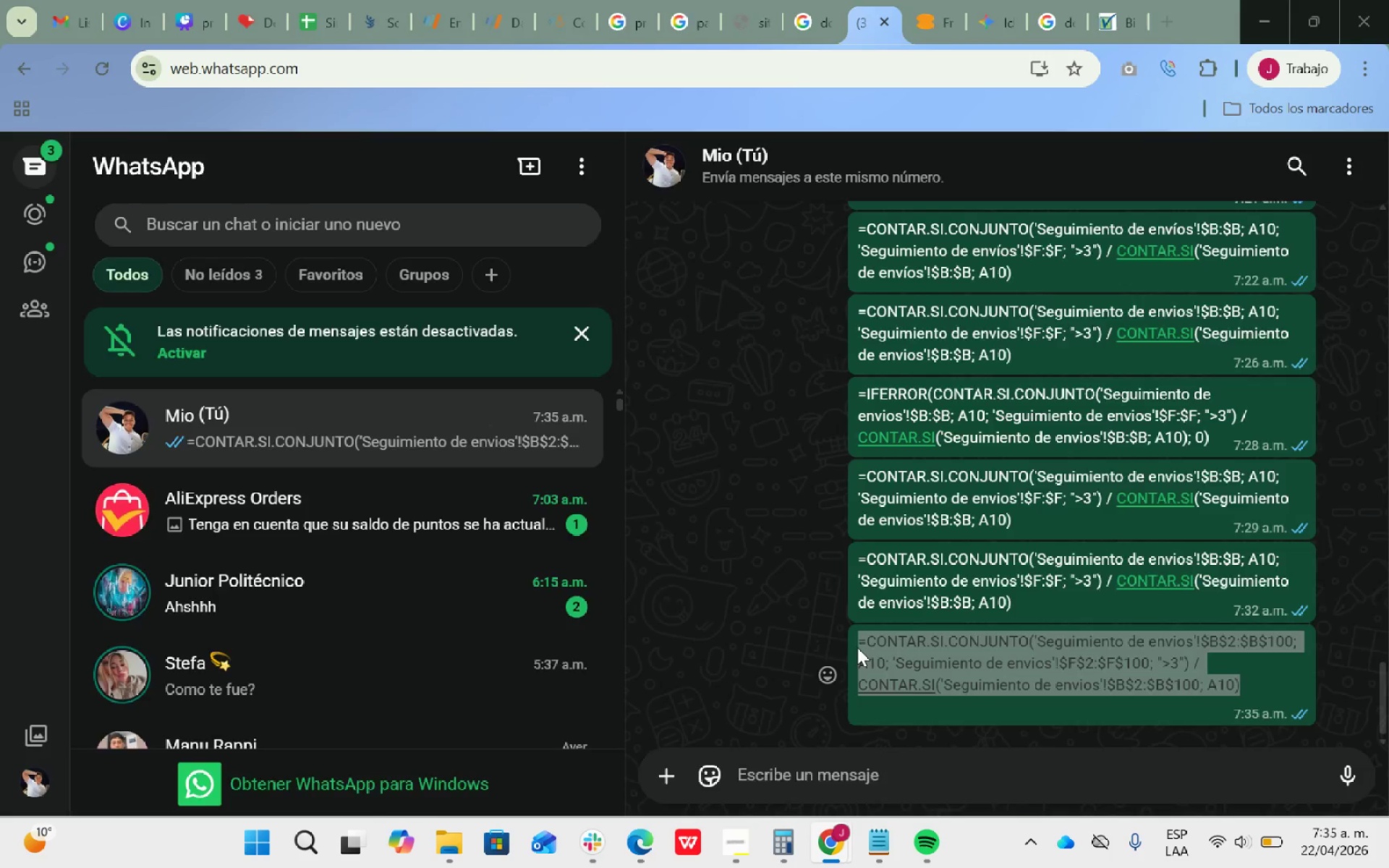 
key(Alt+Tab)
 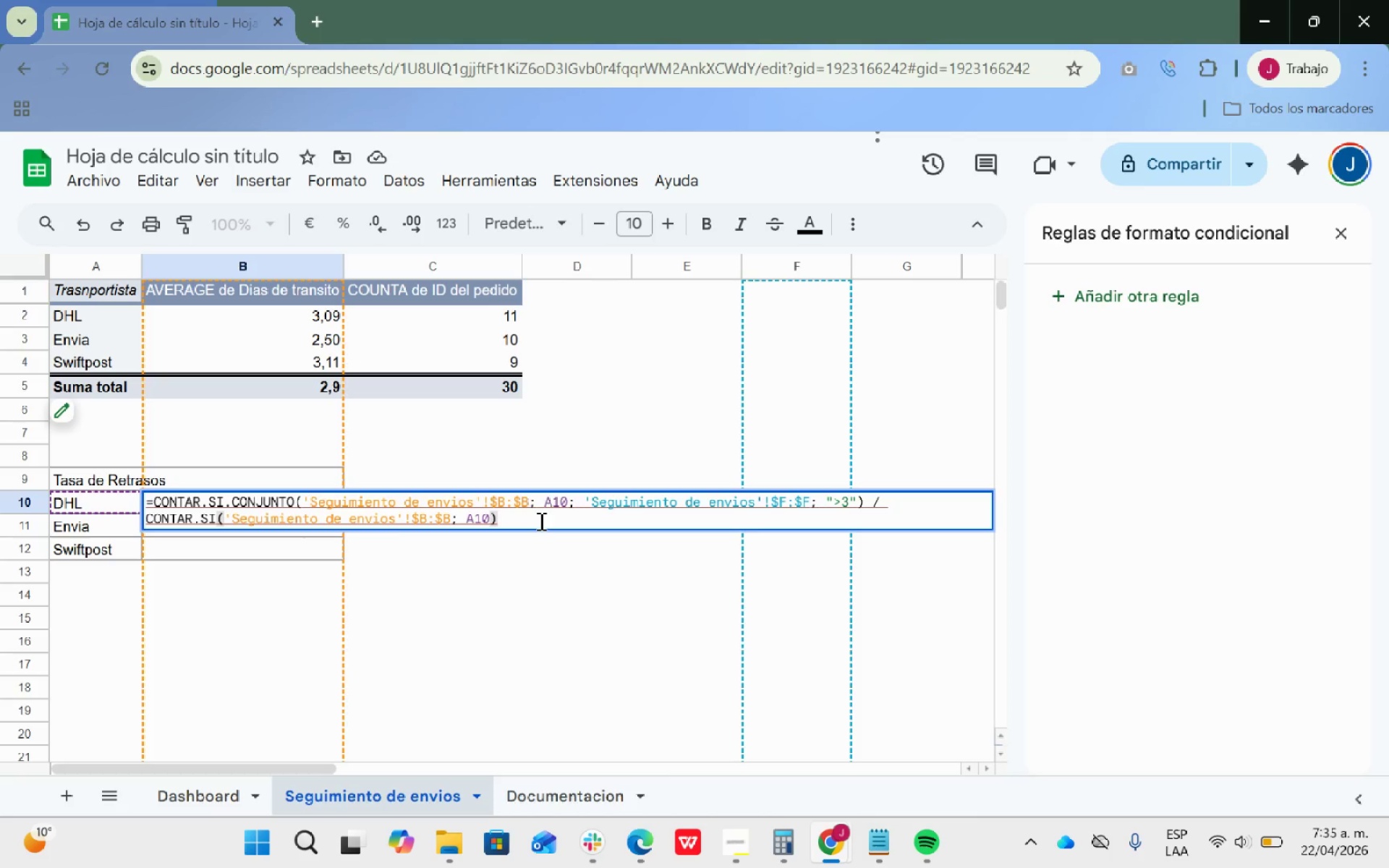 
left_click_drag(start_coordinate=[540, 521], to_coordinate=[205, 503])
 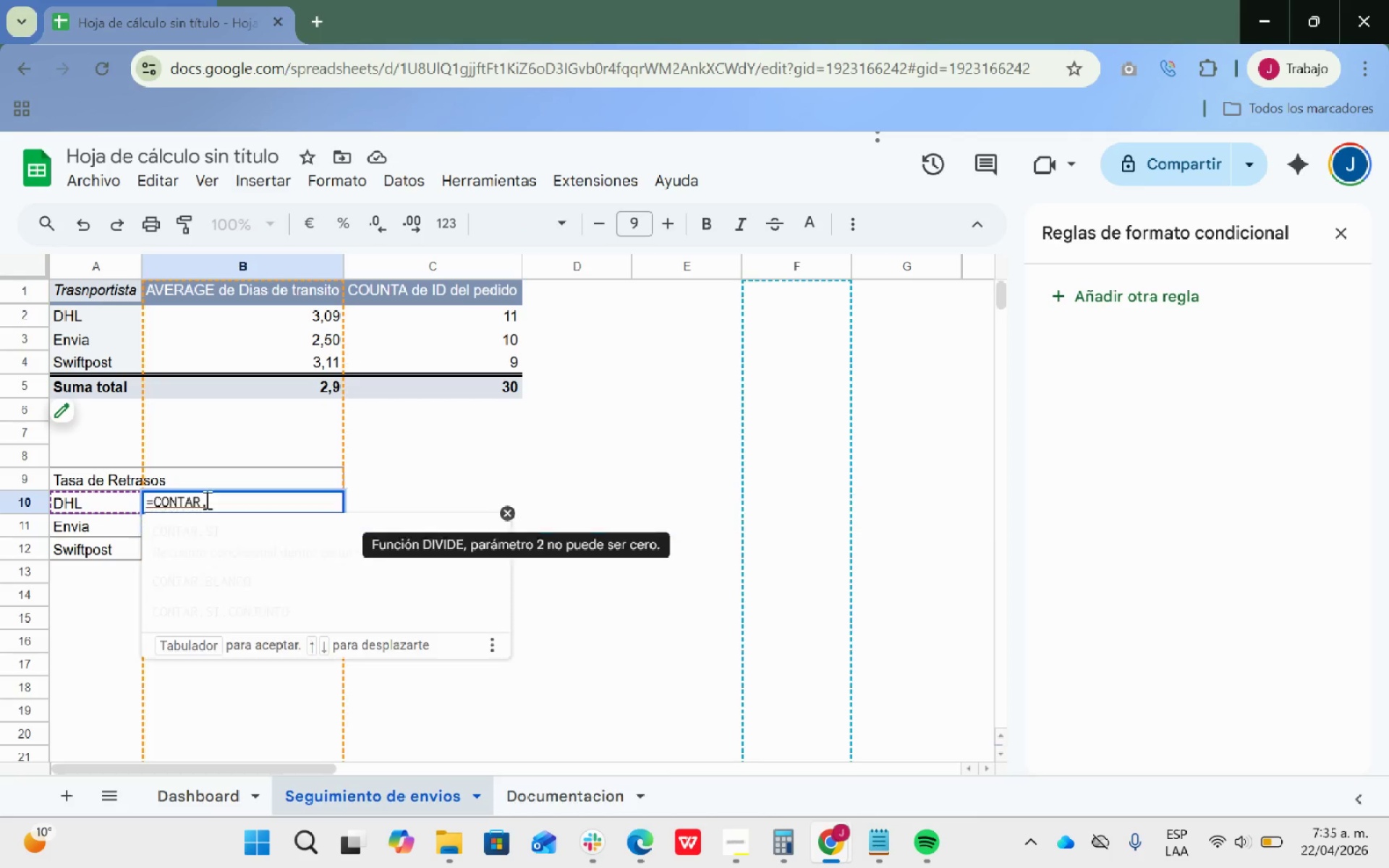 
key(Backspace)
 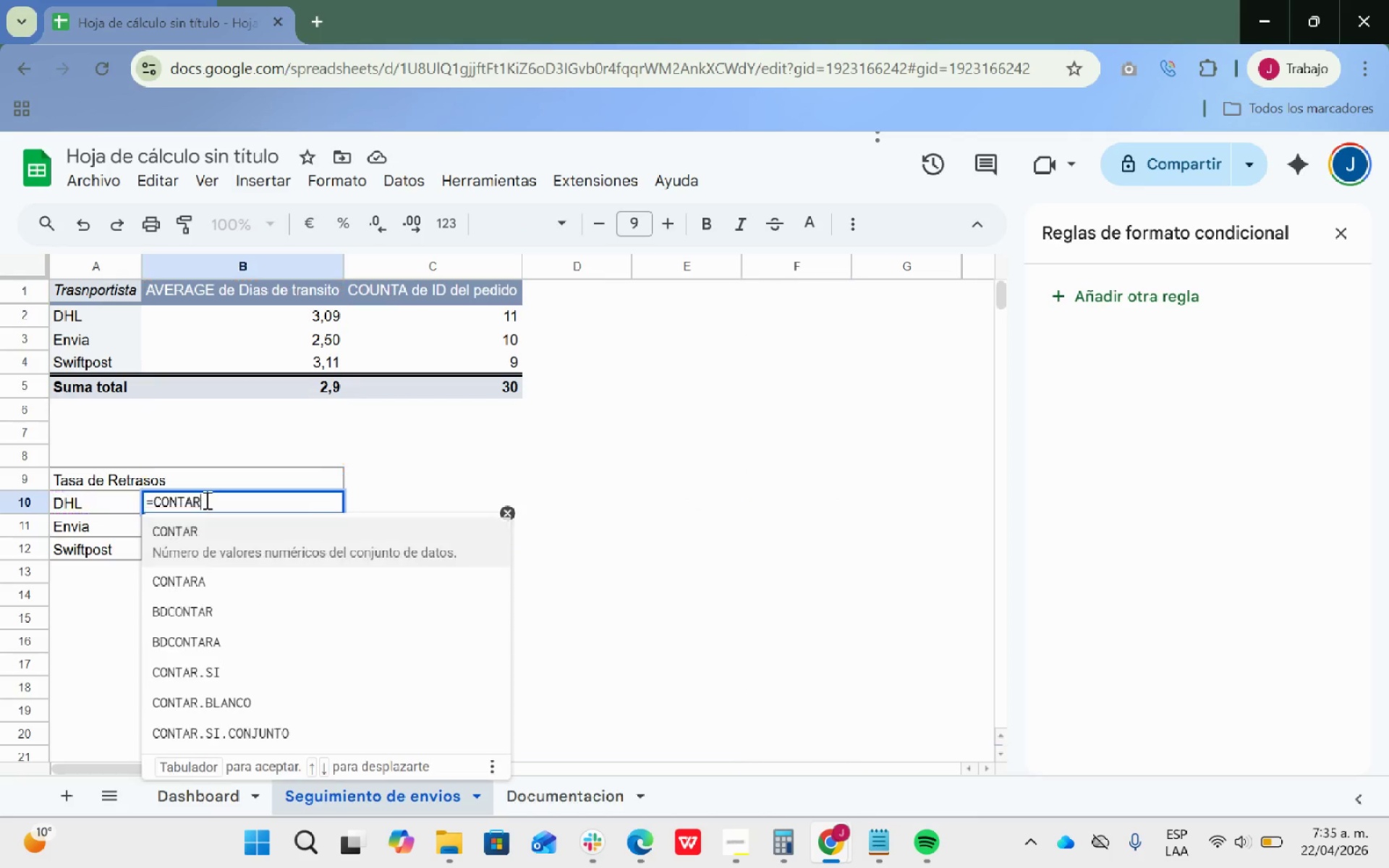 
key(Backspace)
 